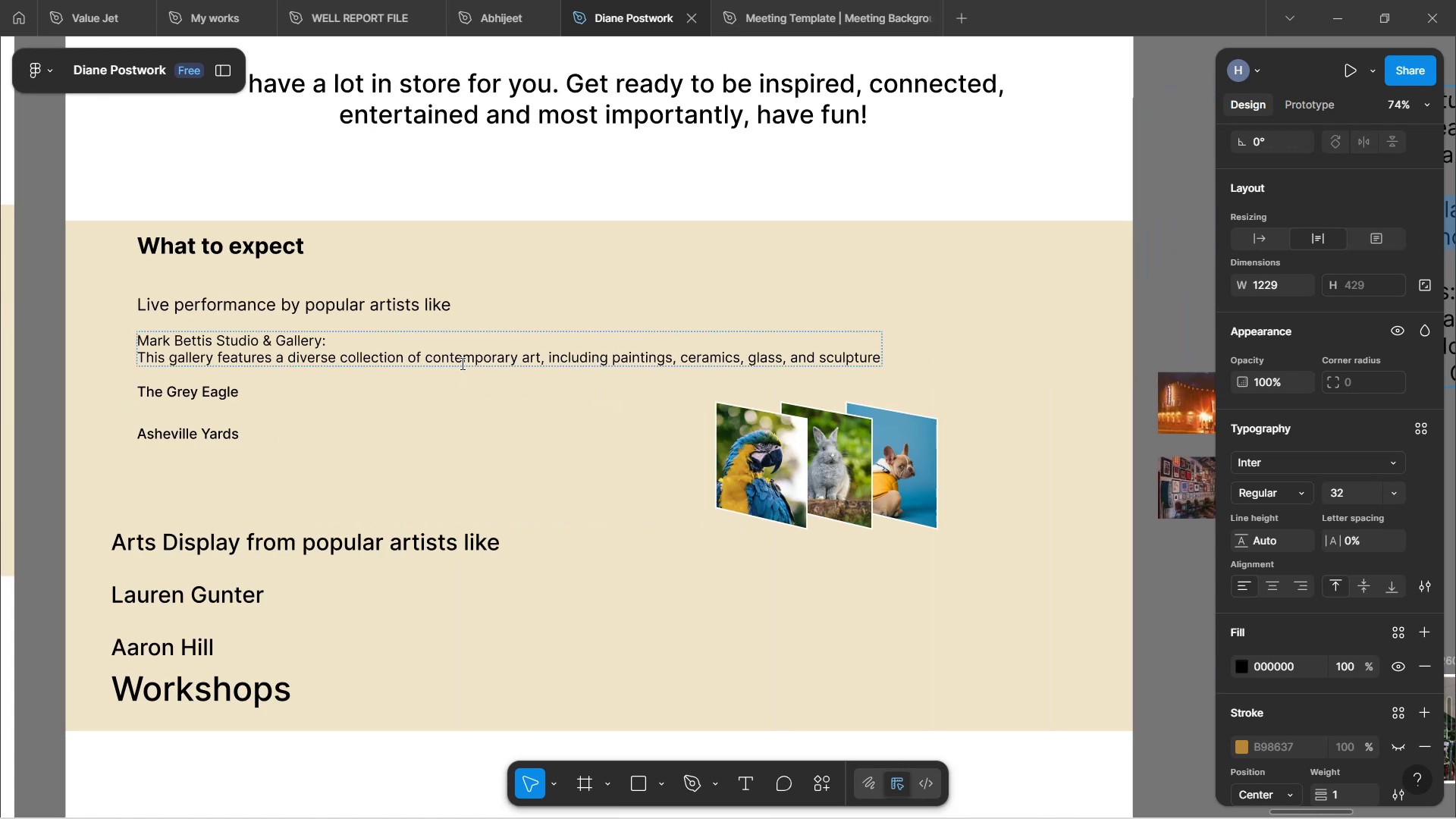 
key(Shift+ShiftLeft)
 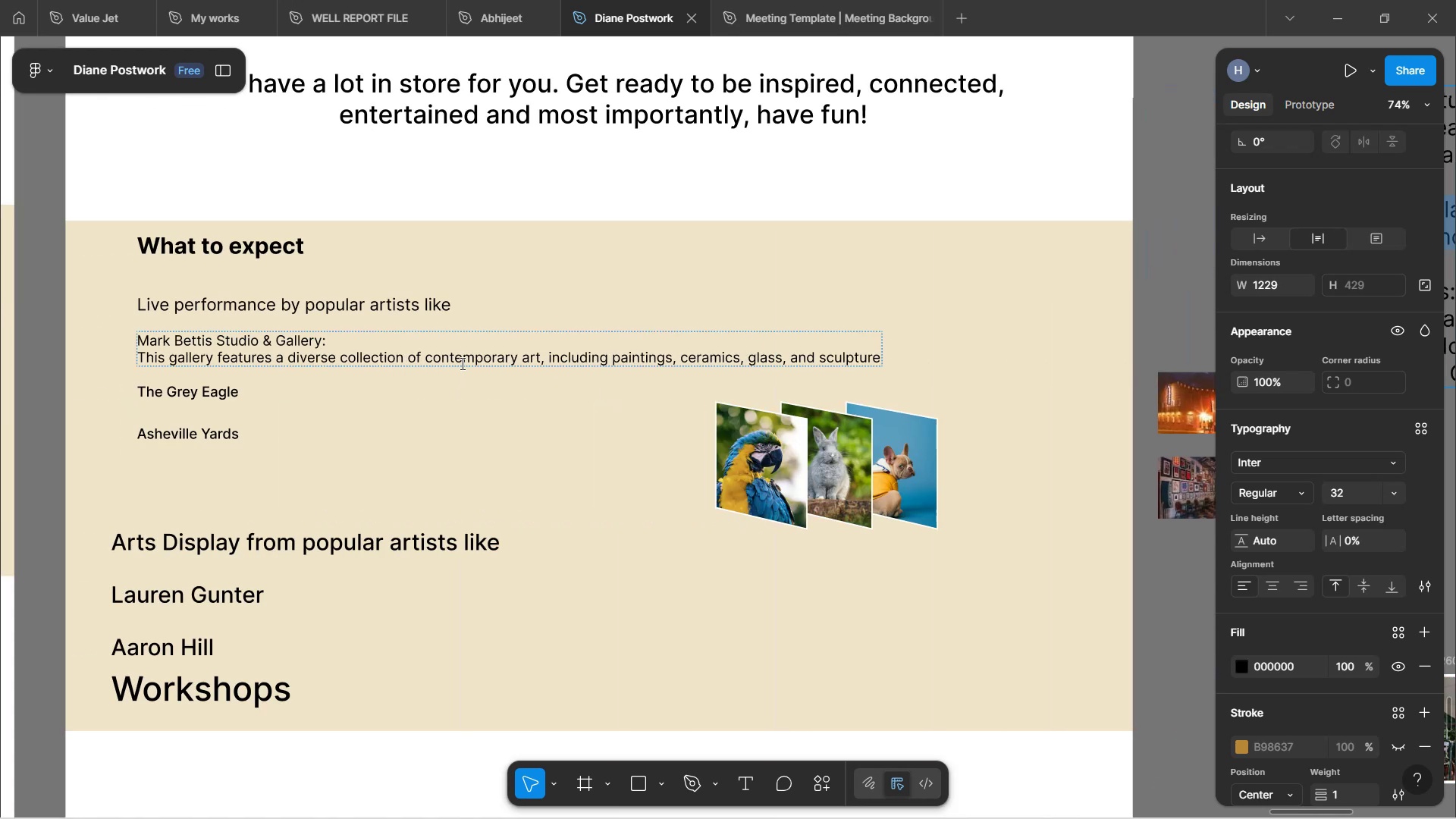 
key(Shift+ShiftLeft)
 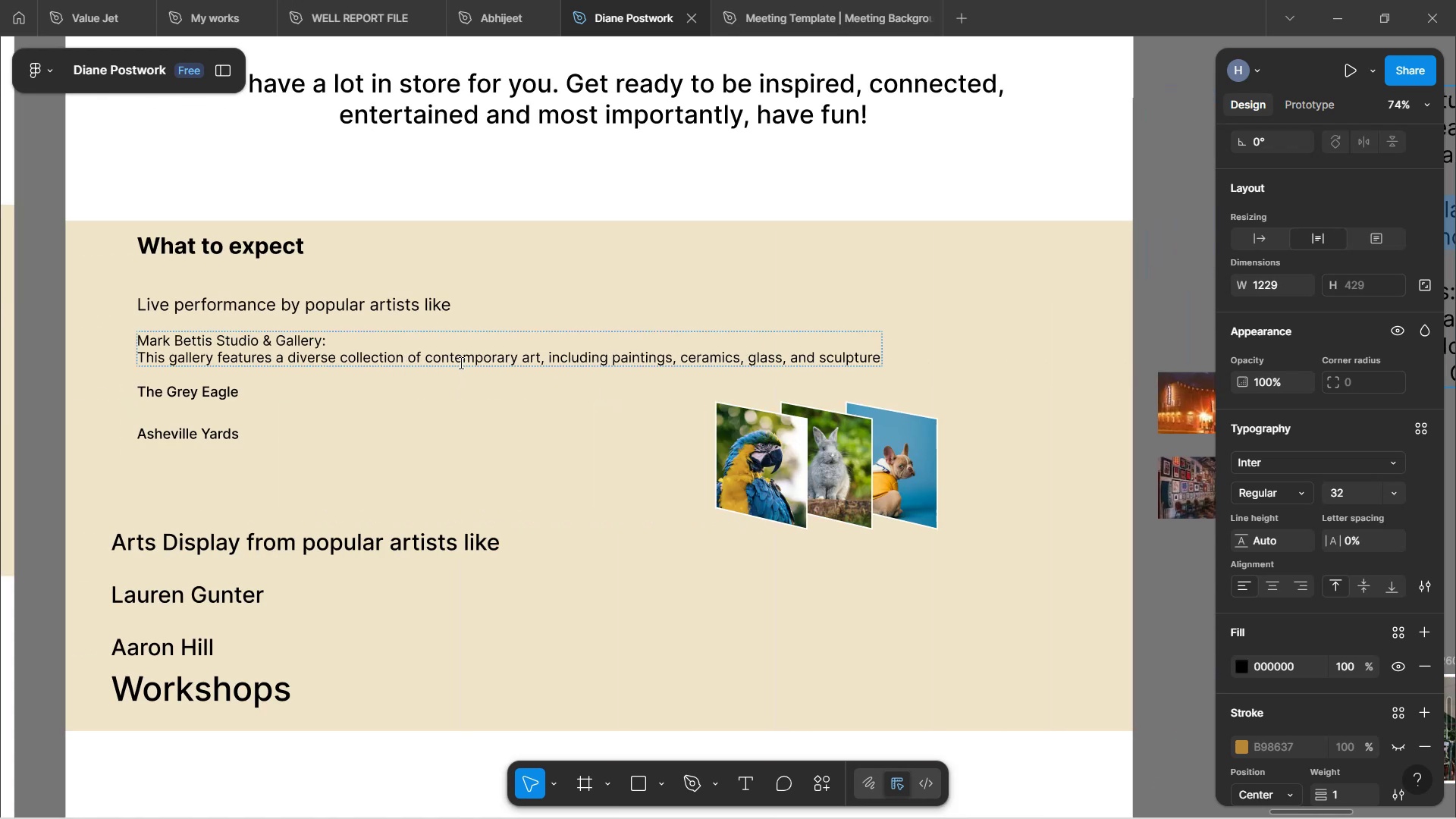 
key(Shift+ShiftLeft)
 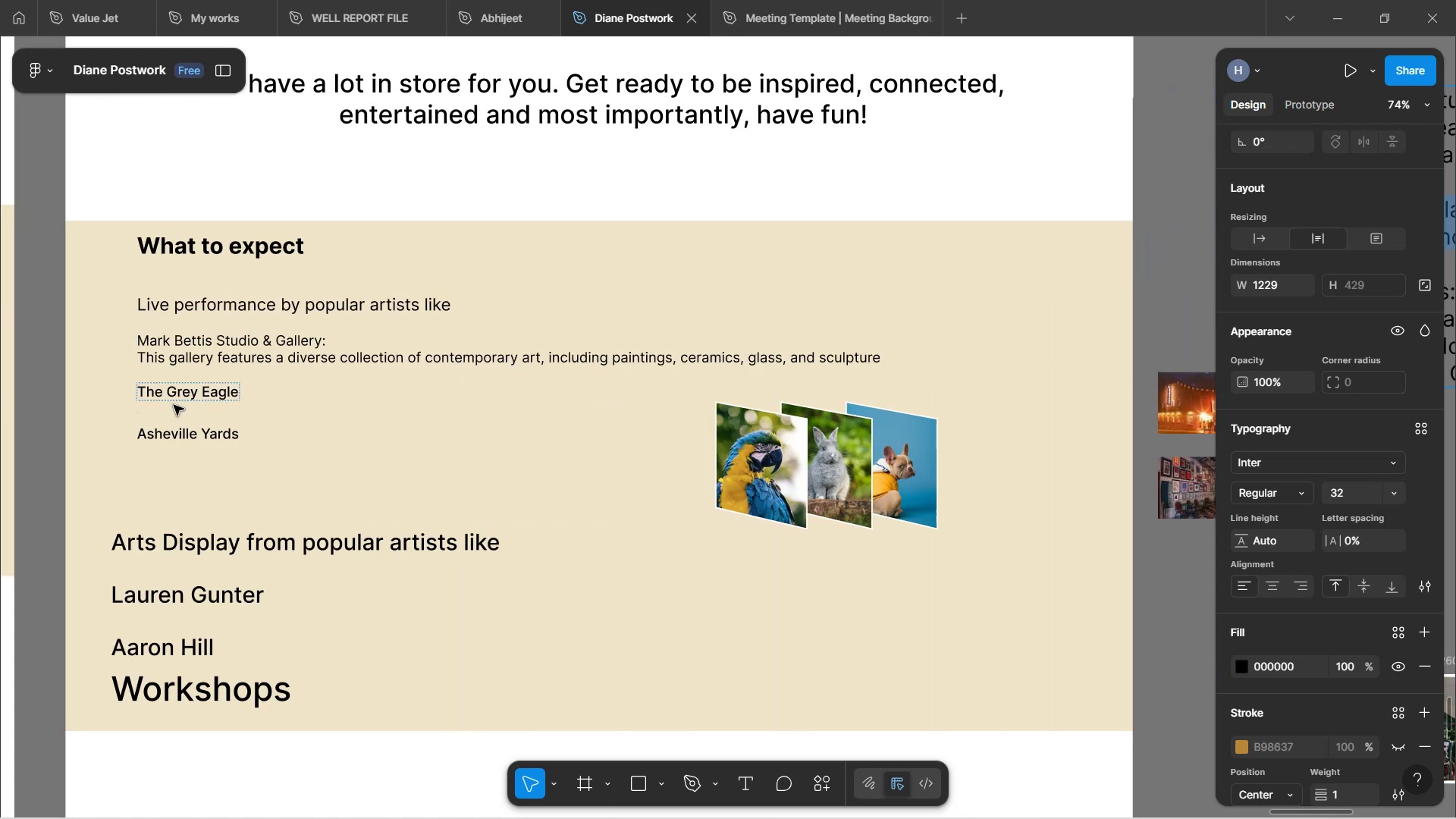 
left_click([197, 398])
 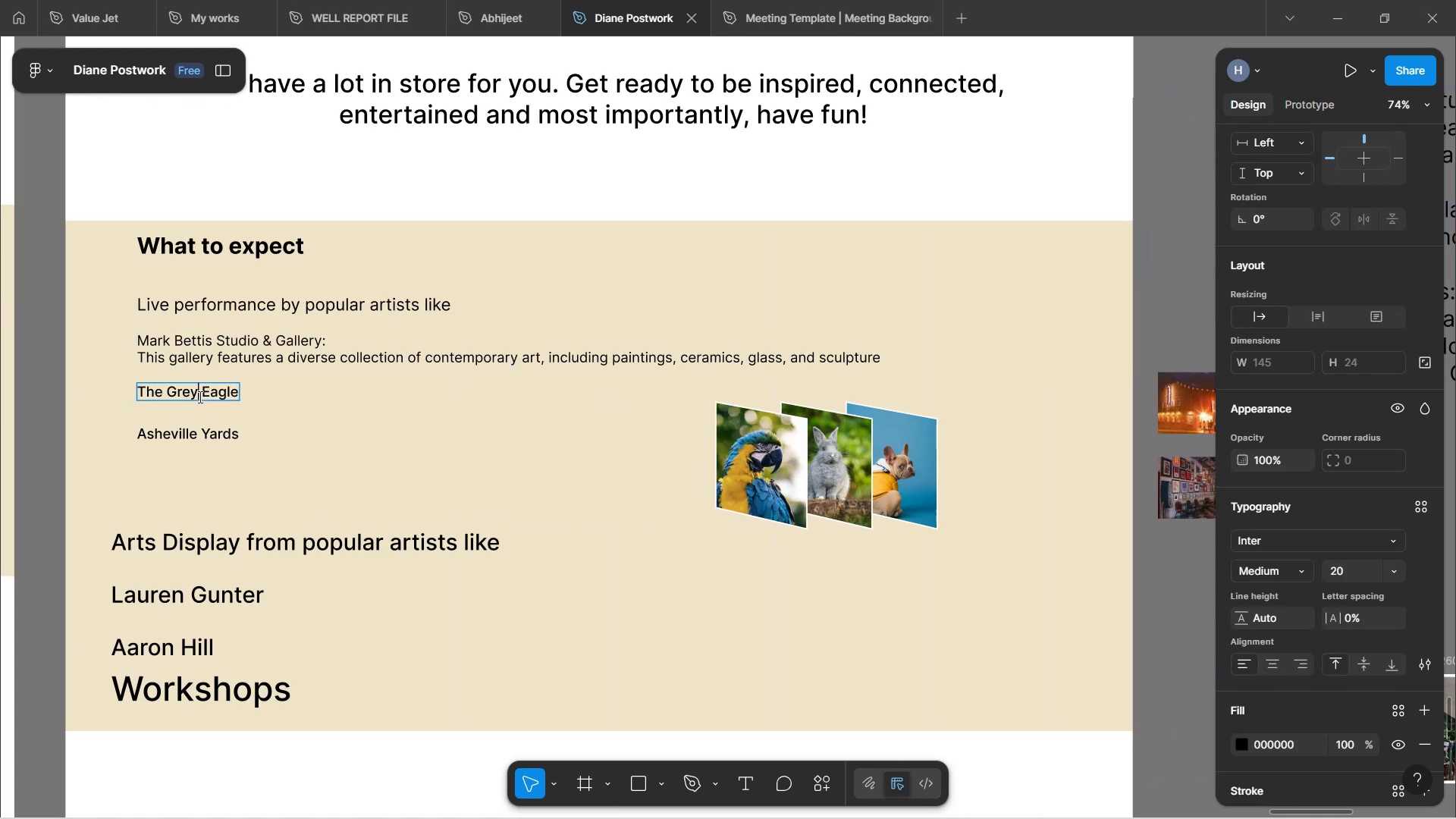 
left_click([199, 397])
 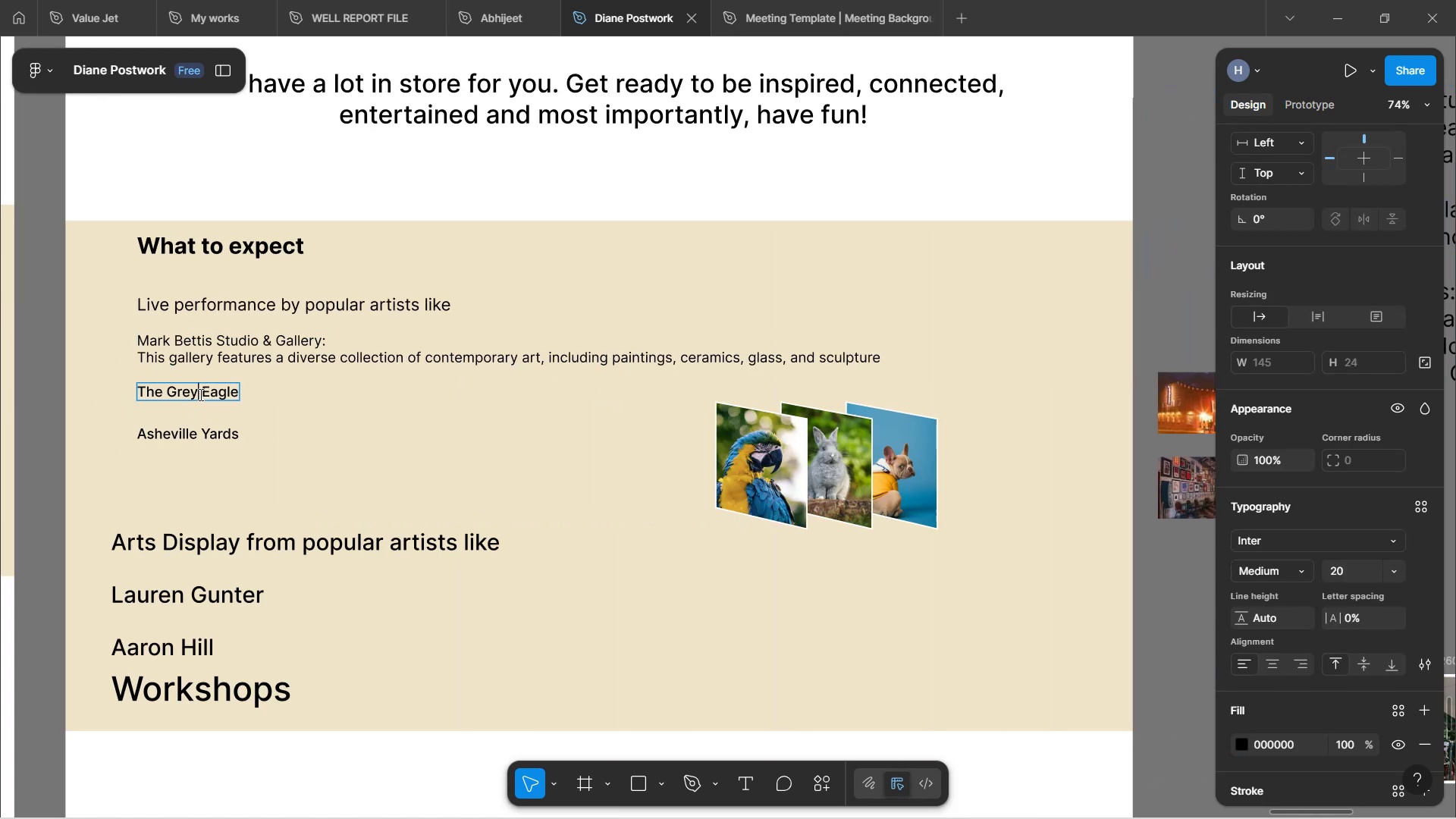 
key(Control+A)
 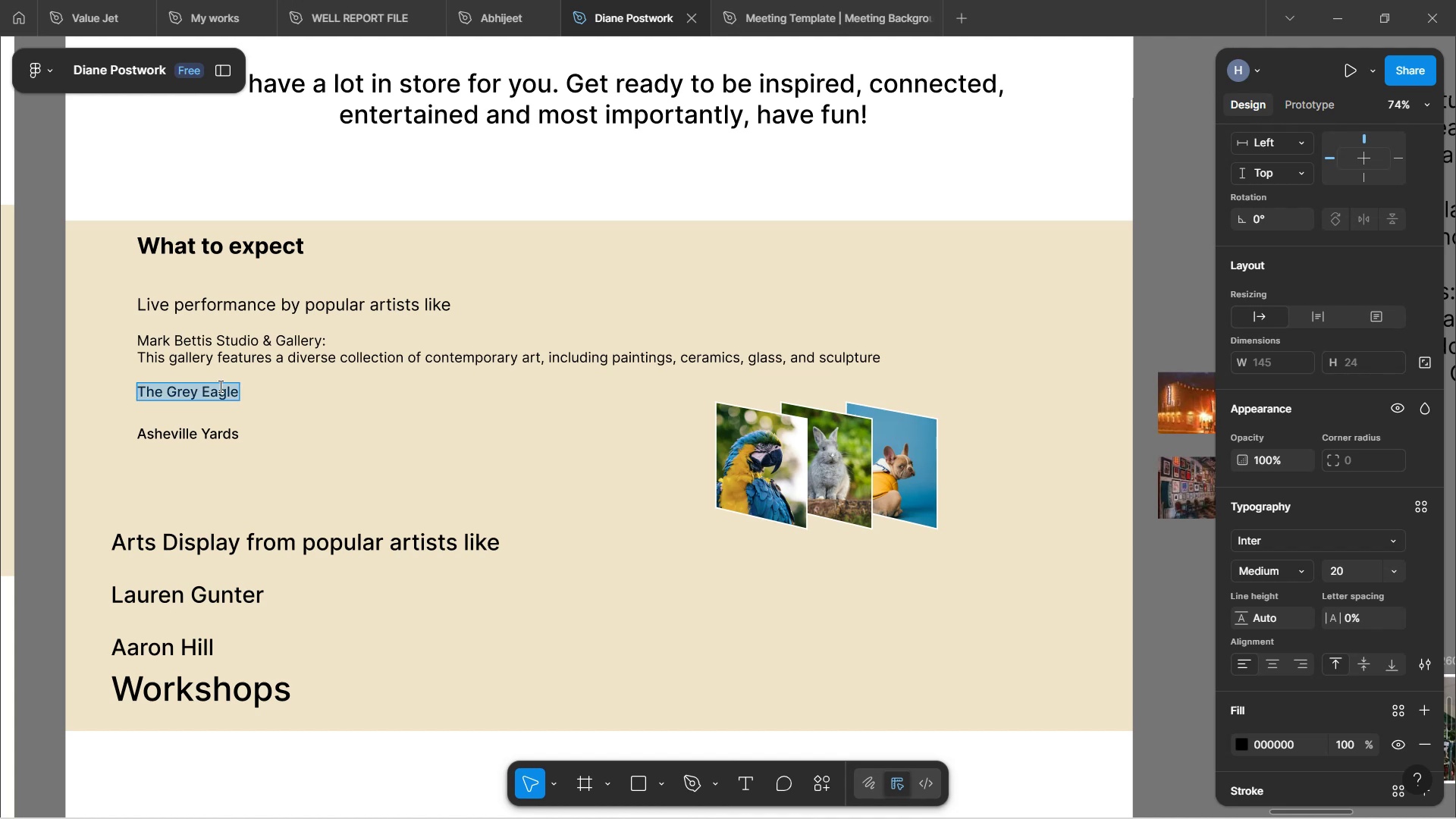 
key(Control+V)
 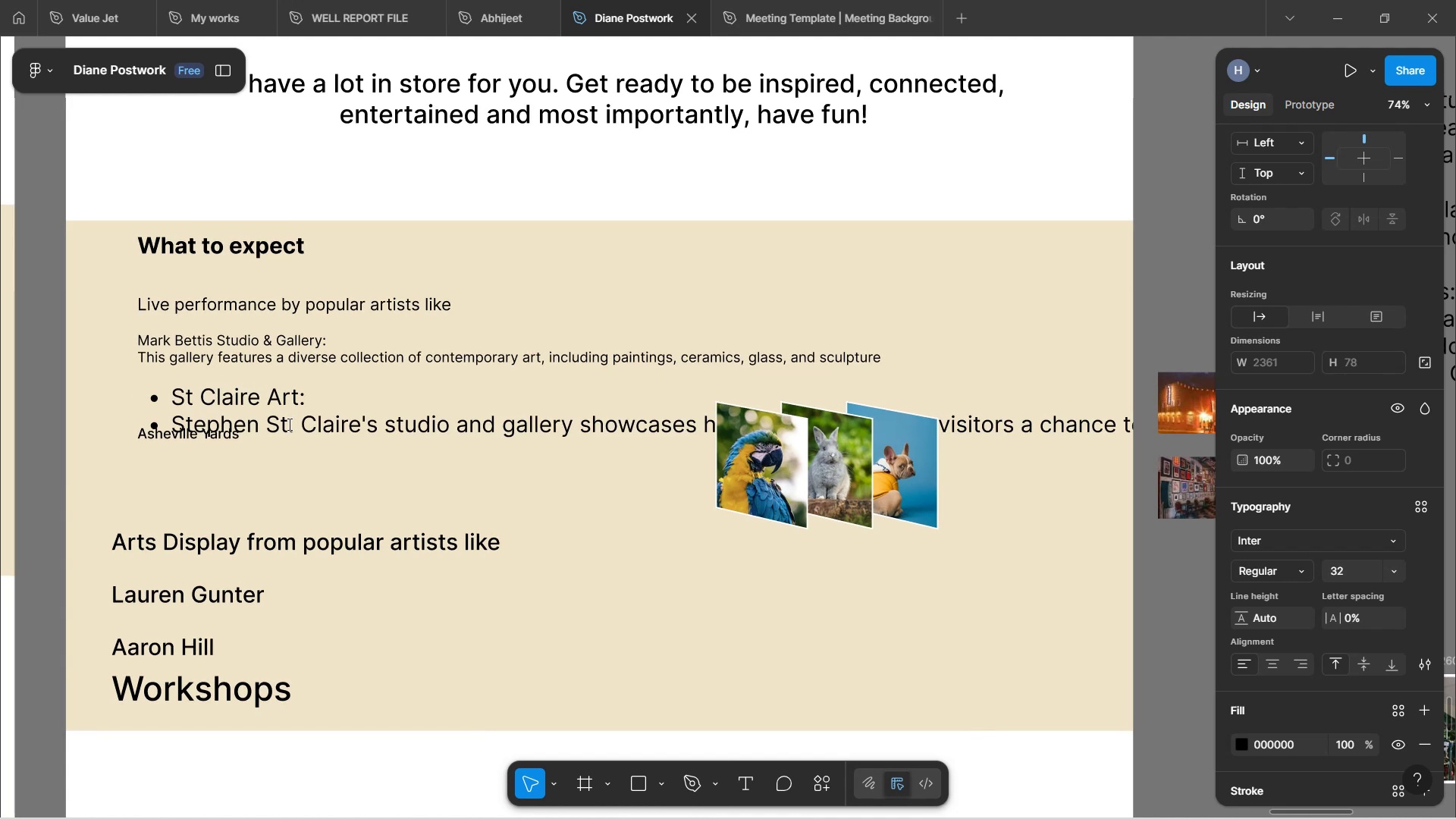 
left_click([322, 500])
 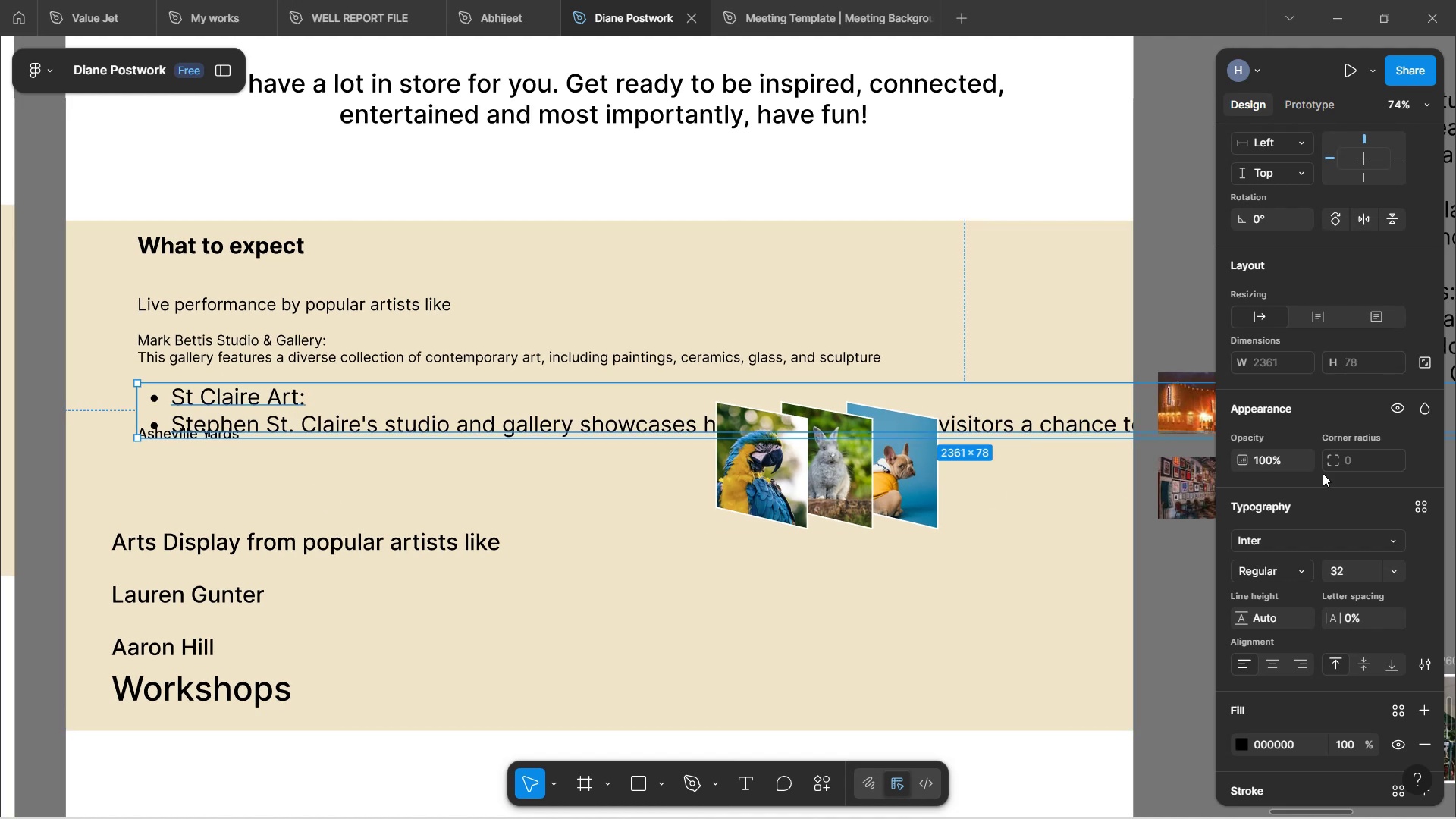 
scroll: coordinate [1336, 570], scroll_direction: down, amount: 5.0
 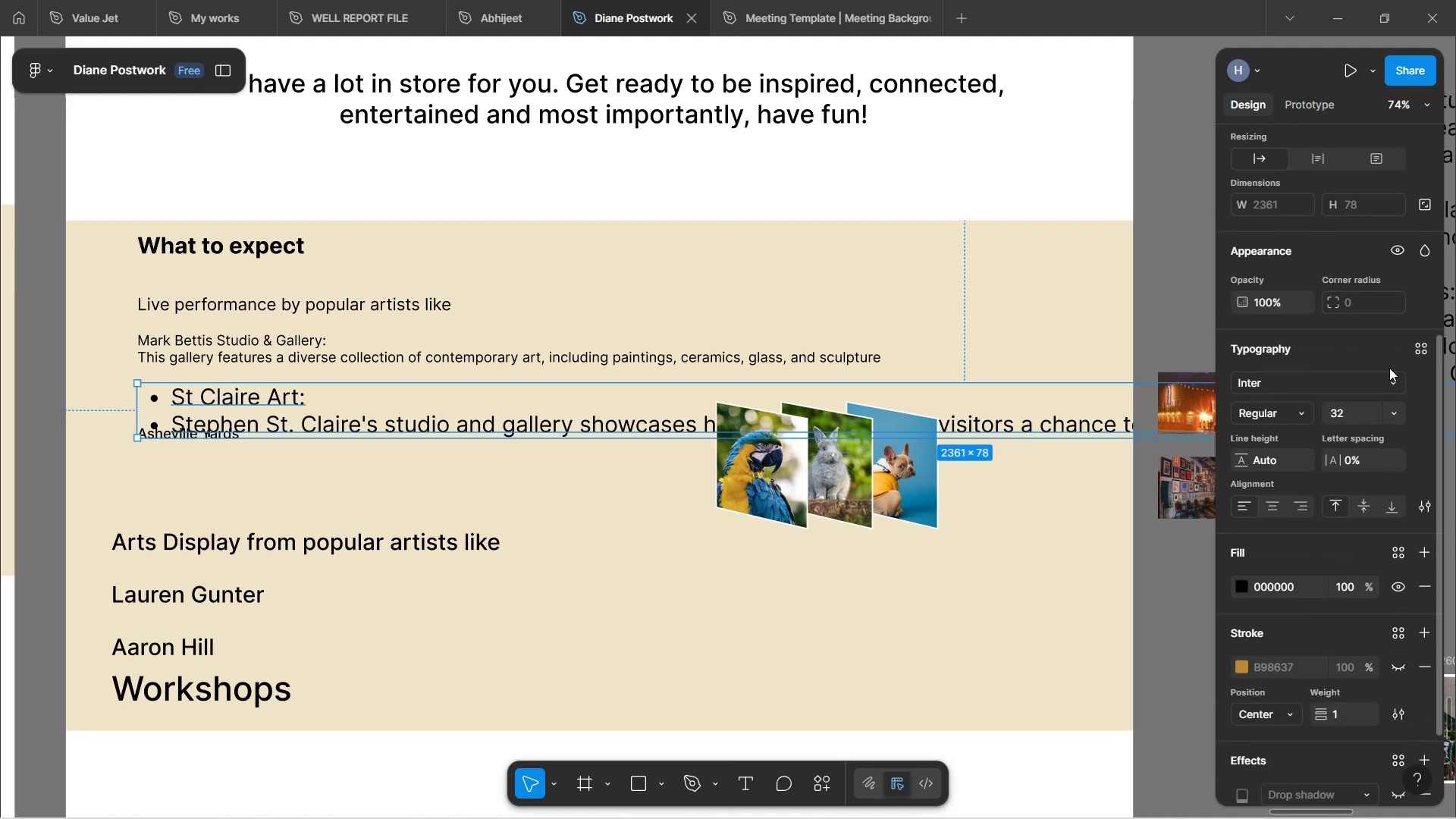 
left_click([1401, 417])
 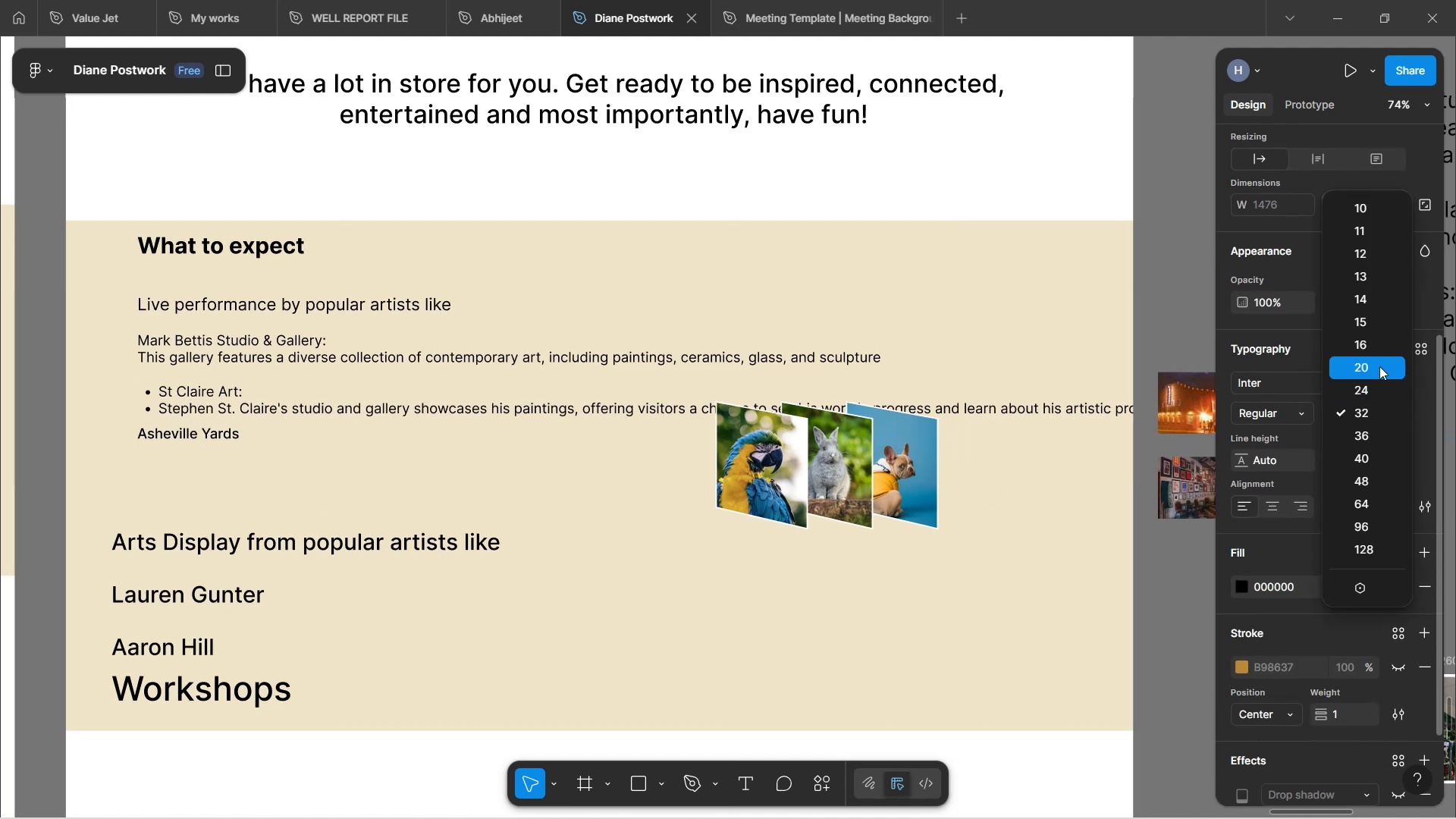 
left_click([1379, 366])
 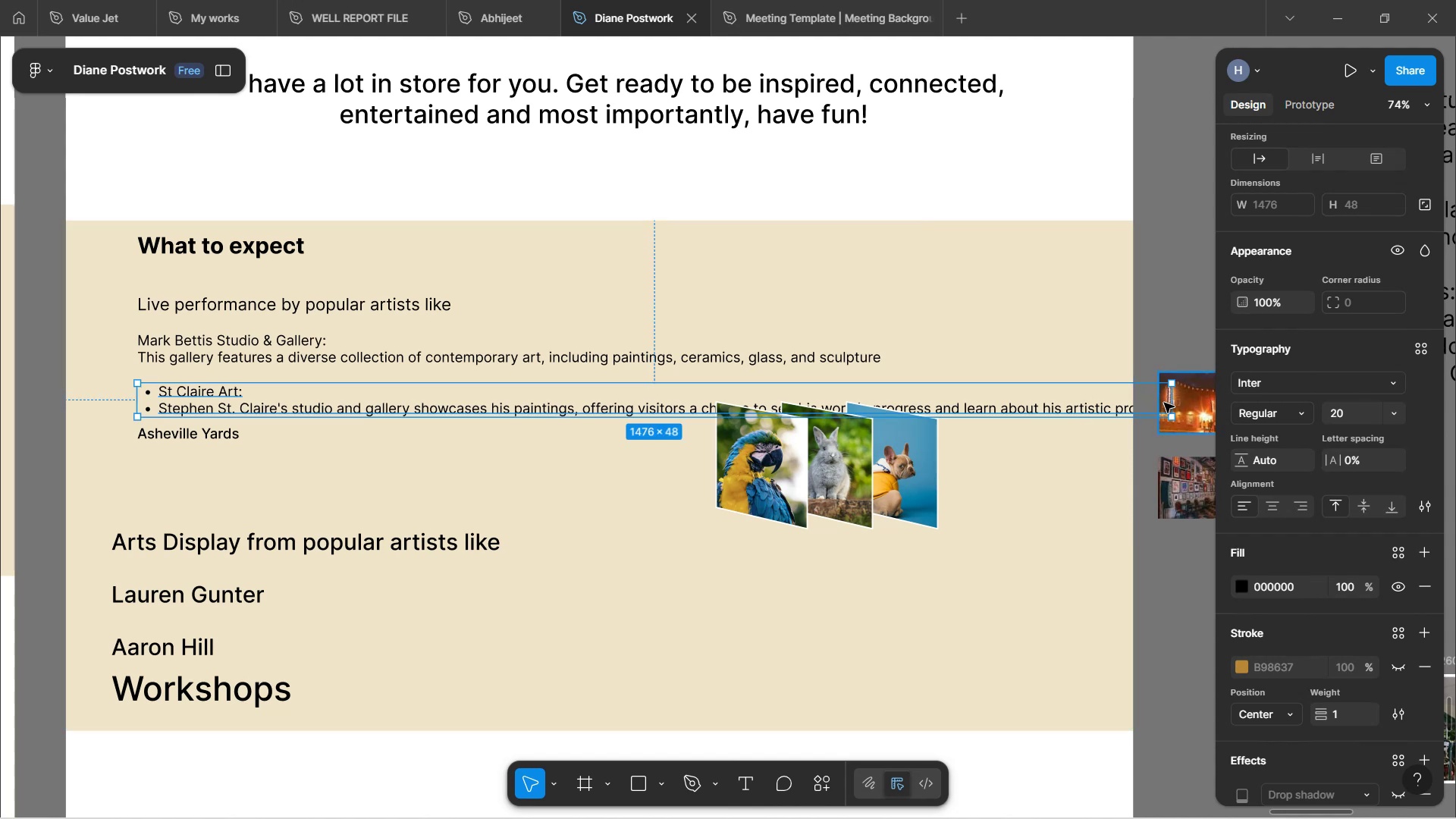 
left_click_drag(start_coordinate=[1176, 403], to_coordinate=[718, 395])
 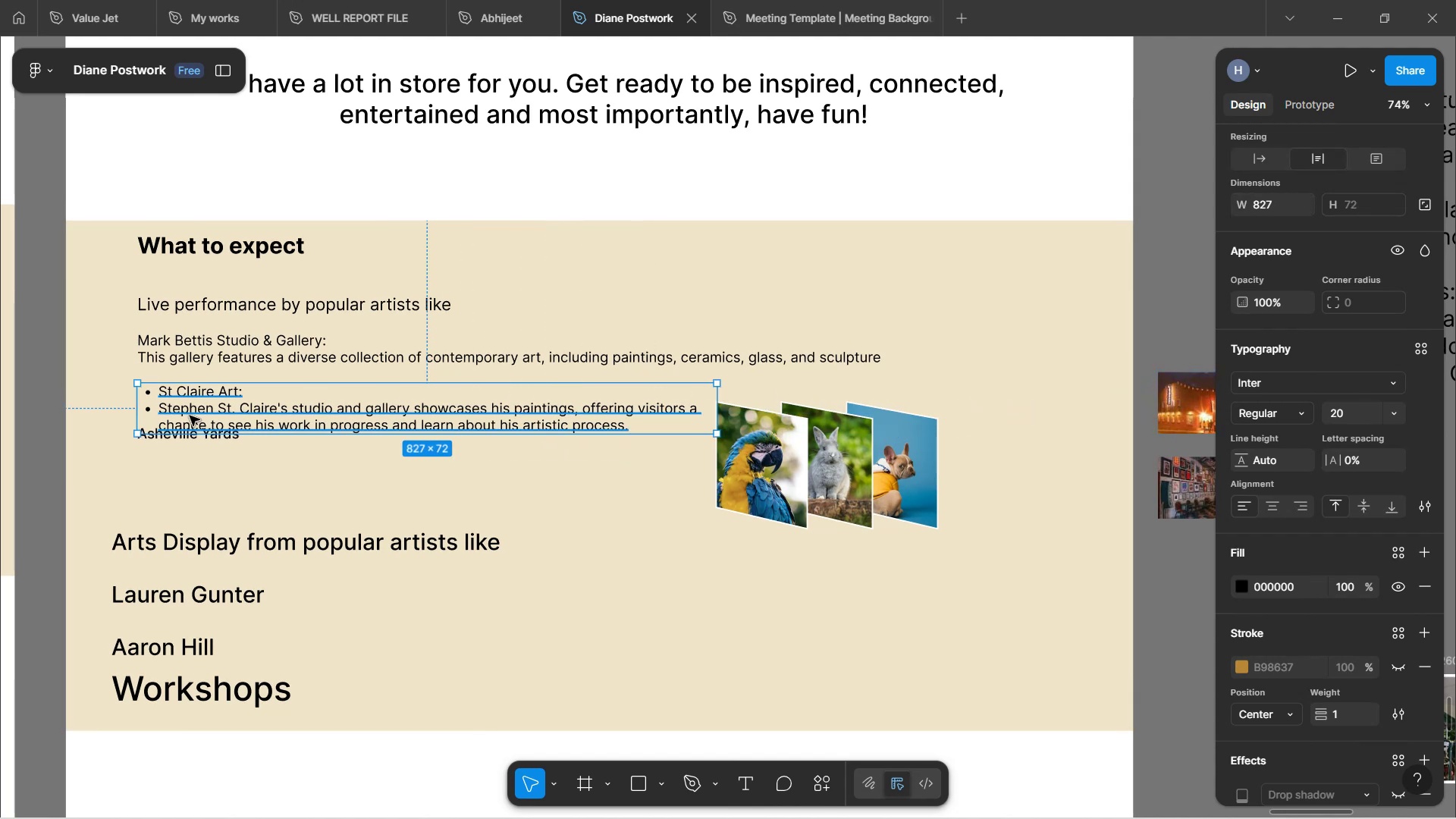 
double_click([191, 416])
 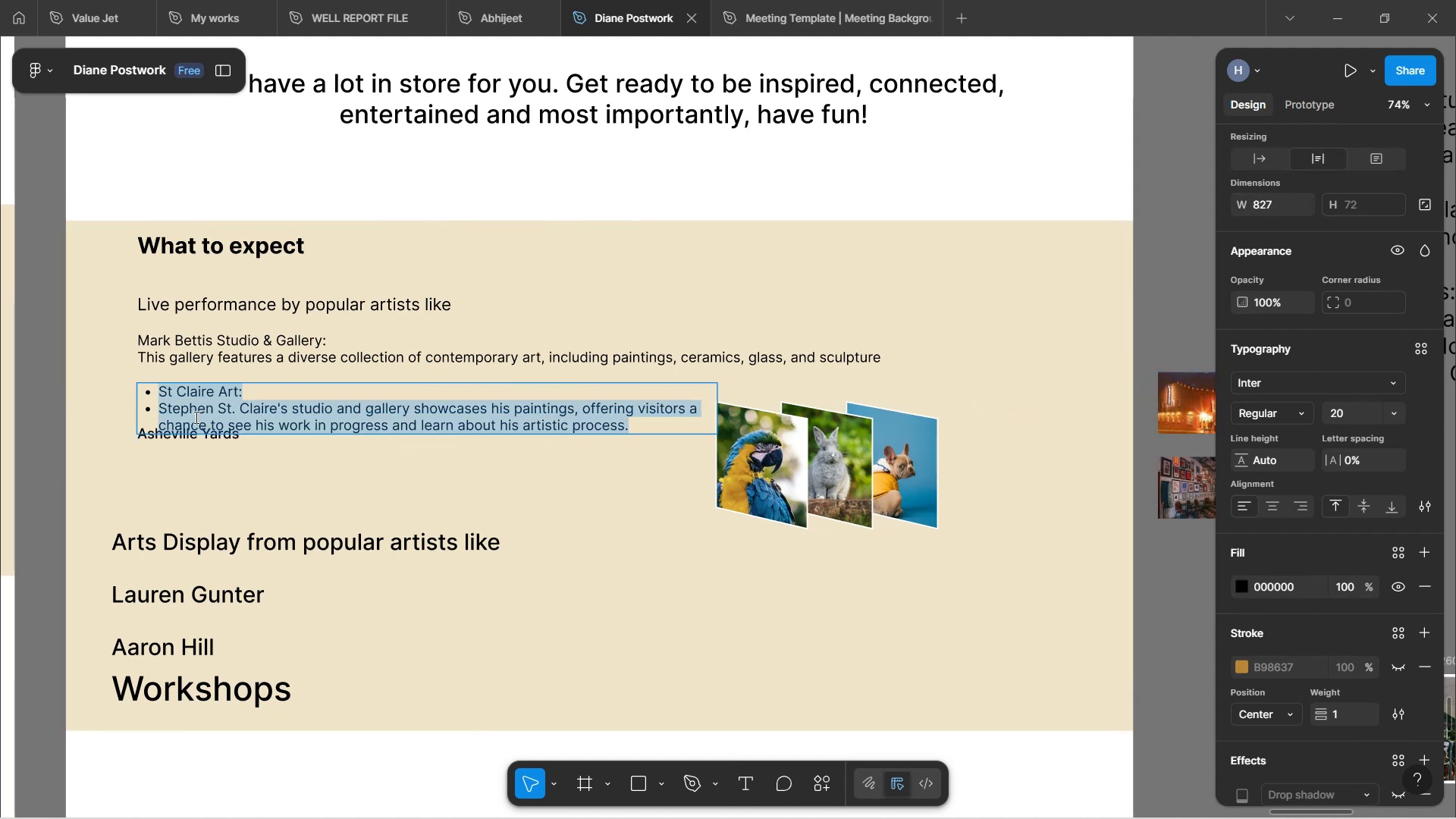 
key(ArrowLeft)
 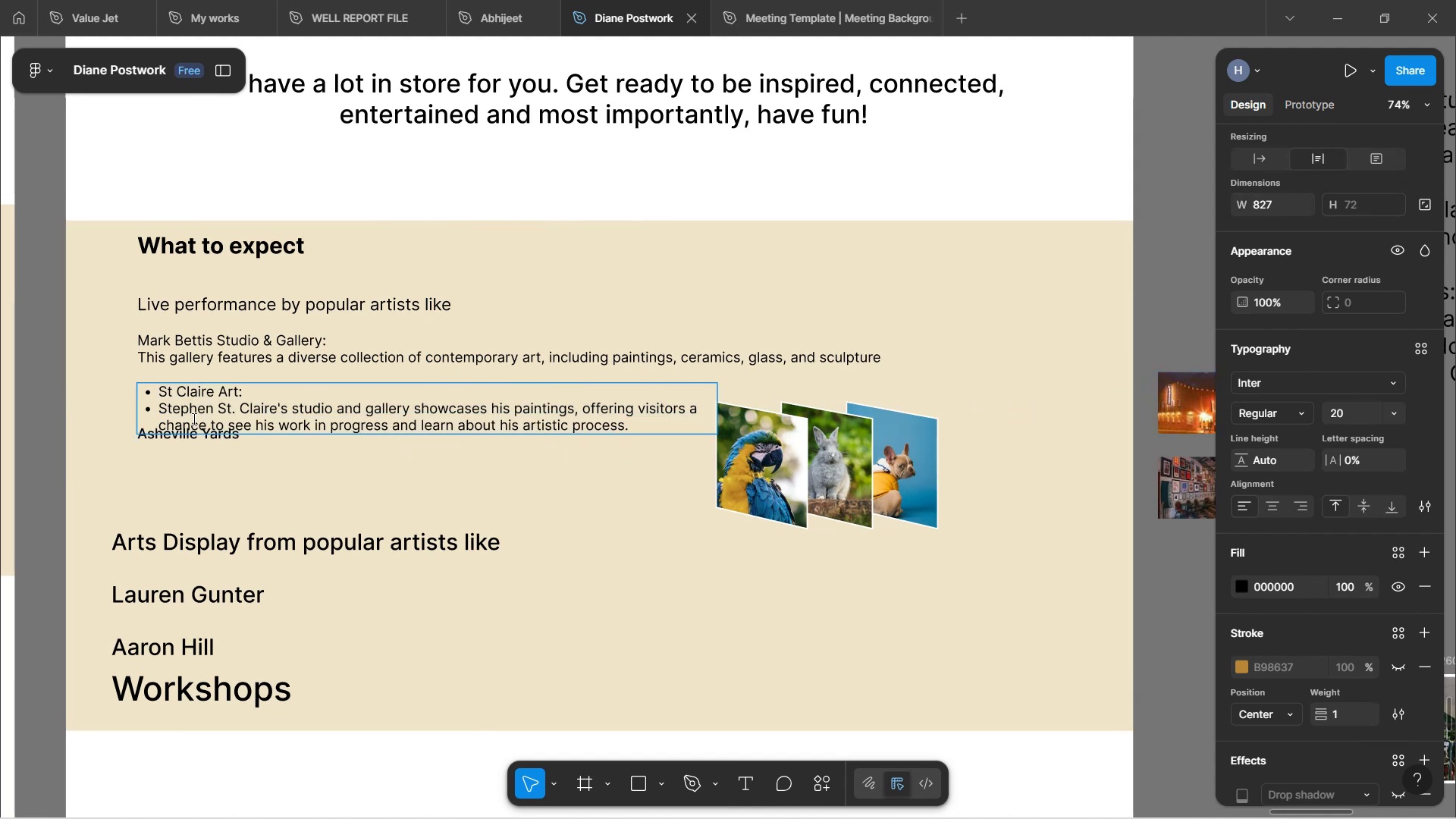 
key(Backspace)
 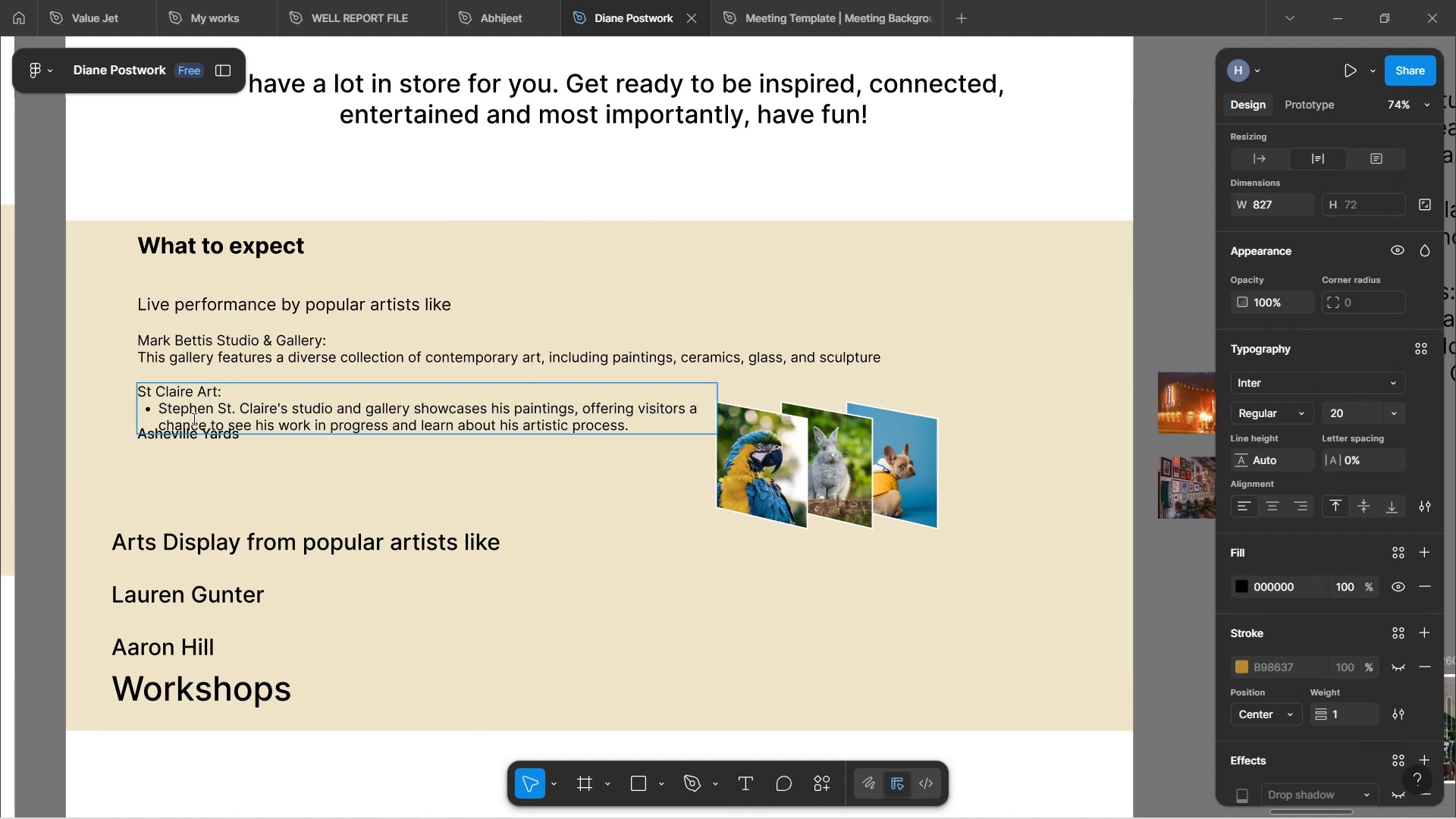 
key(ArrowDown)
 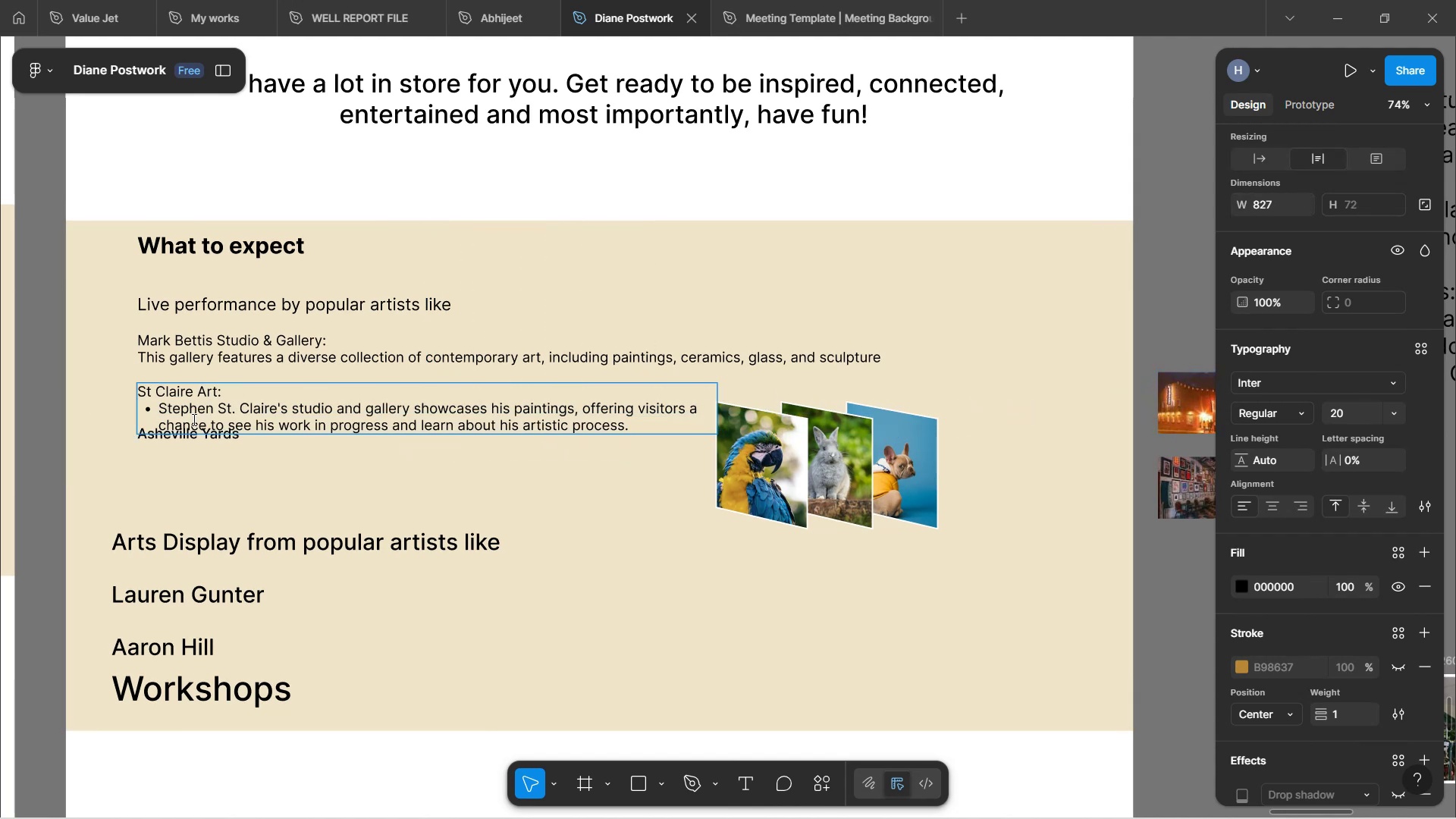 
key(Backspace)
 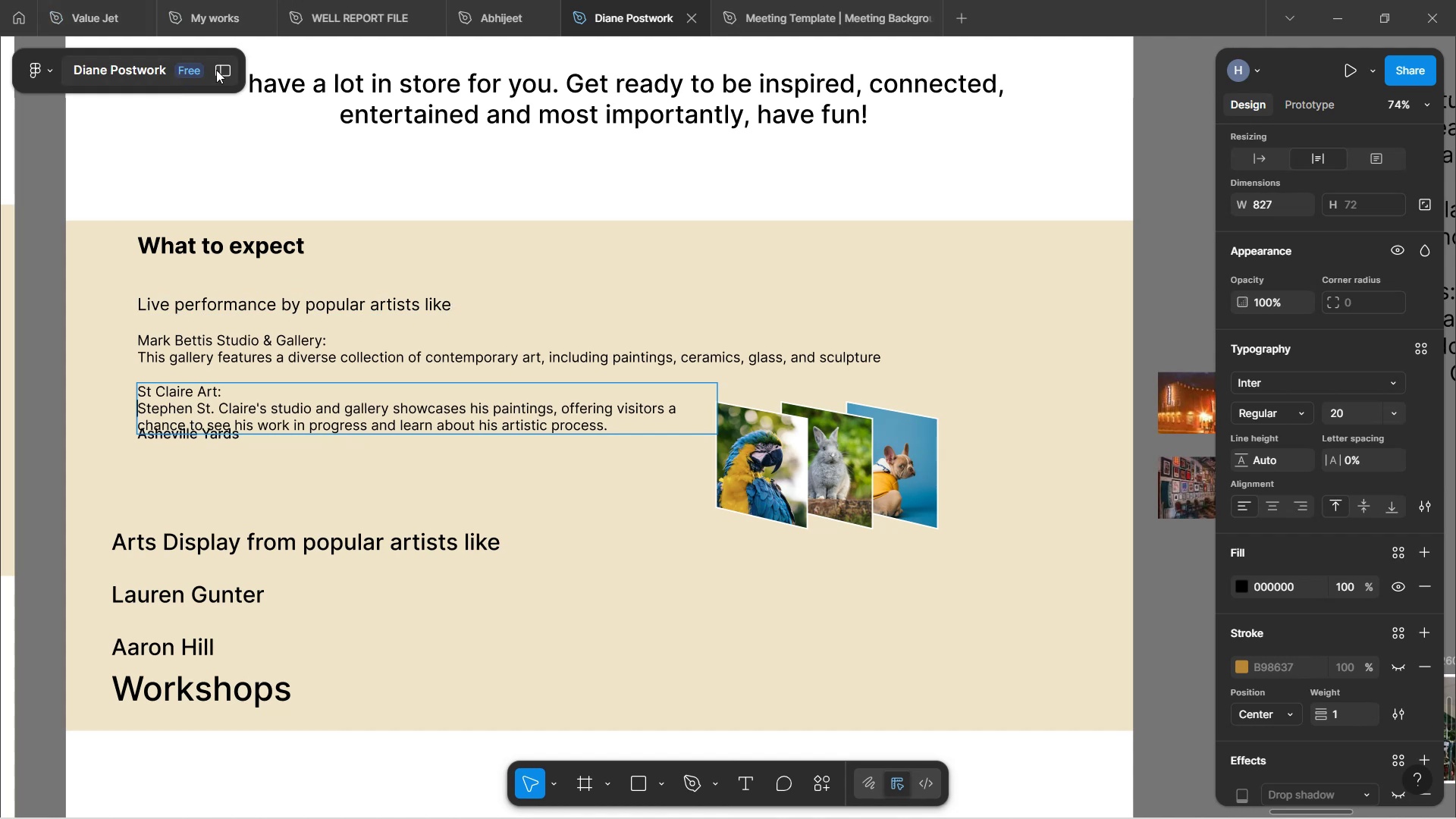 
left_click([146, 457])
 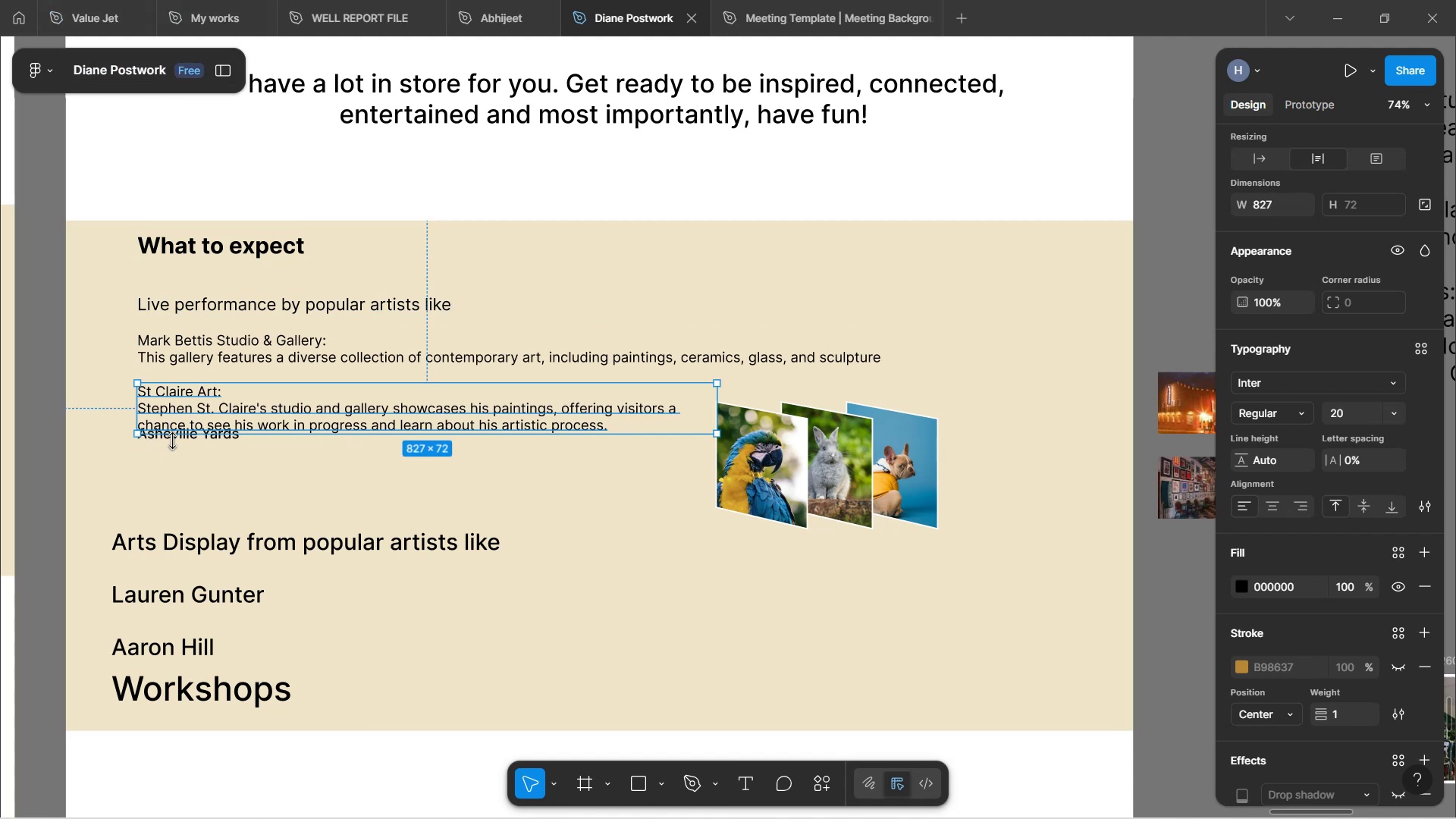 
left_click_drag(start_coordinate=[172, 444], to_coordinate=[175, 464])
 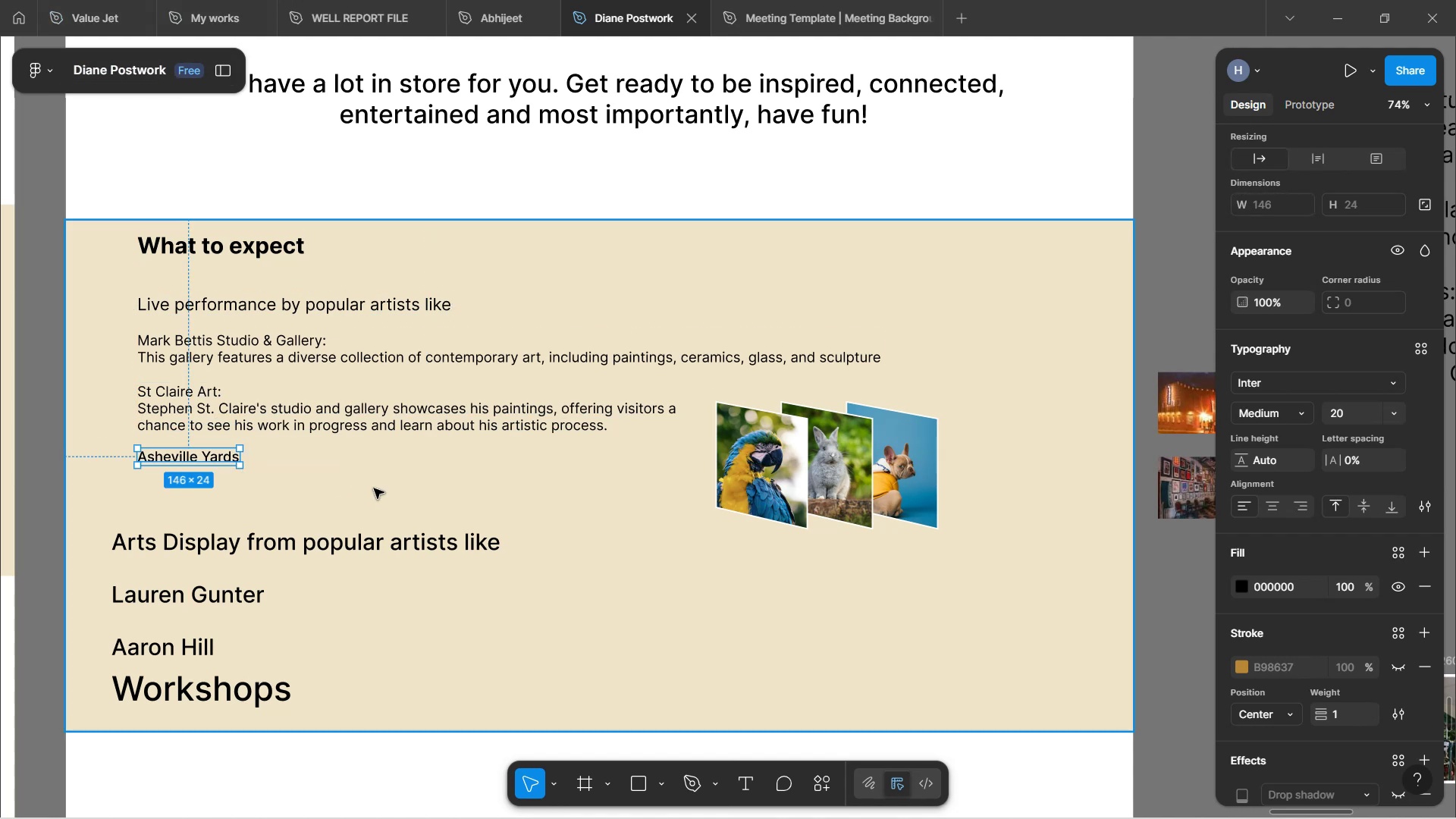 
left_click([375, 488])
 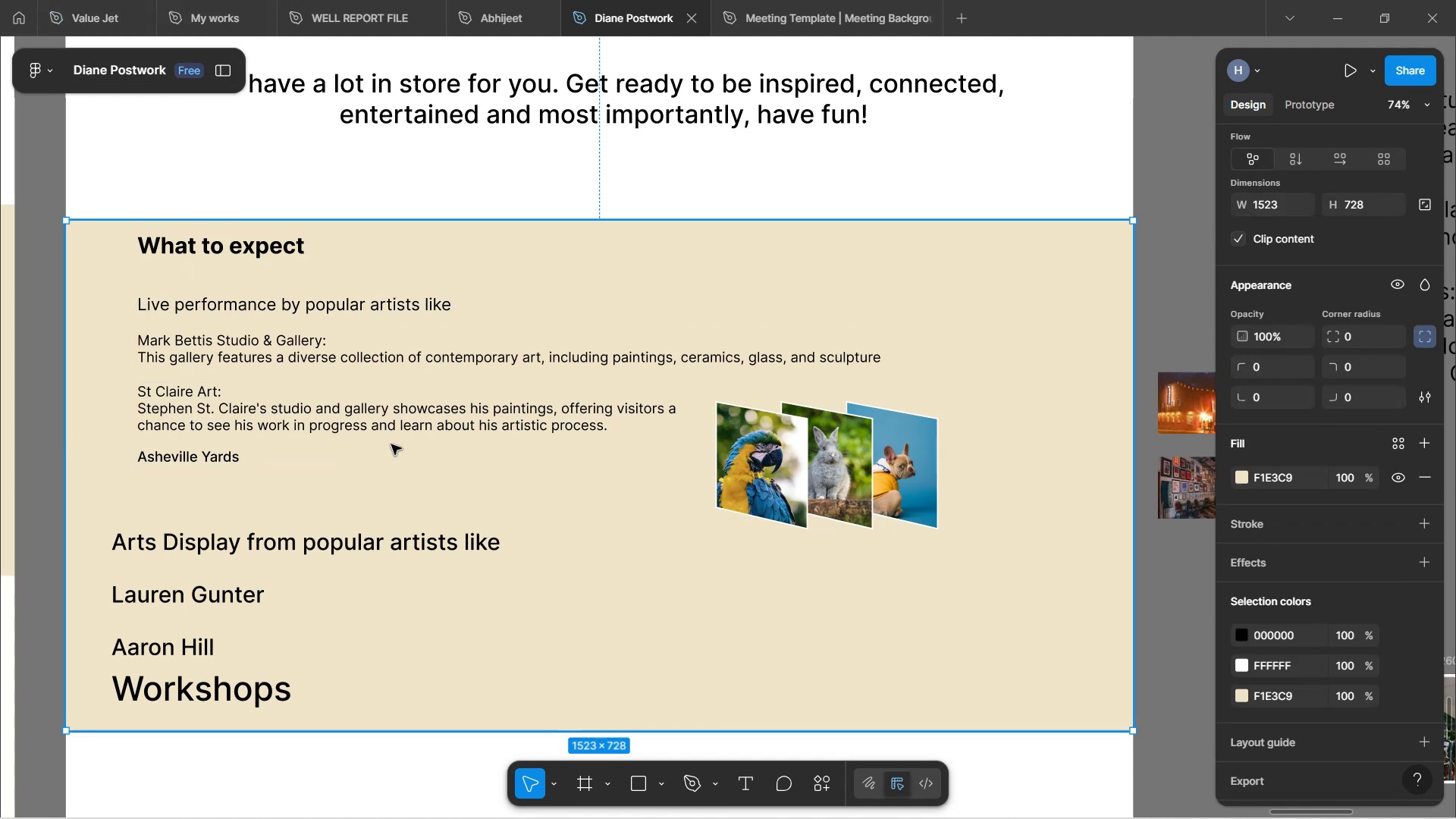 
left_click([425, 364])
 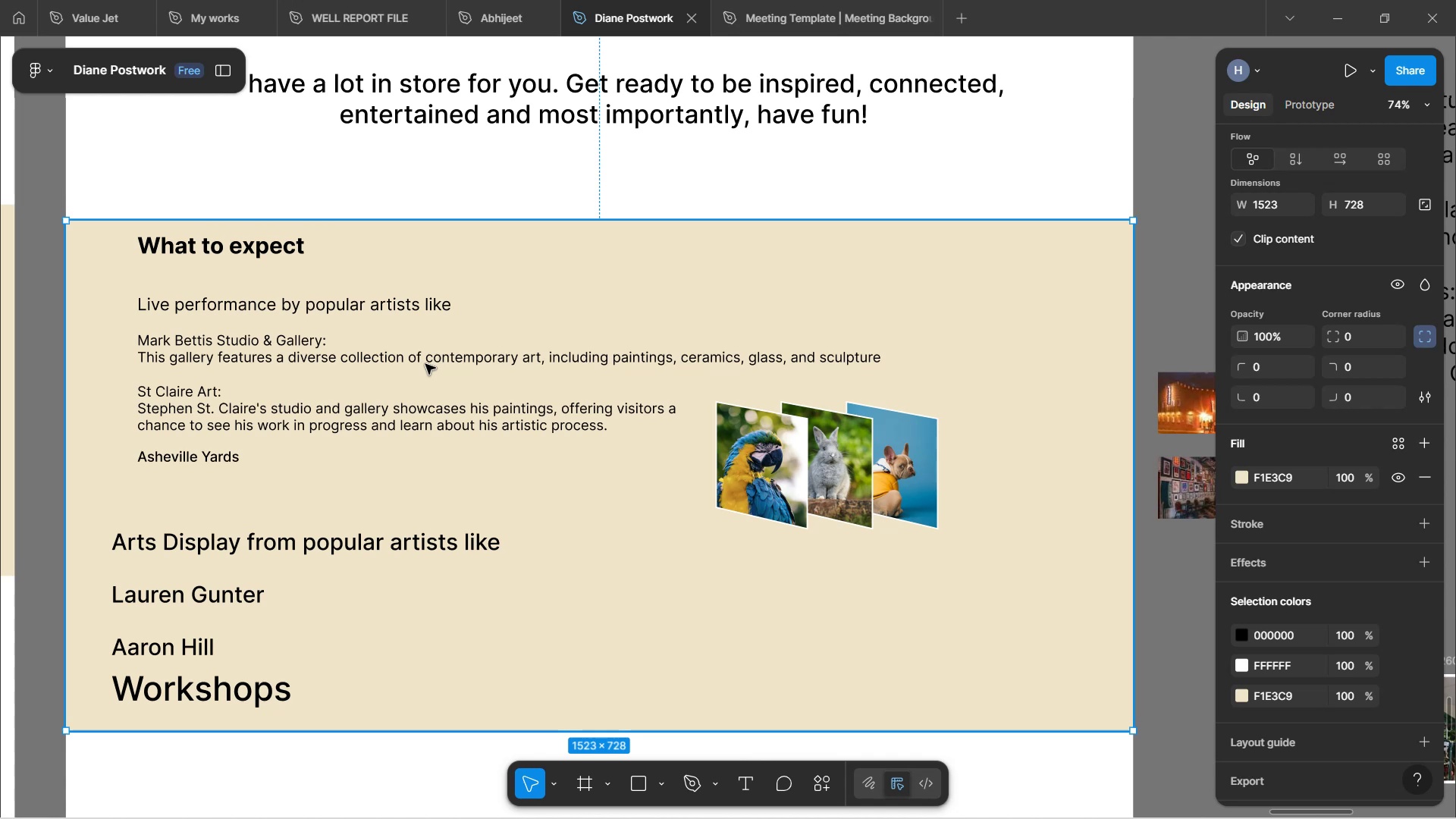 
double_click([425, 364])
 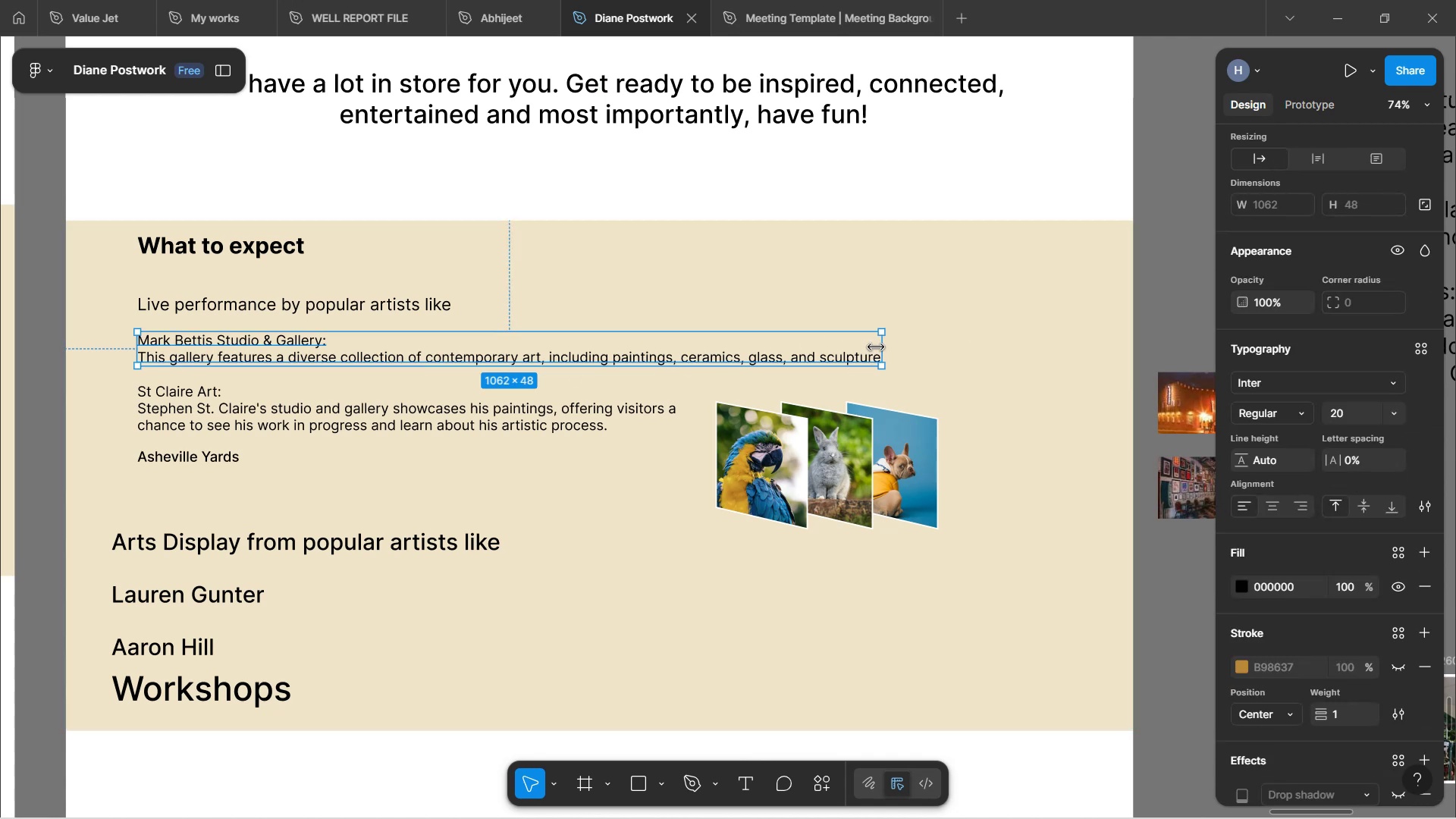 
left_click_drag(start_coordinate=[878, 347], to_coordinate=[658, 353])
 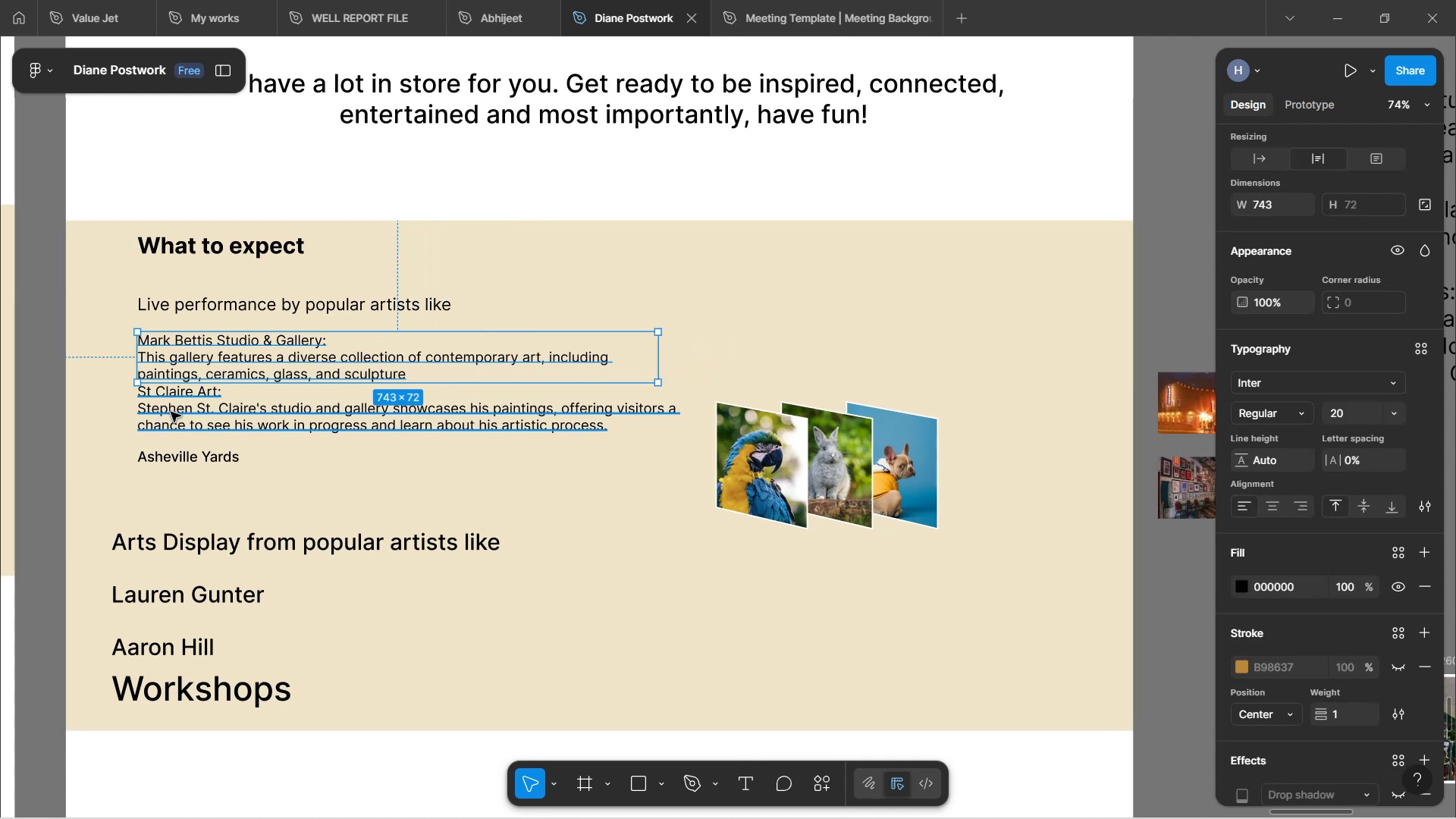 
left_click([175, 413])
 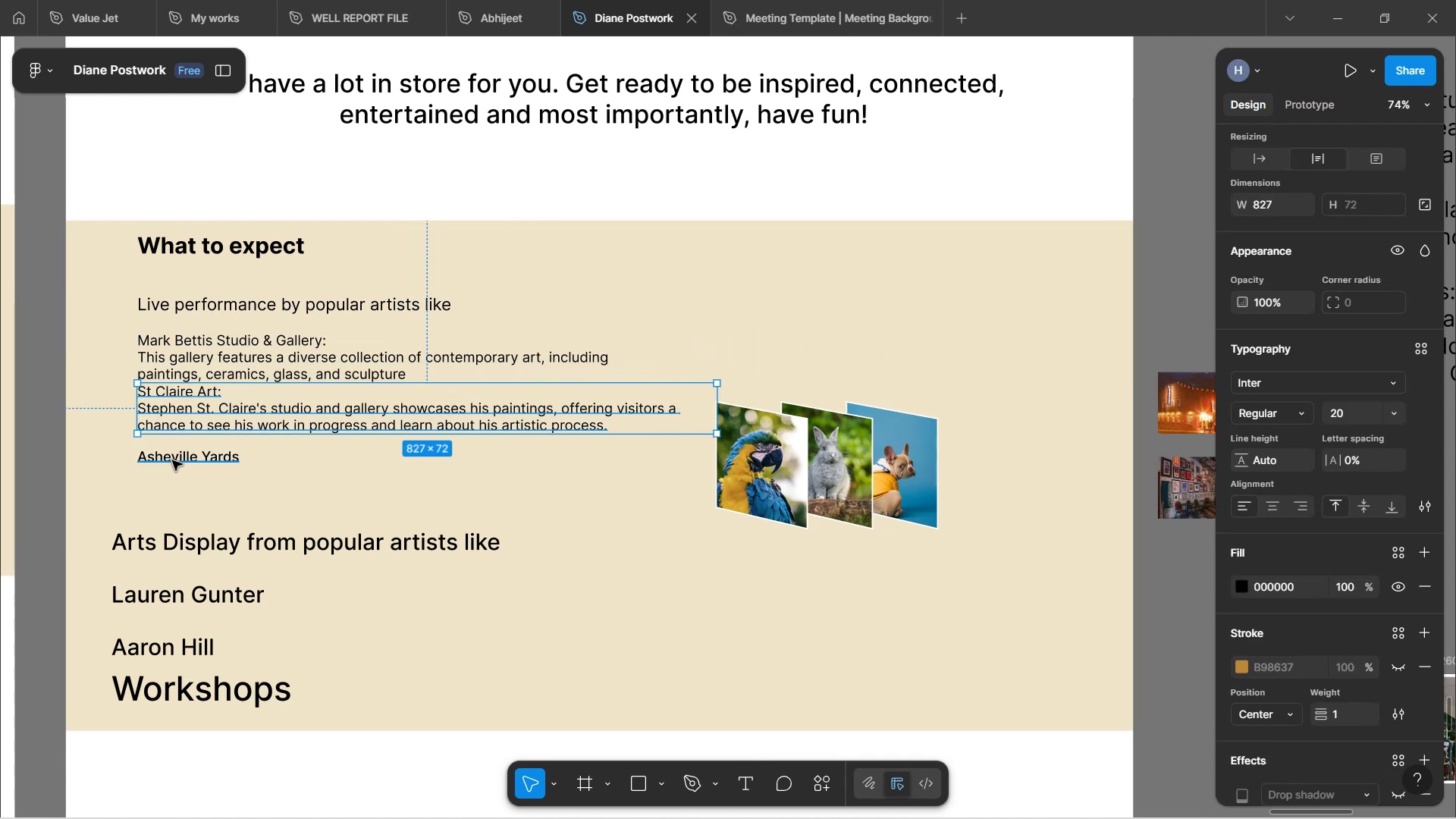 
left_click([172, 460])
 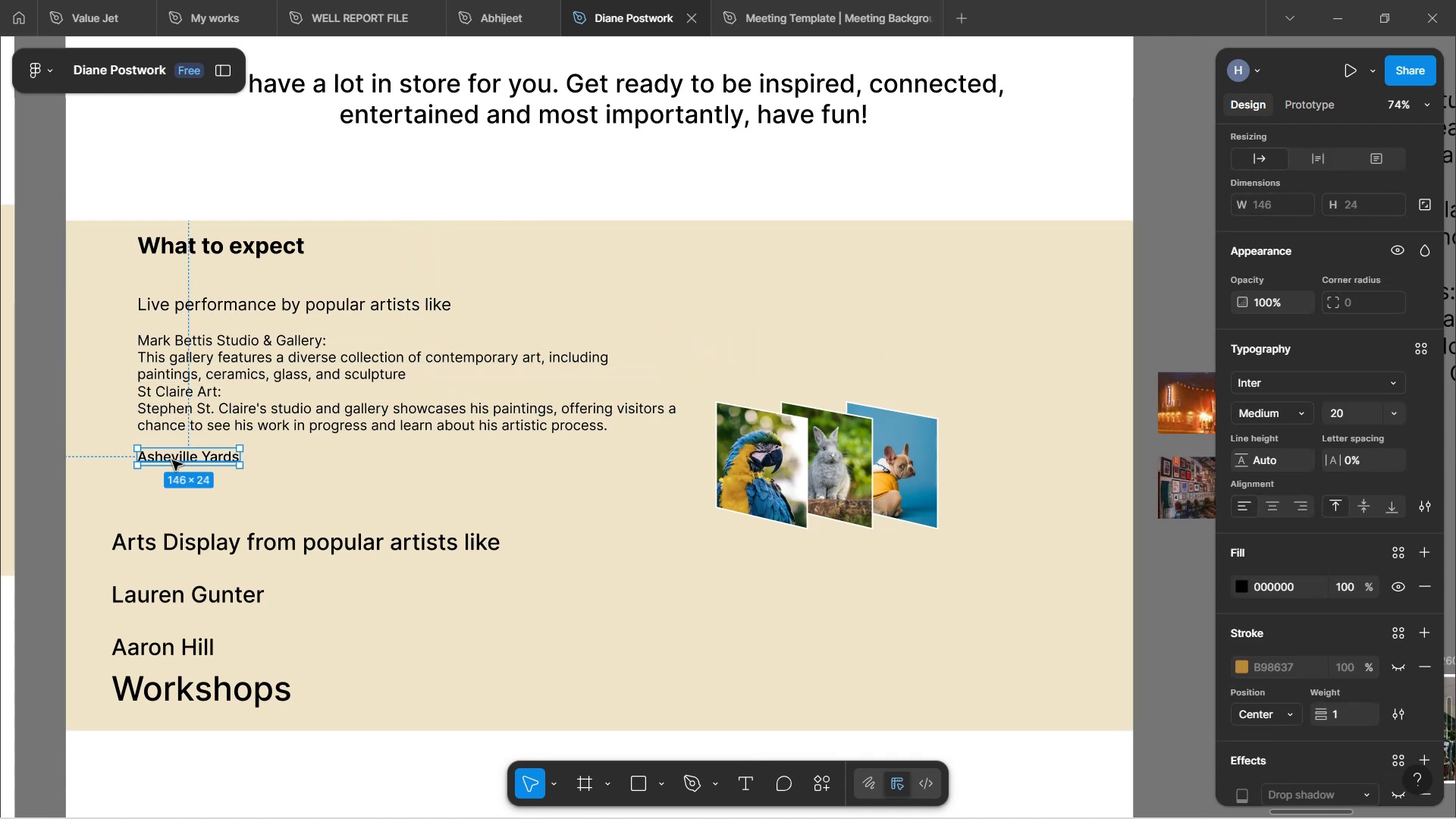 
left_click_drag(start_coordinate=[172, 460], to_coordinate=[167, 487])
 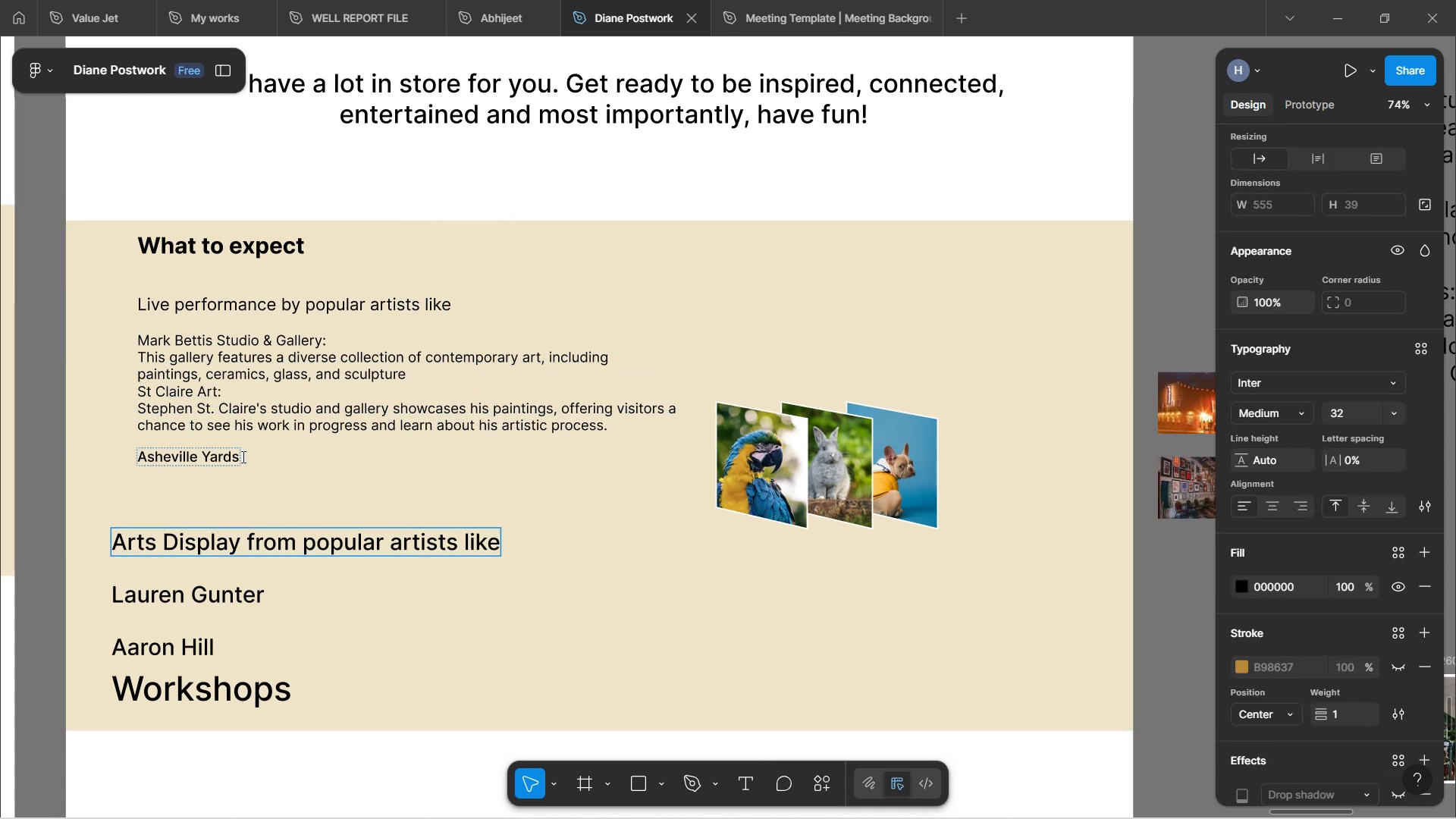 
left_click([260, 491])
 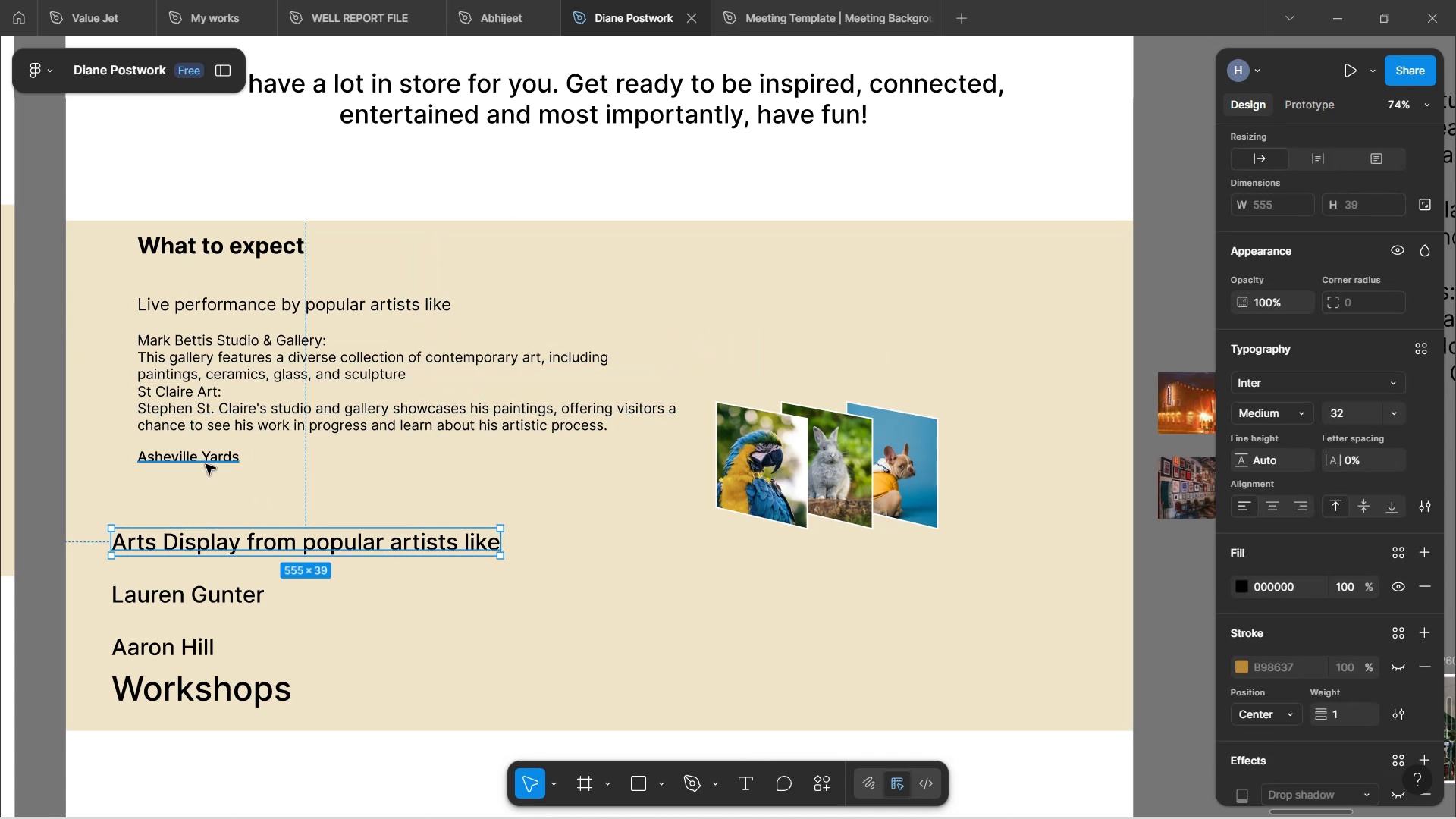 
left_click([206, 462])
 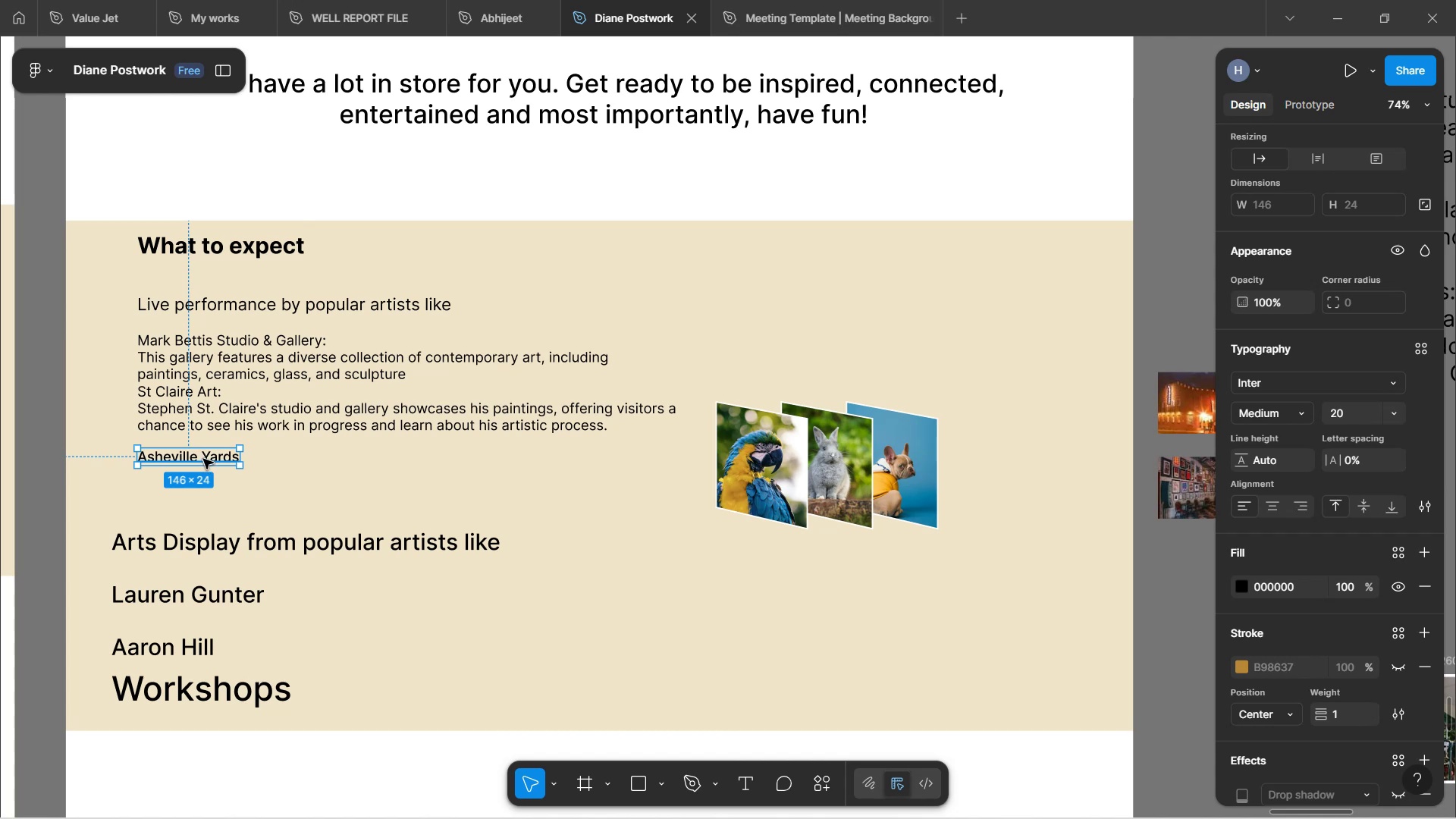 
left_click_drag(start_coordinate=[203, 456], to_coordinate=[202, 479])
 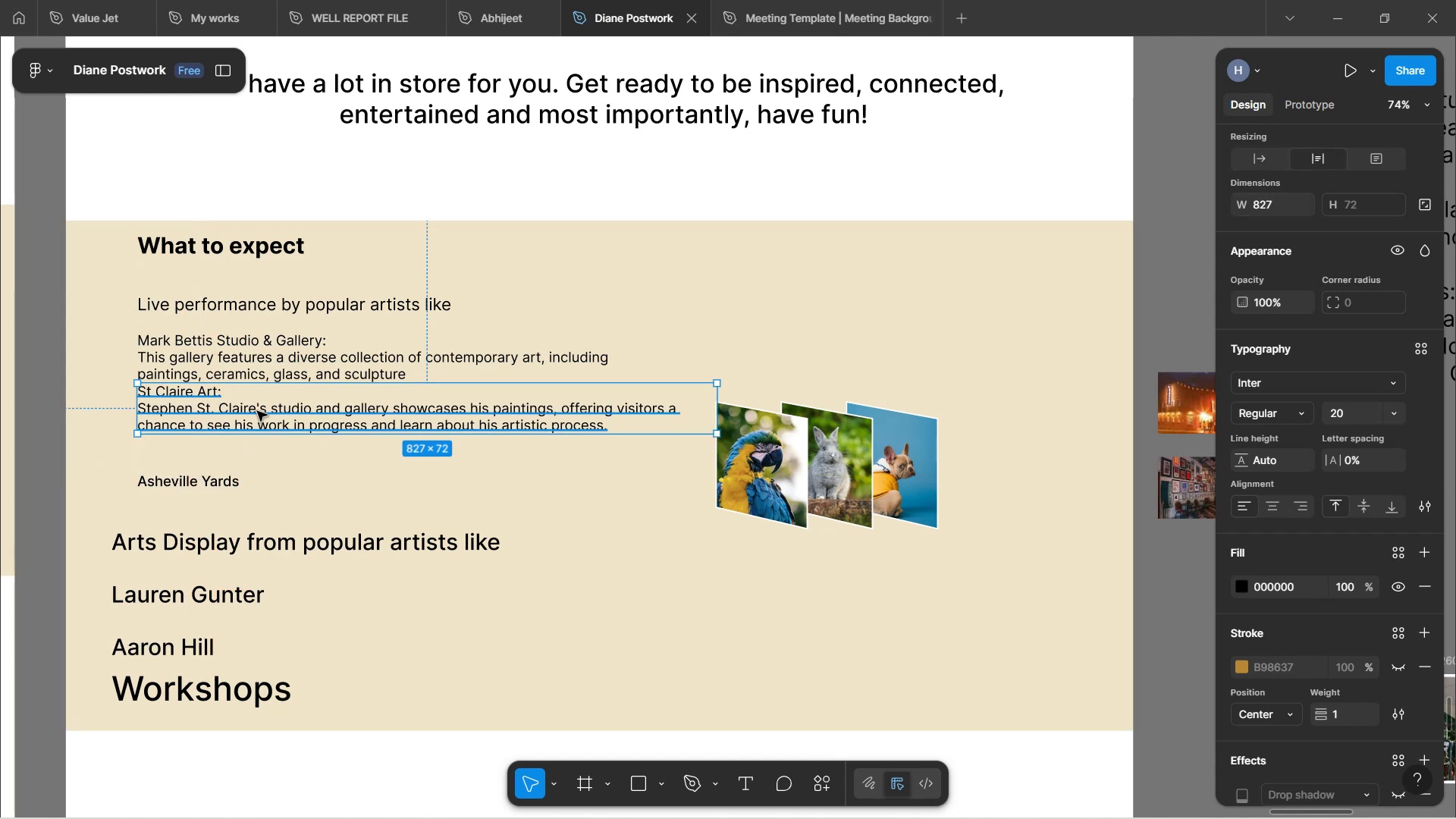 
left_click_drag(start_coordinate=[257, 411], to_coordinate=[256, 439])
 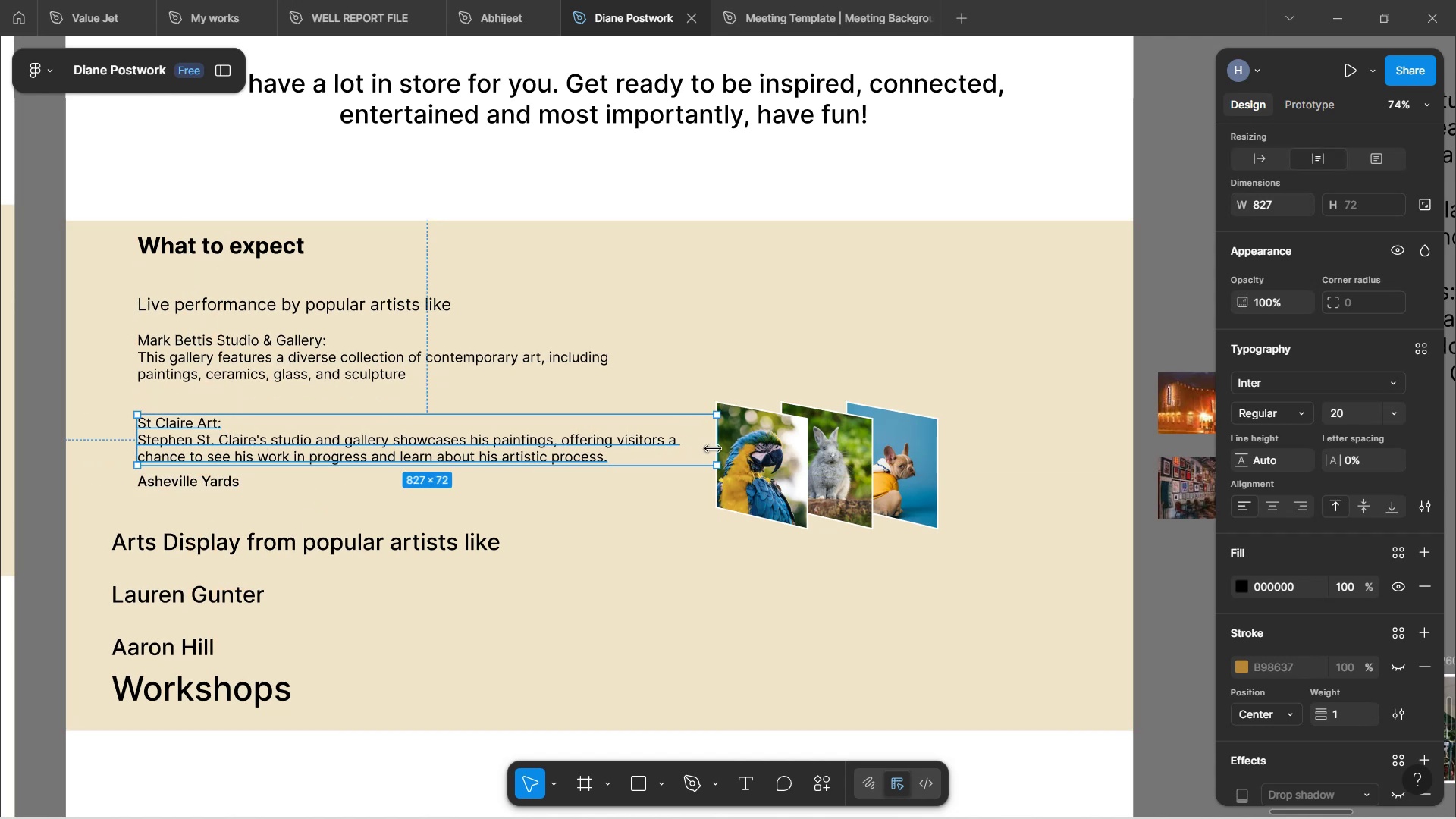 
left_click_drag(start_coordinate=[714, 448], to_coordinate=[675, 449])
 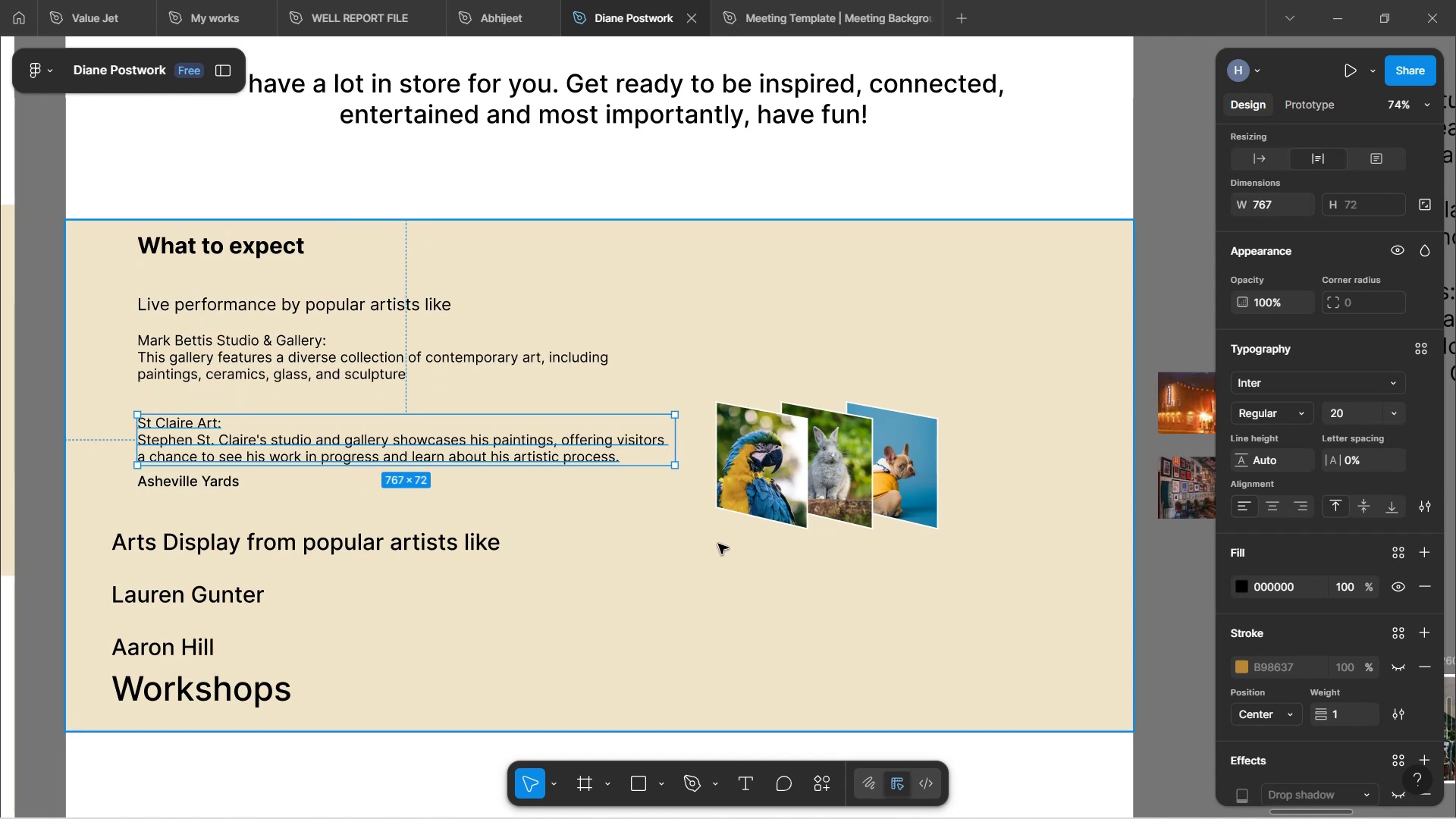 
left_click([718, 546])
 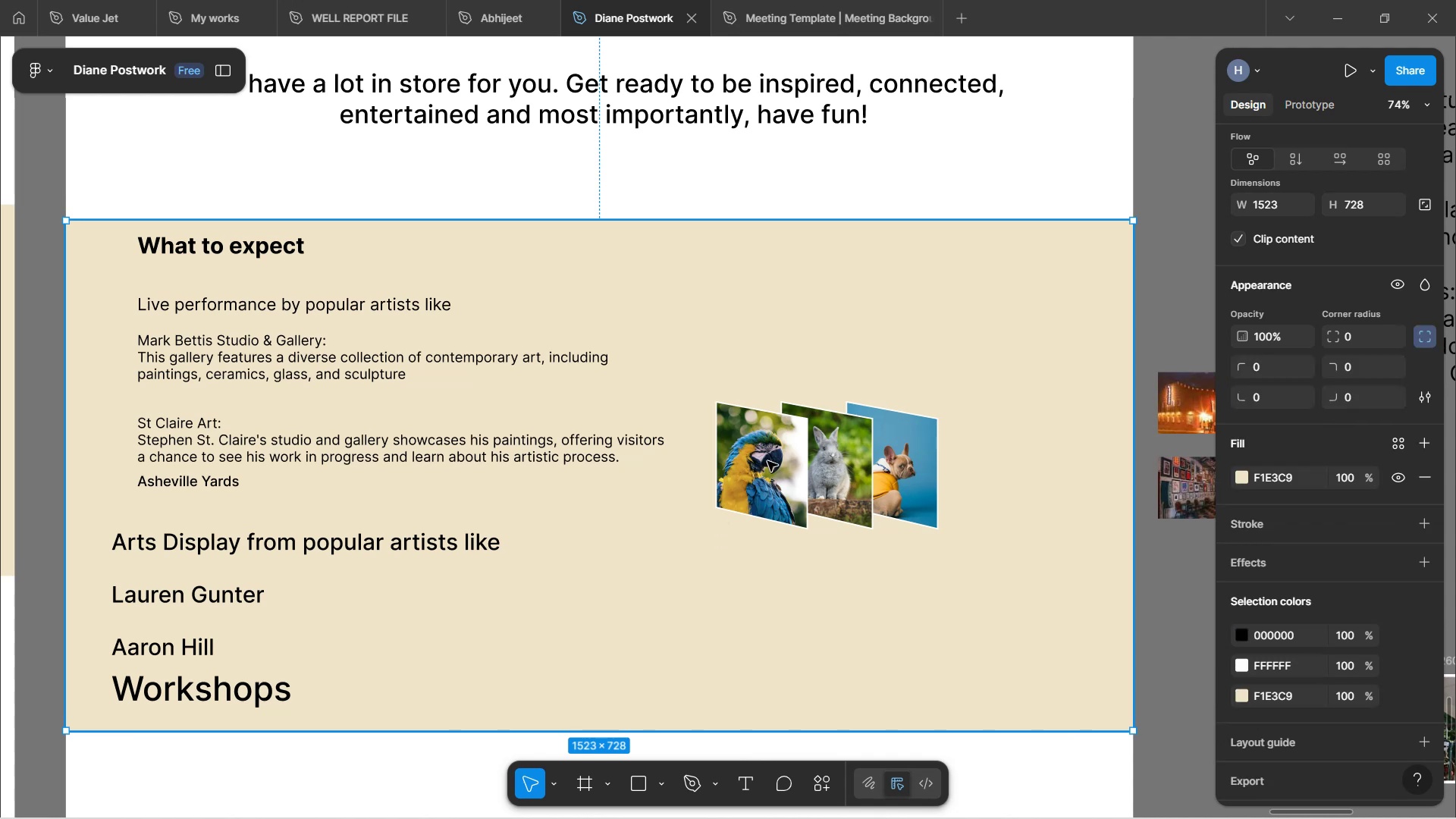 
left_click([783, 465])
 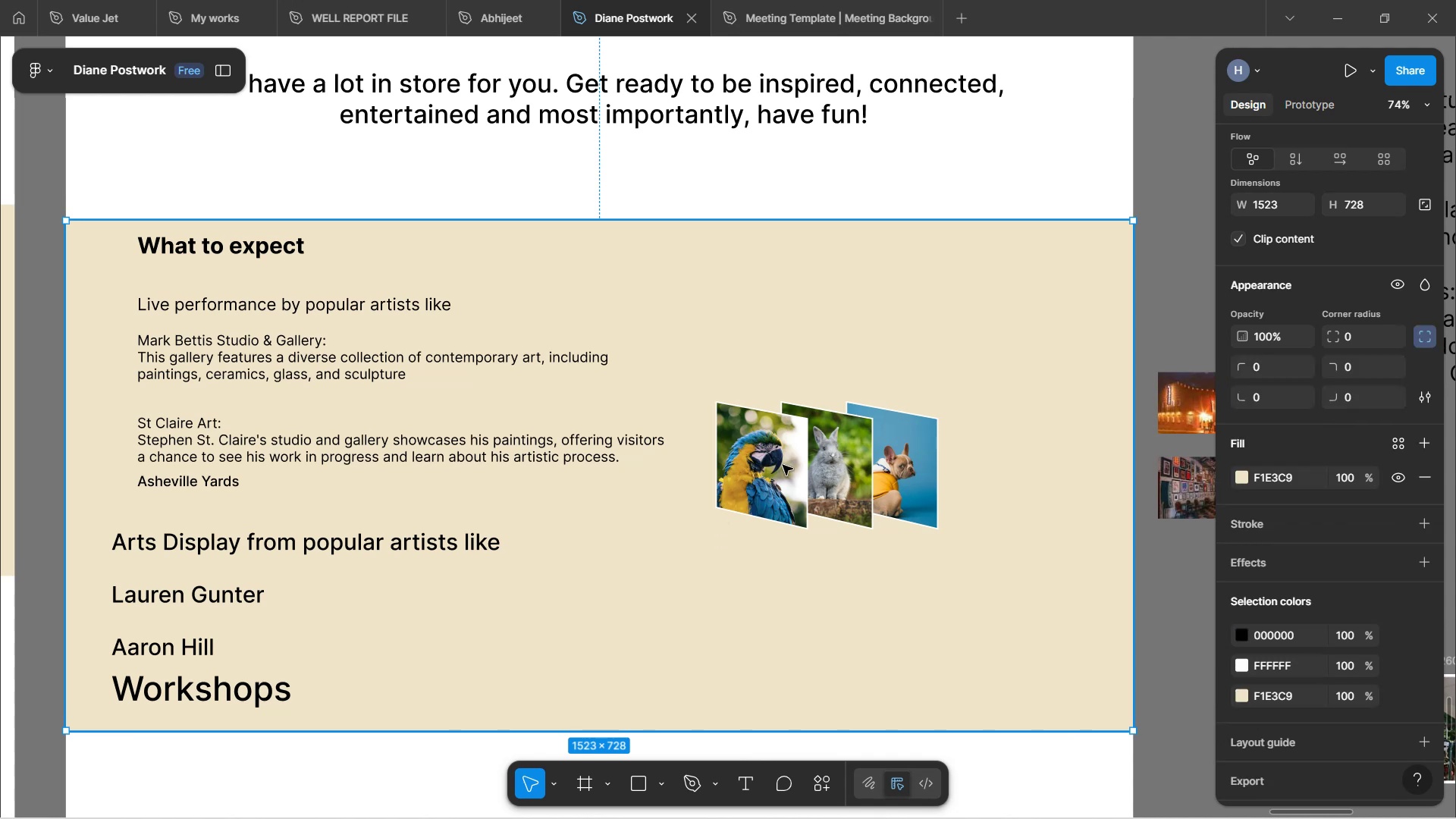 
double_click([783, 465])
 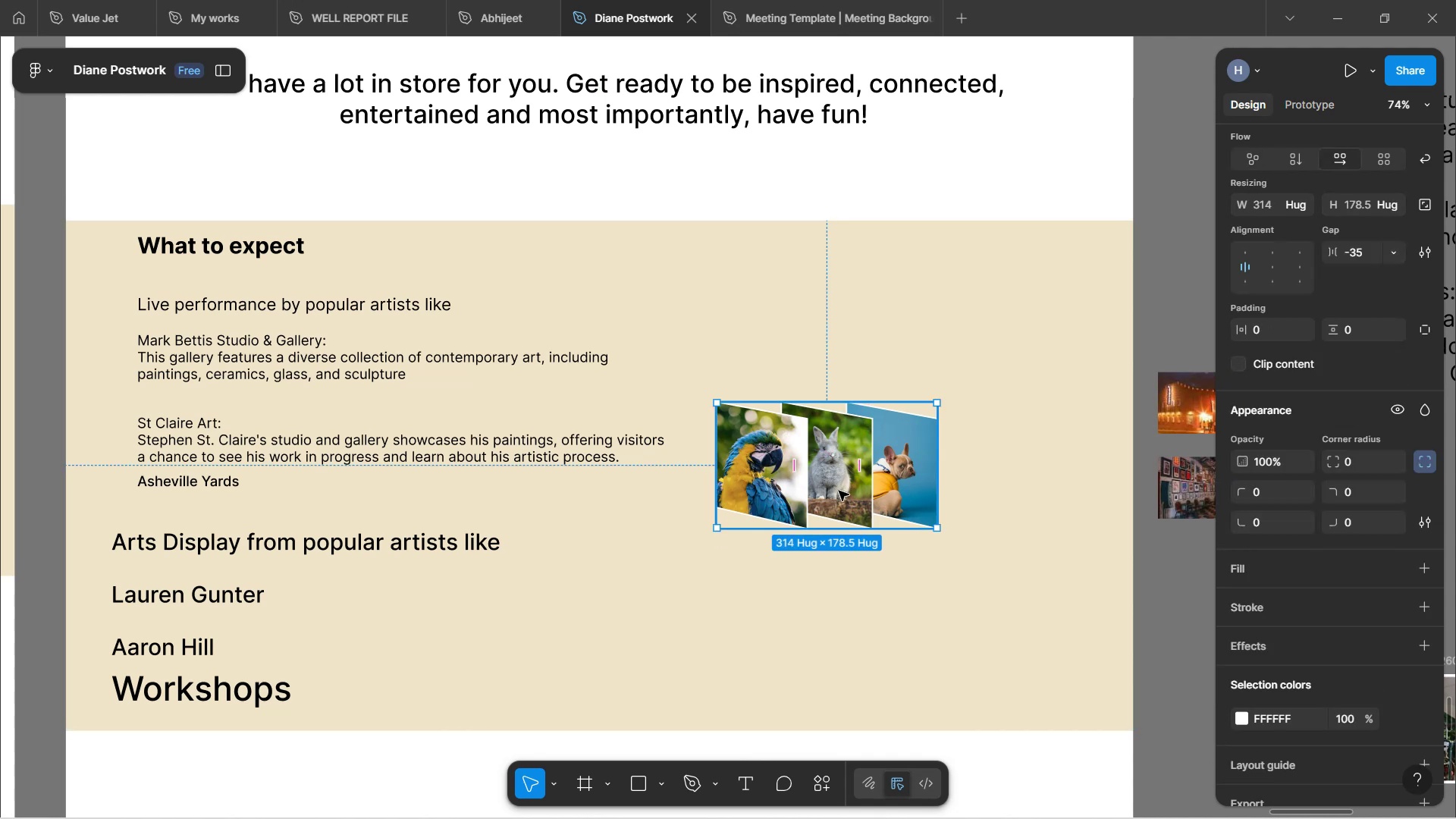 
left_click_drag(start_coordinate=[841, 496], to_coordinate=[863, 384])
 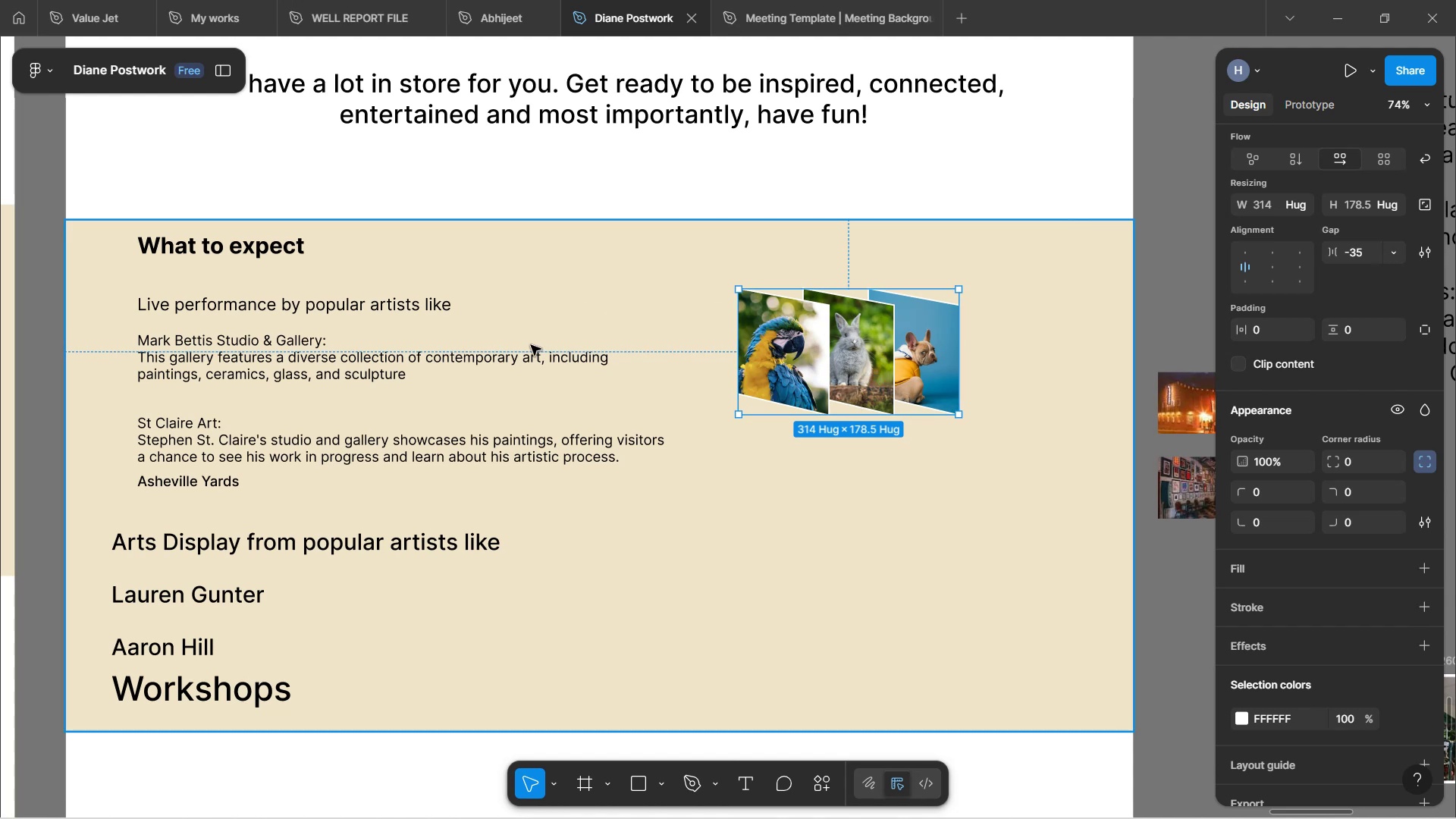 
wait(7.68)
 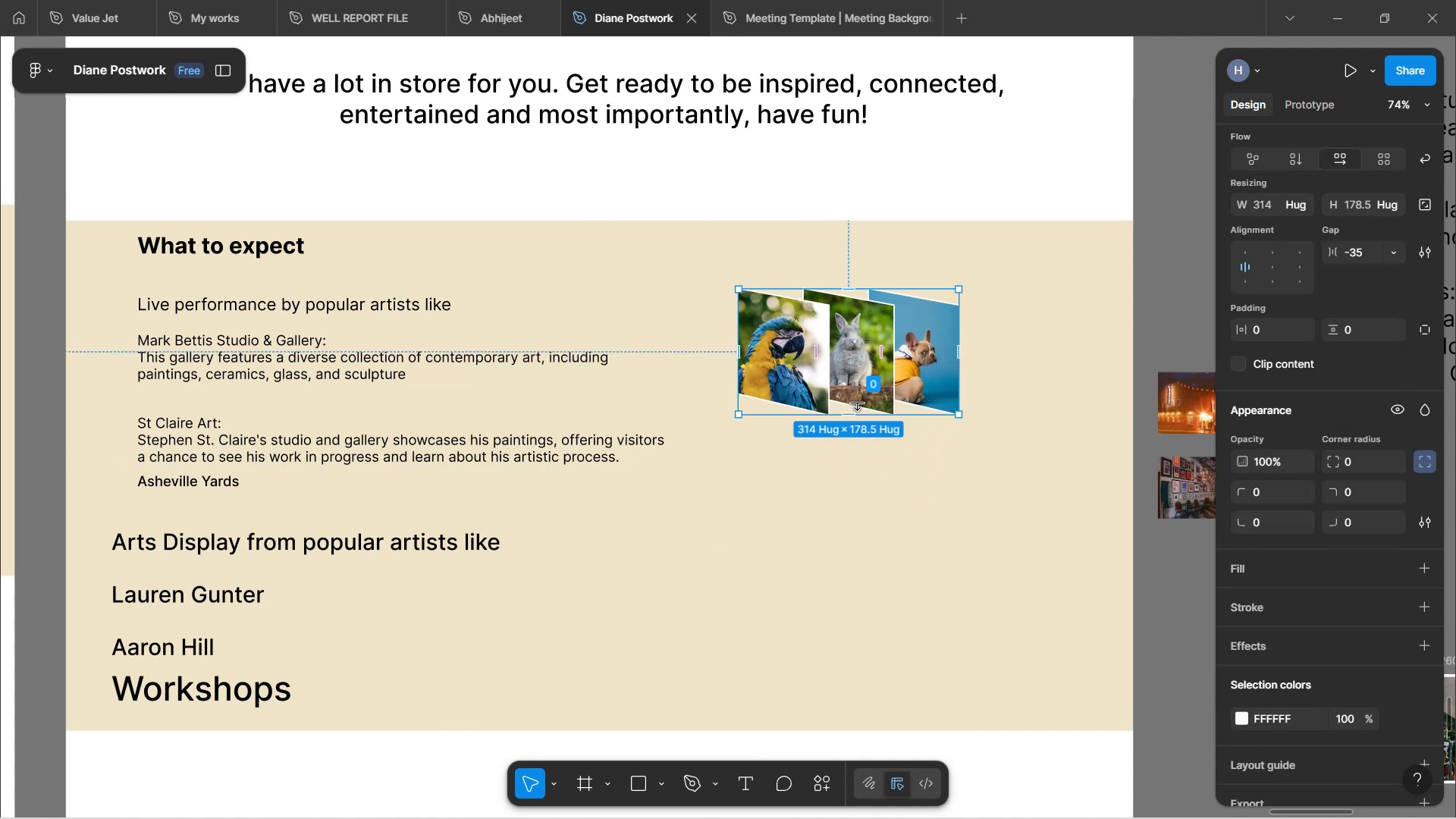 
left_click([291, 444])
 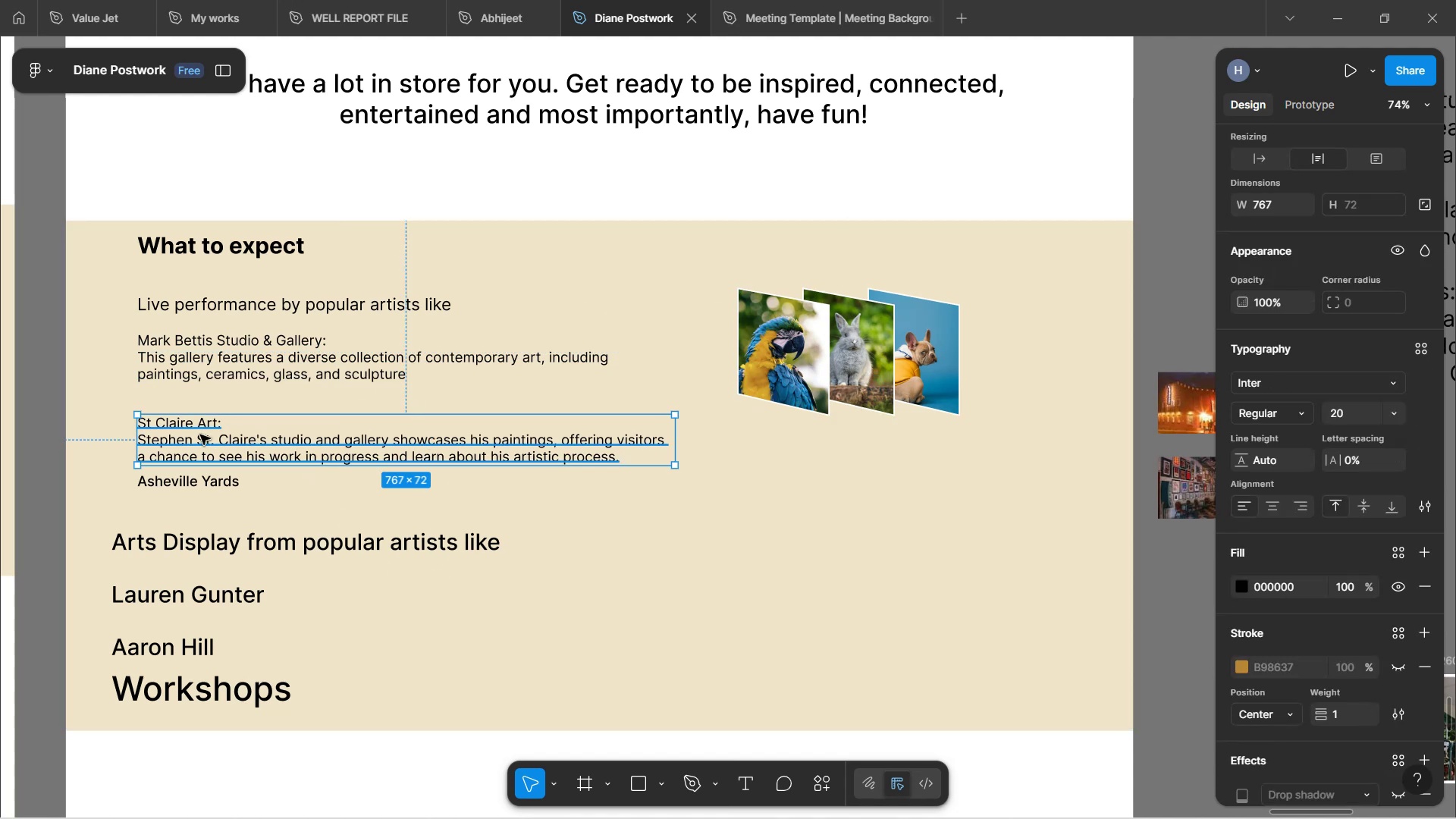 
wait(5.81)
 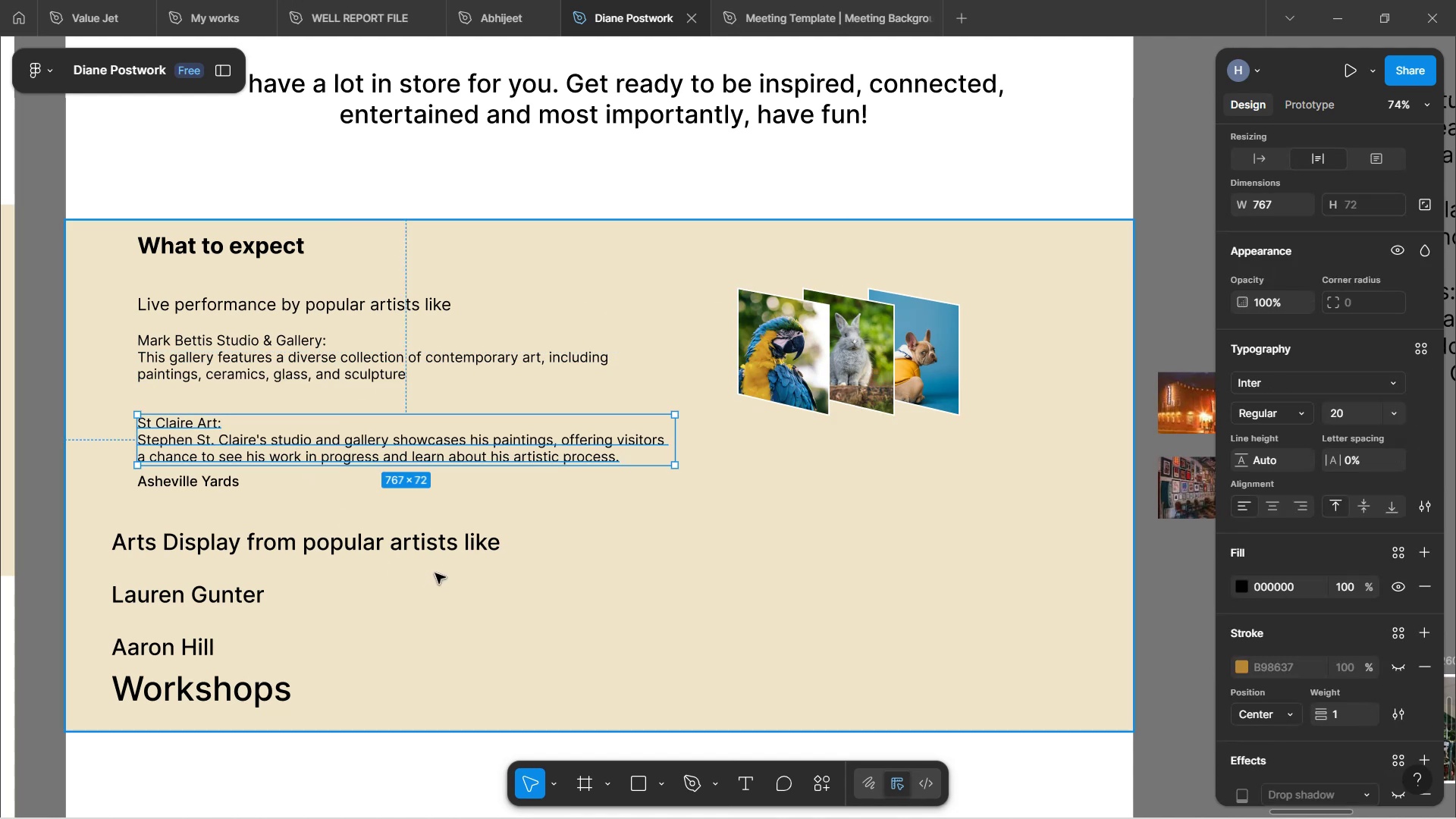 
double_click([220, 446])
 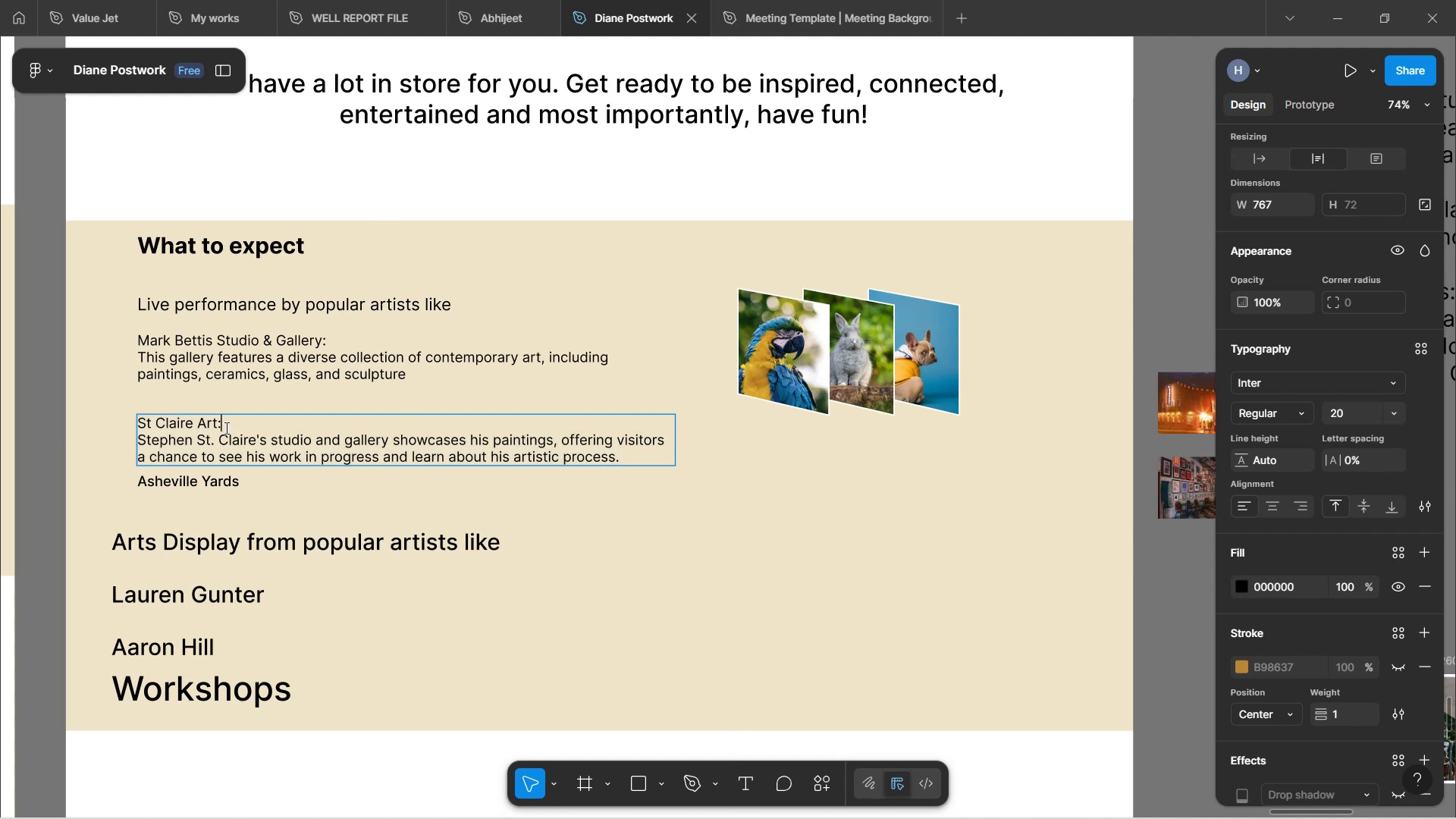 
left_click([225, 428])
 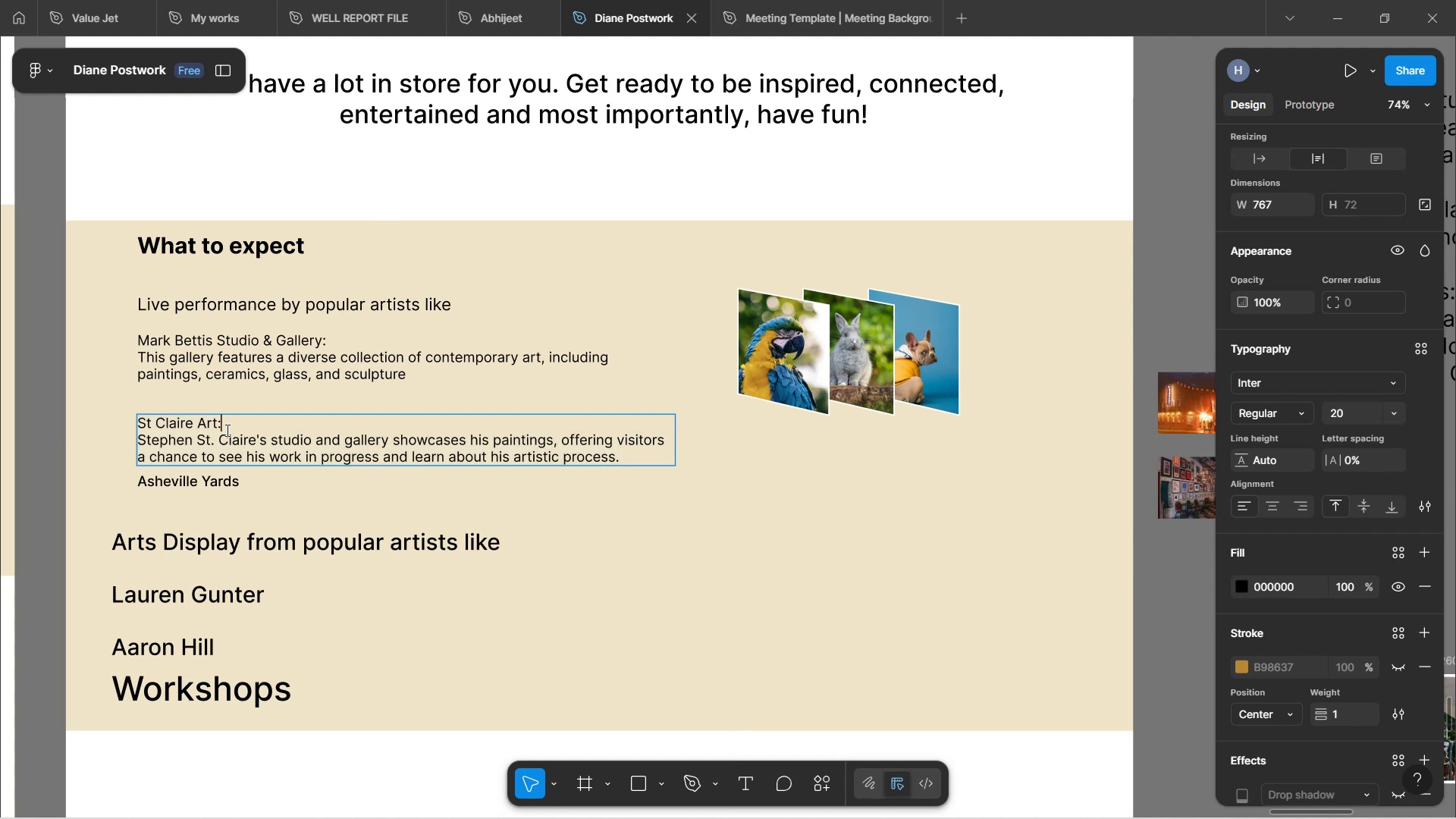 
key(Backspace)
 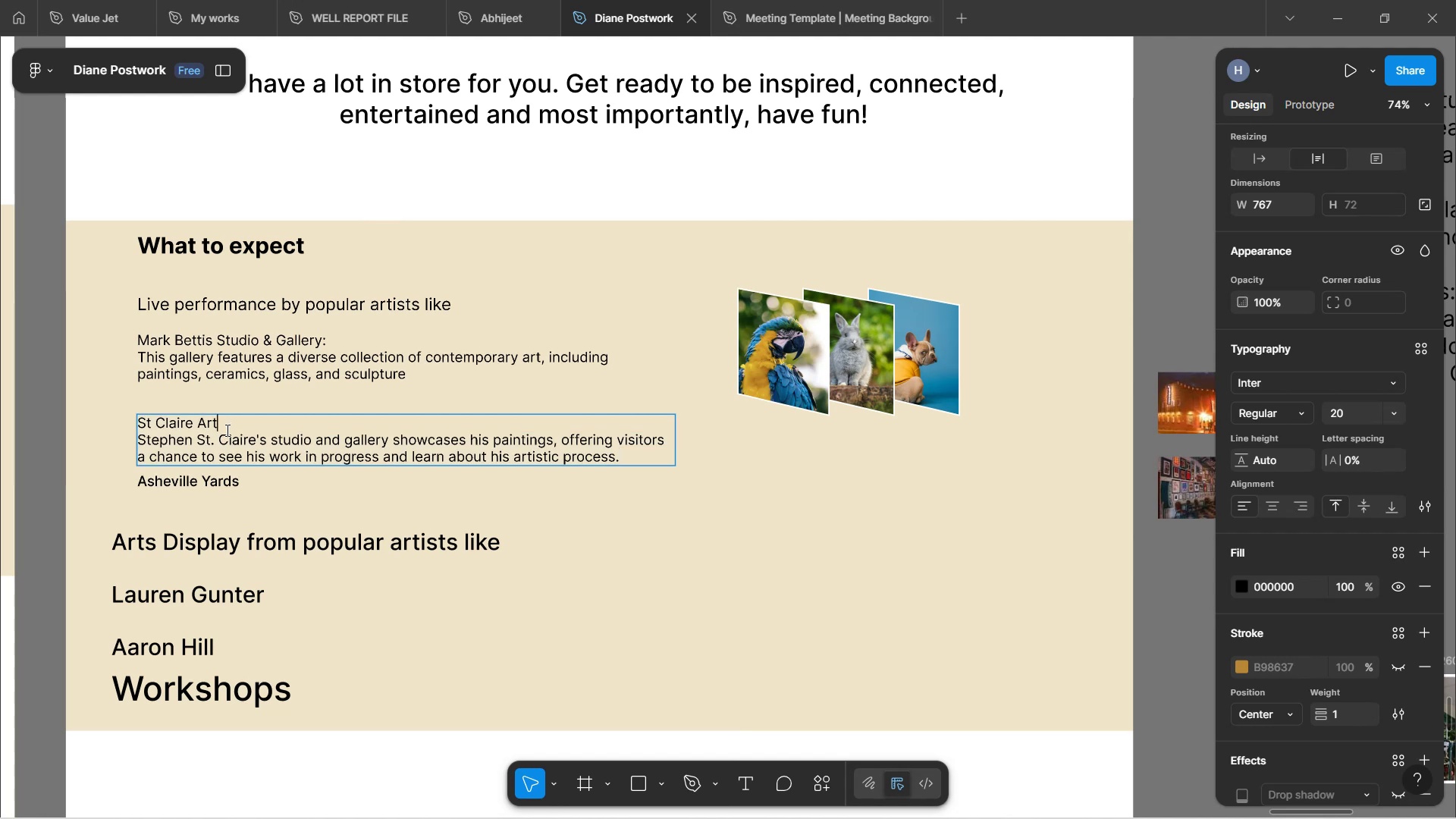 
key(Backspace)
 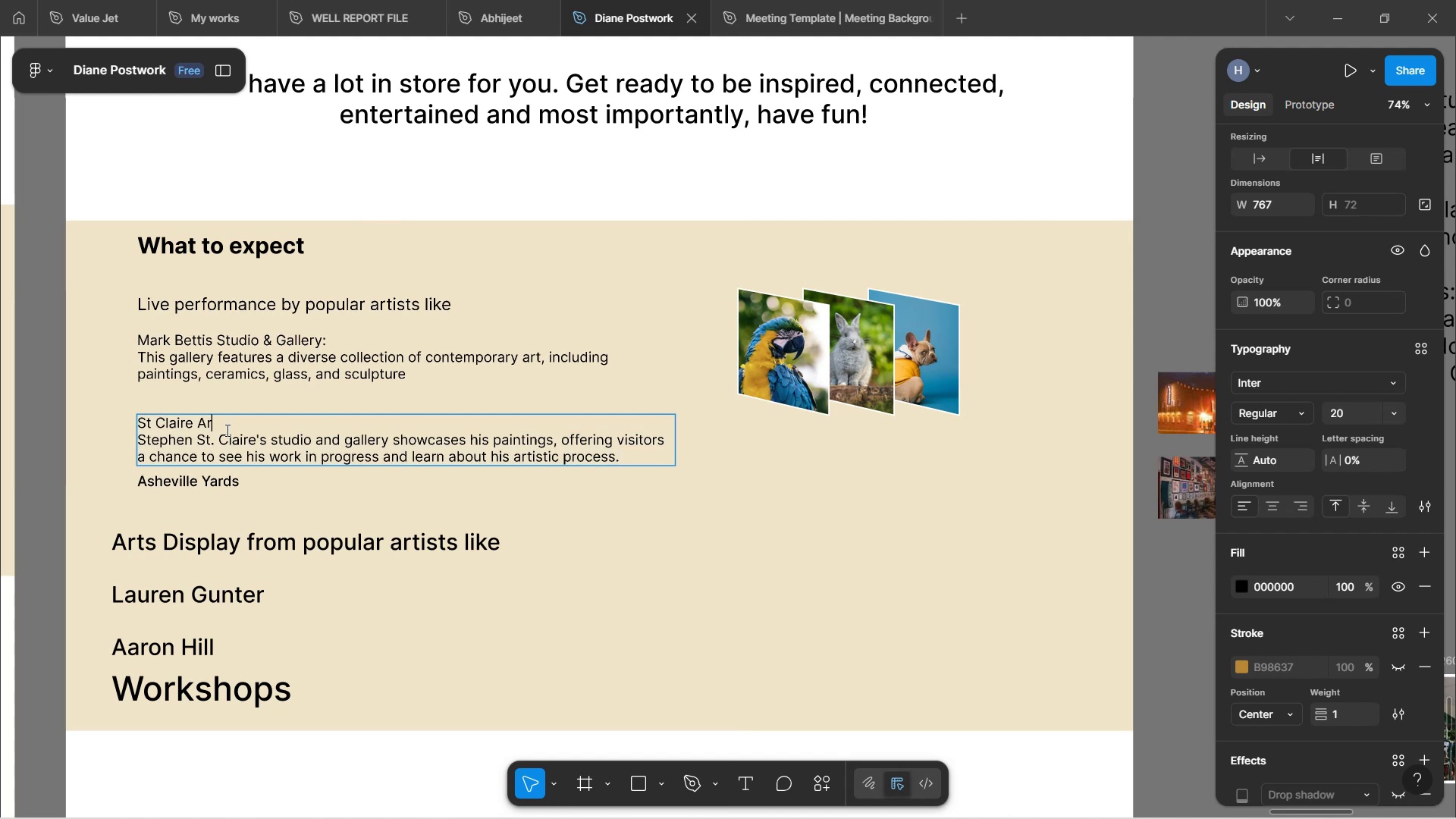 
key(Backspace)
 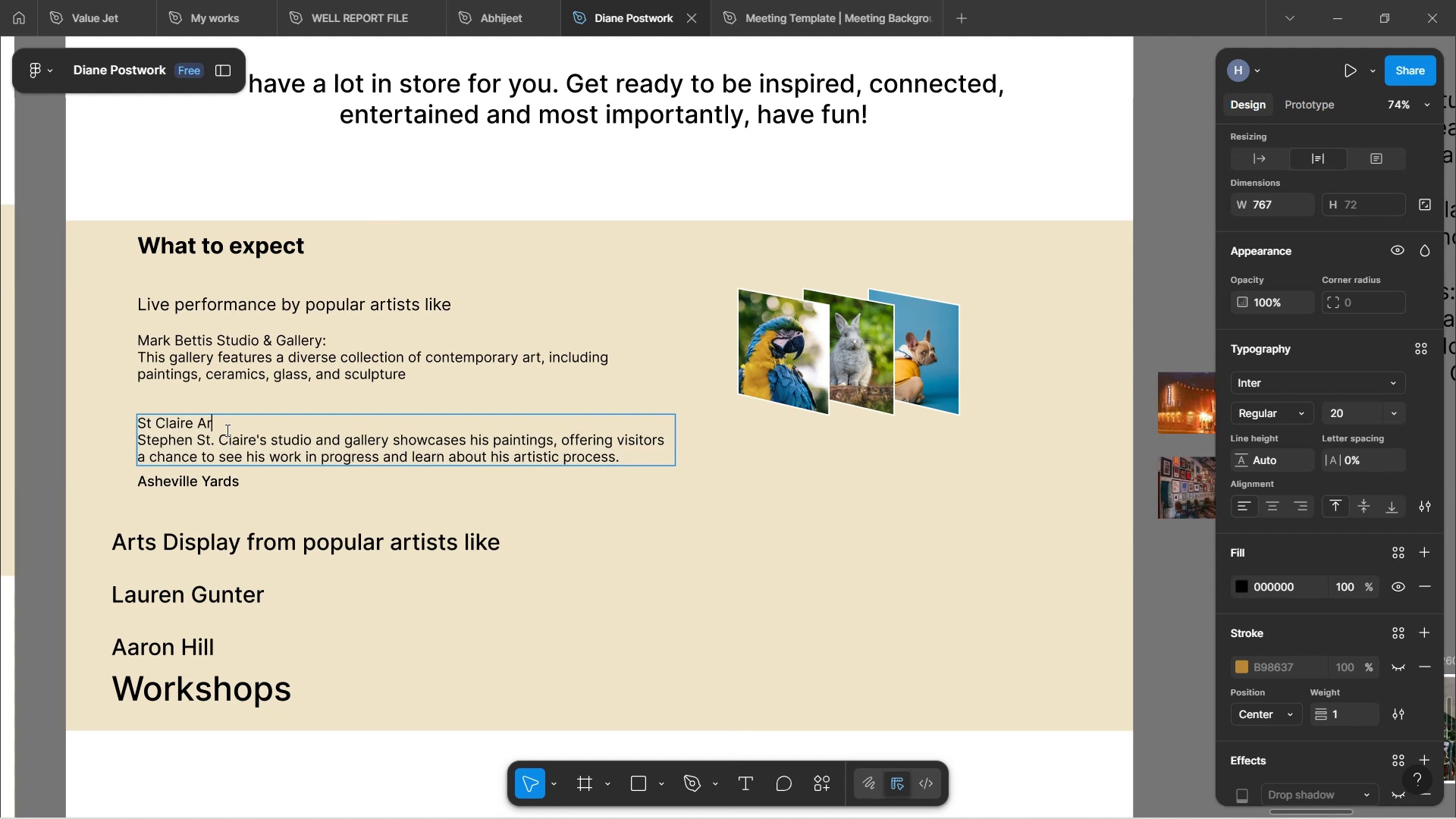 
key(Backspace)
 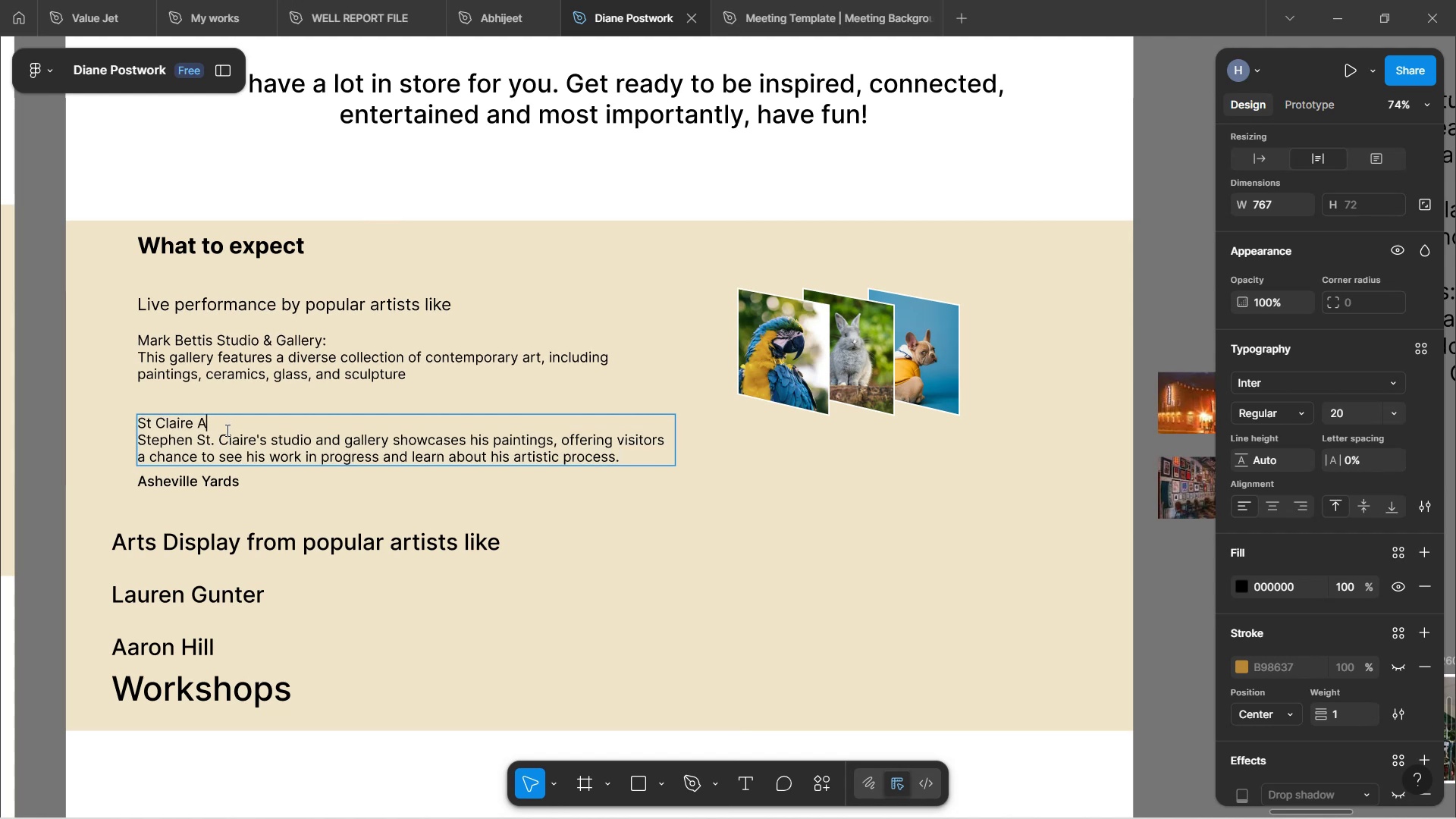 
key(Backspace)
 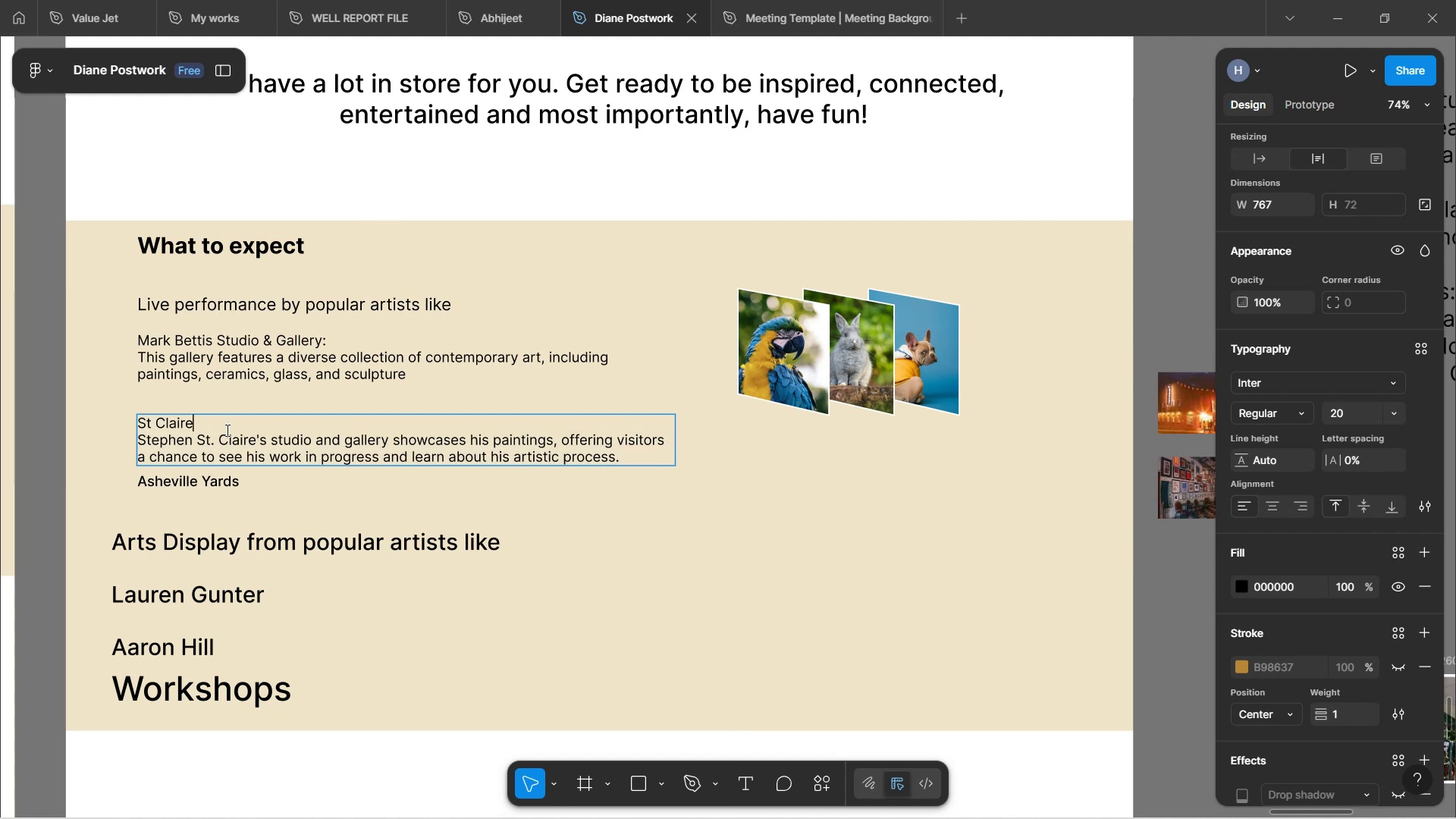 
key(Backspace)
 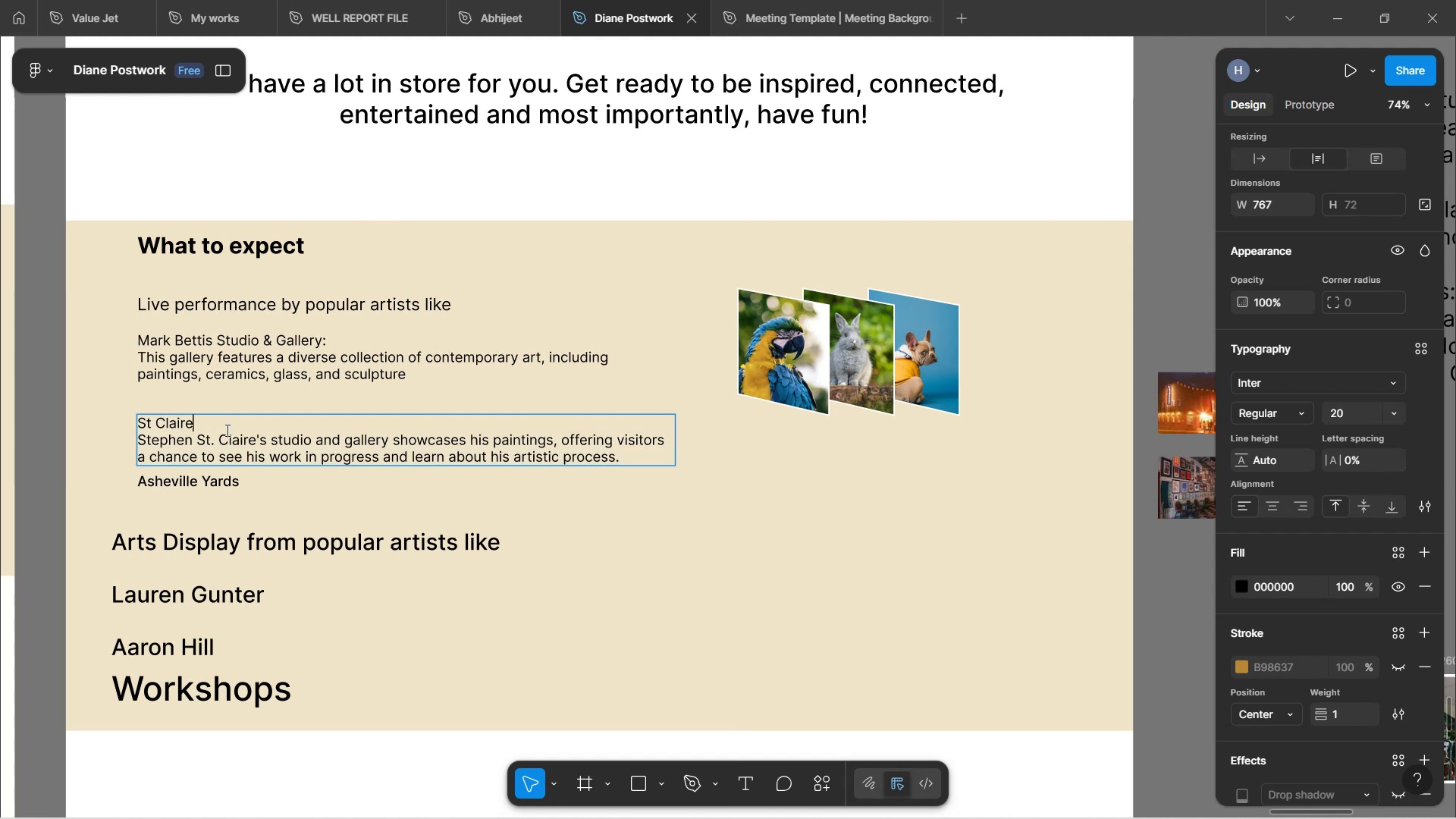 
key(Backspace)
 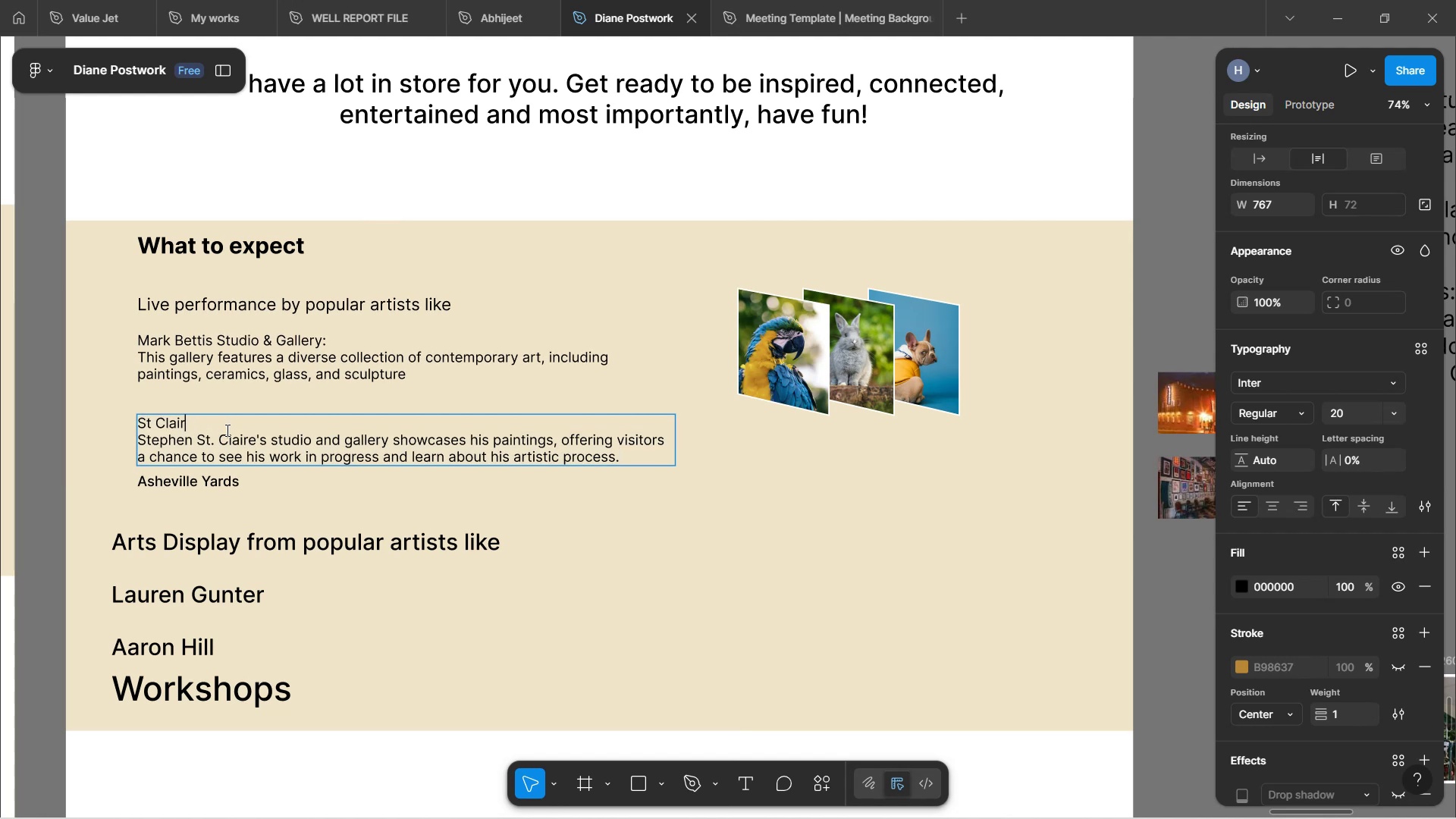 
key(Backspace)
 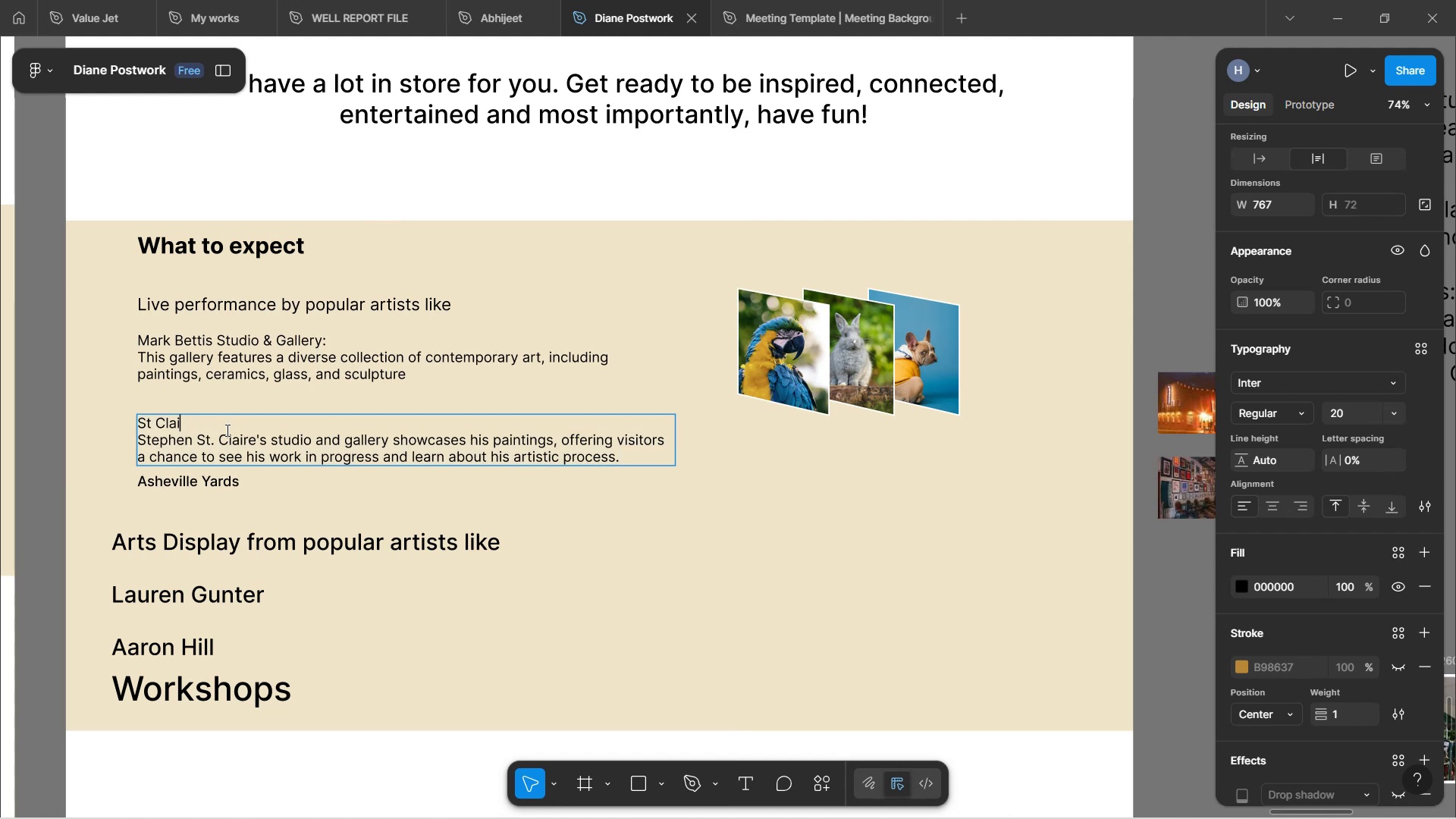 
key(Backspace)
 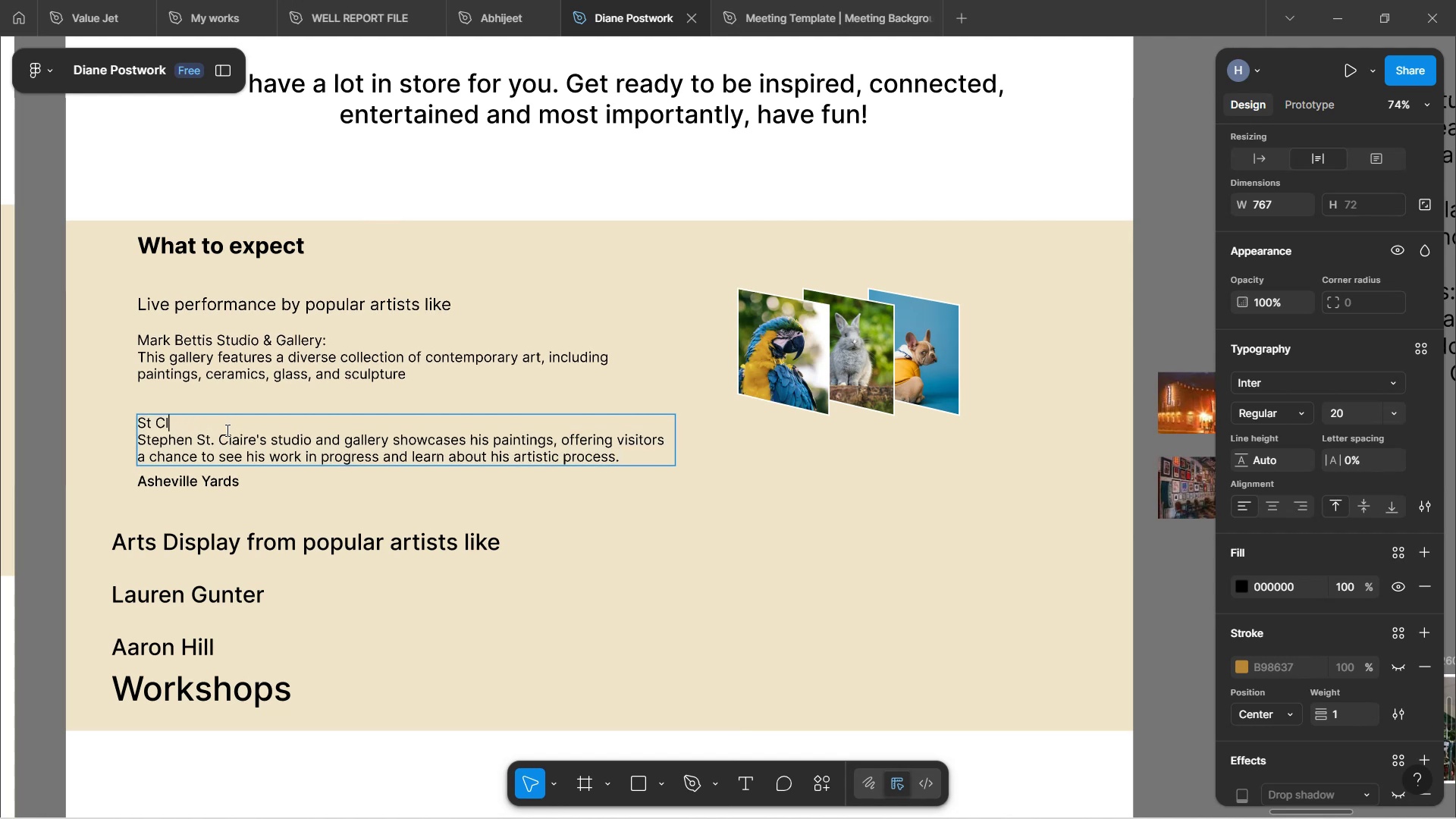 
key(Backspace)
 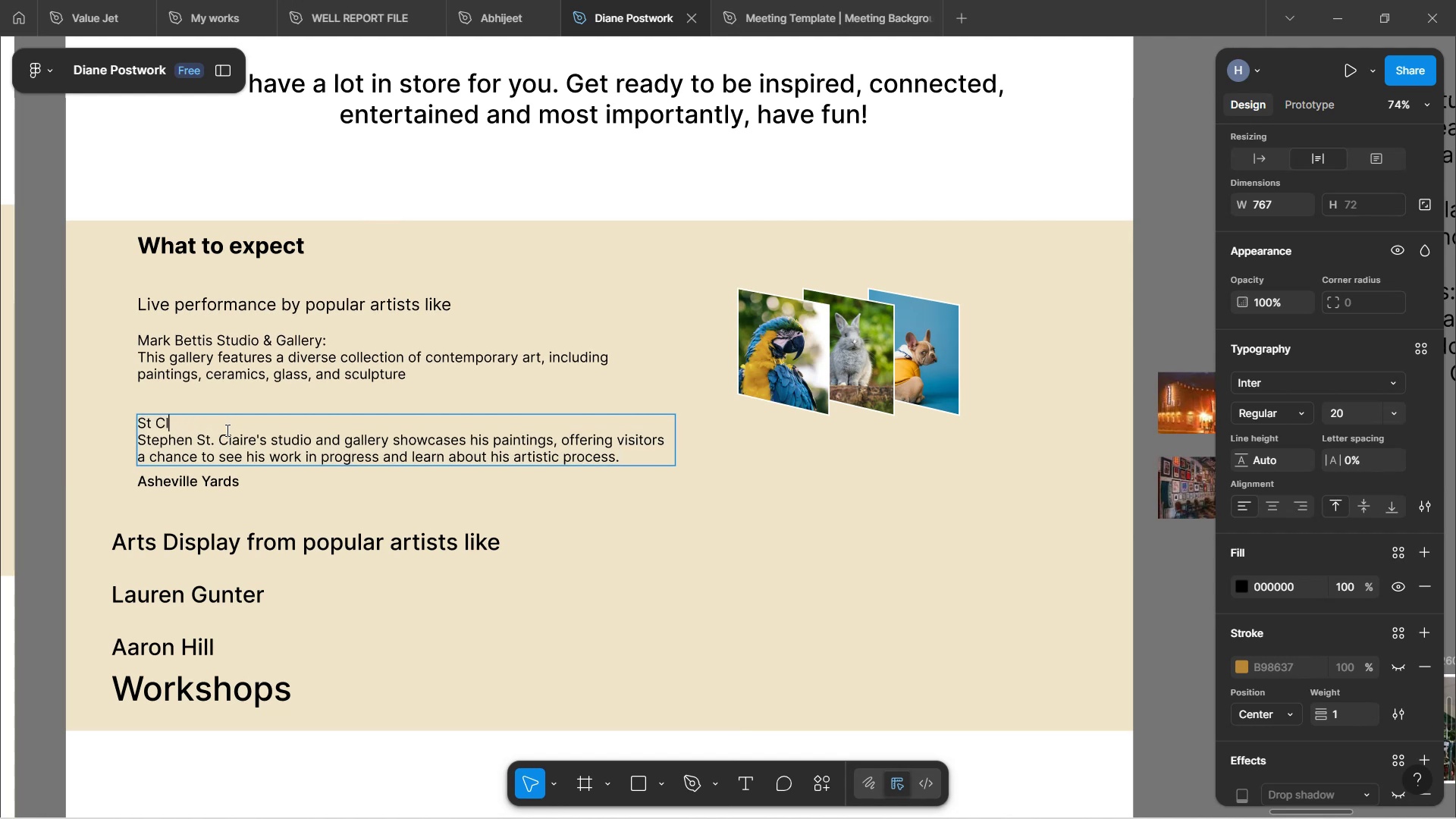 
key(Backspace)
 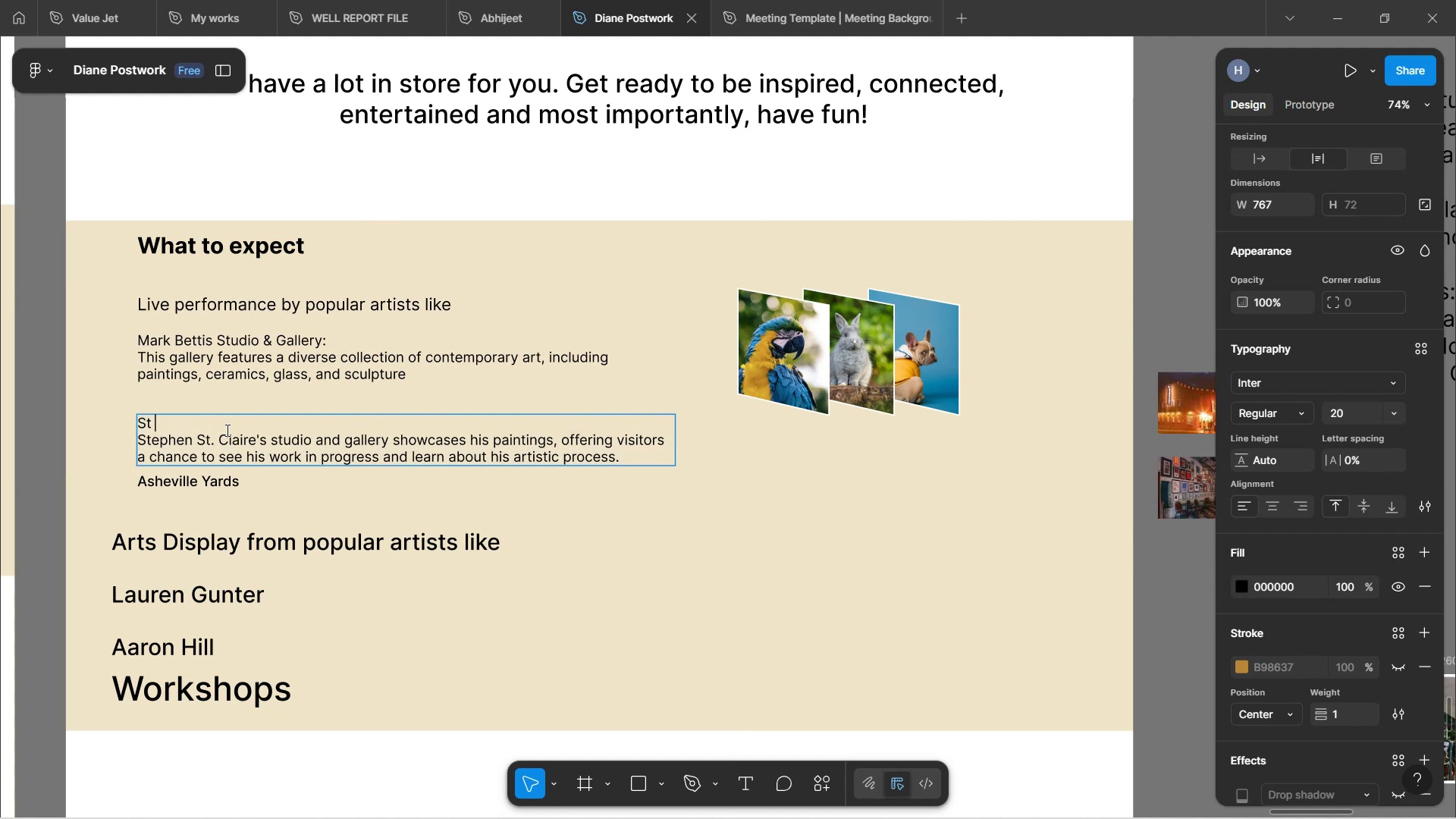 
key(Backspace)
 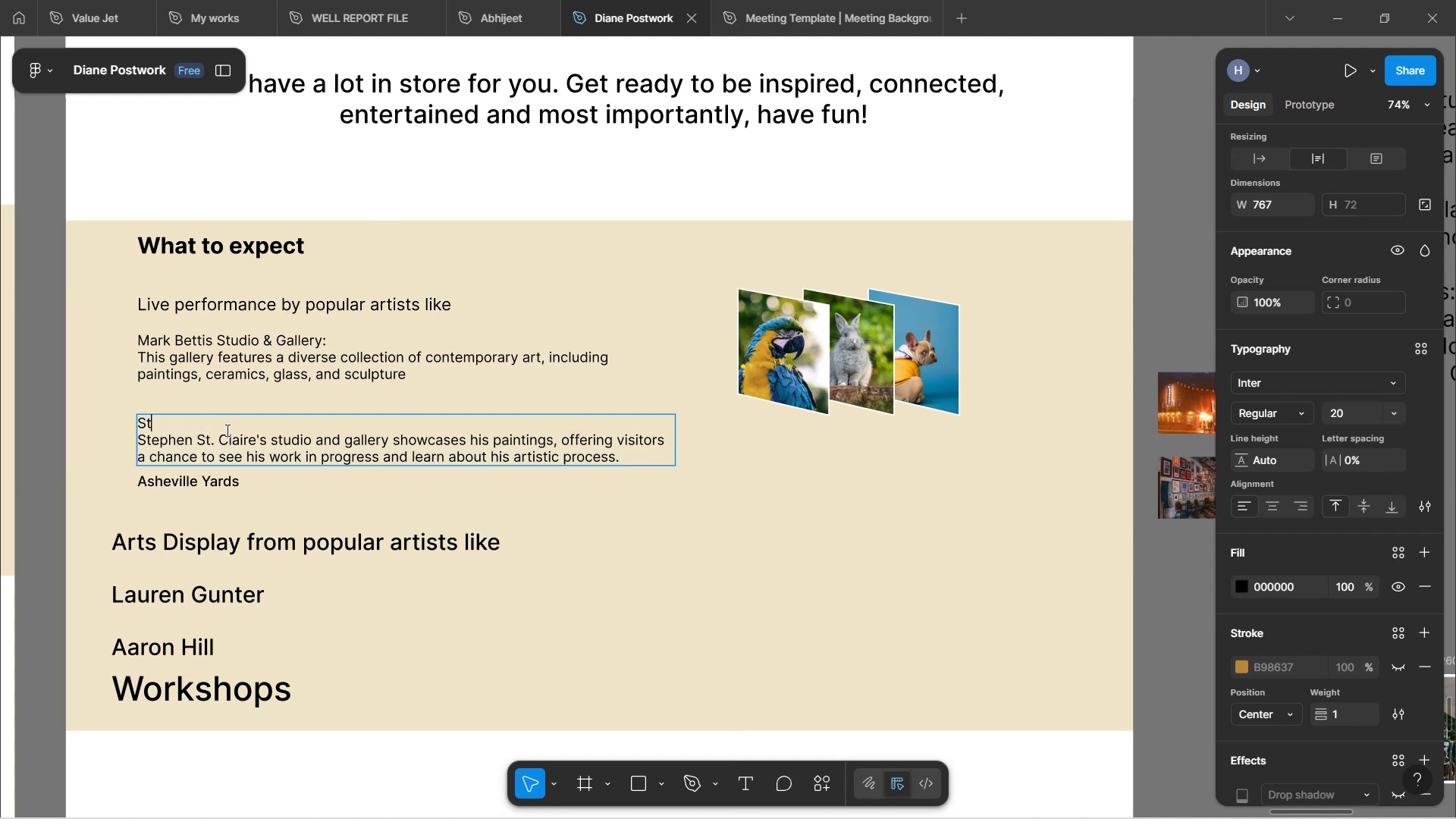 
key(Backspace)
 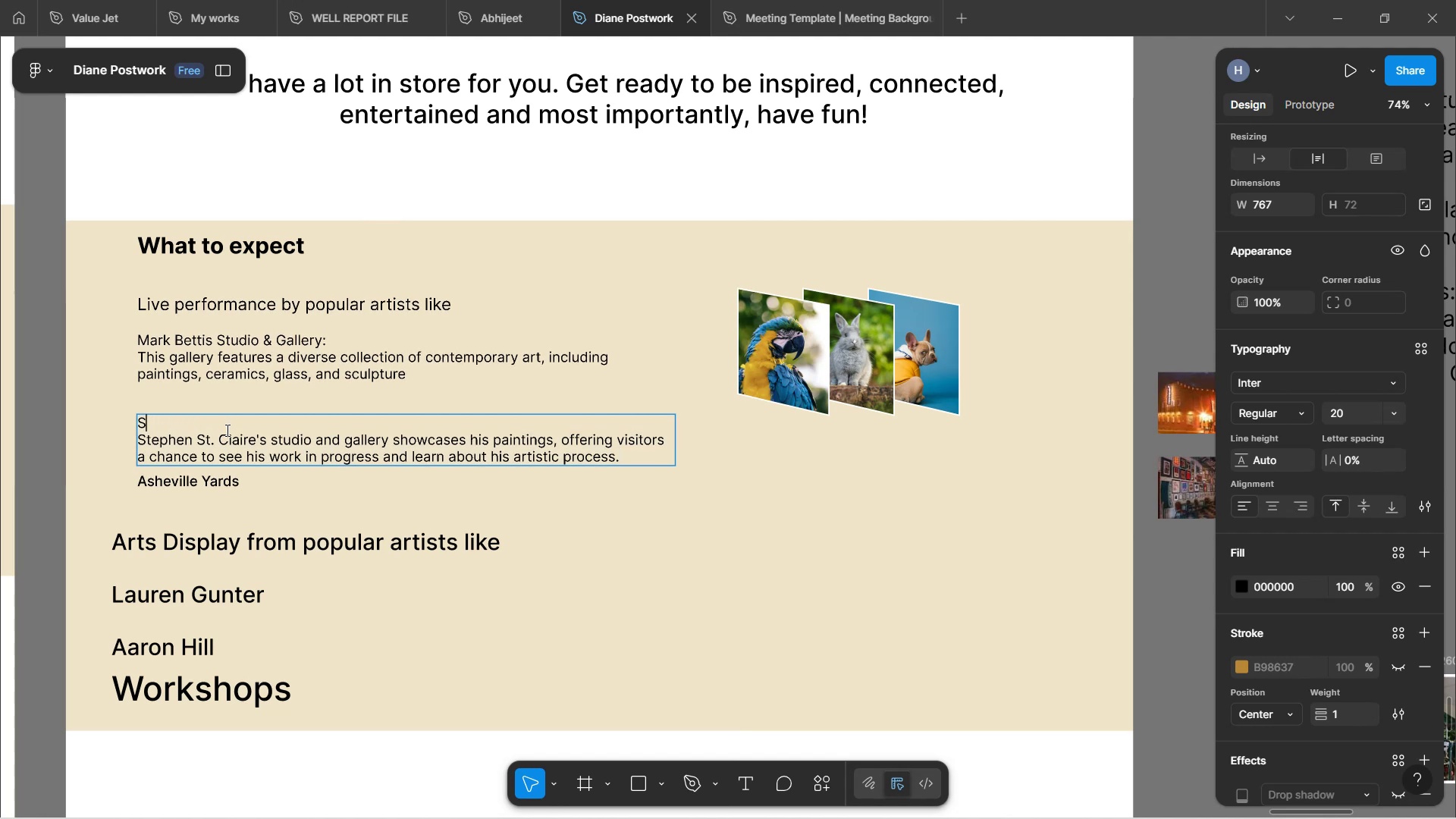 
key(Backspace)
 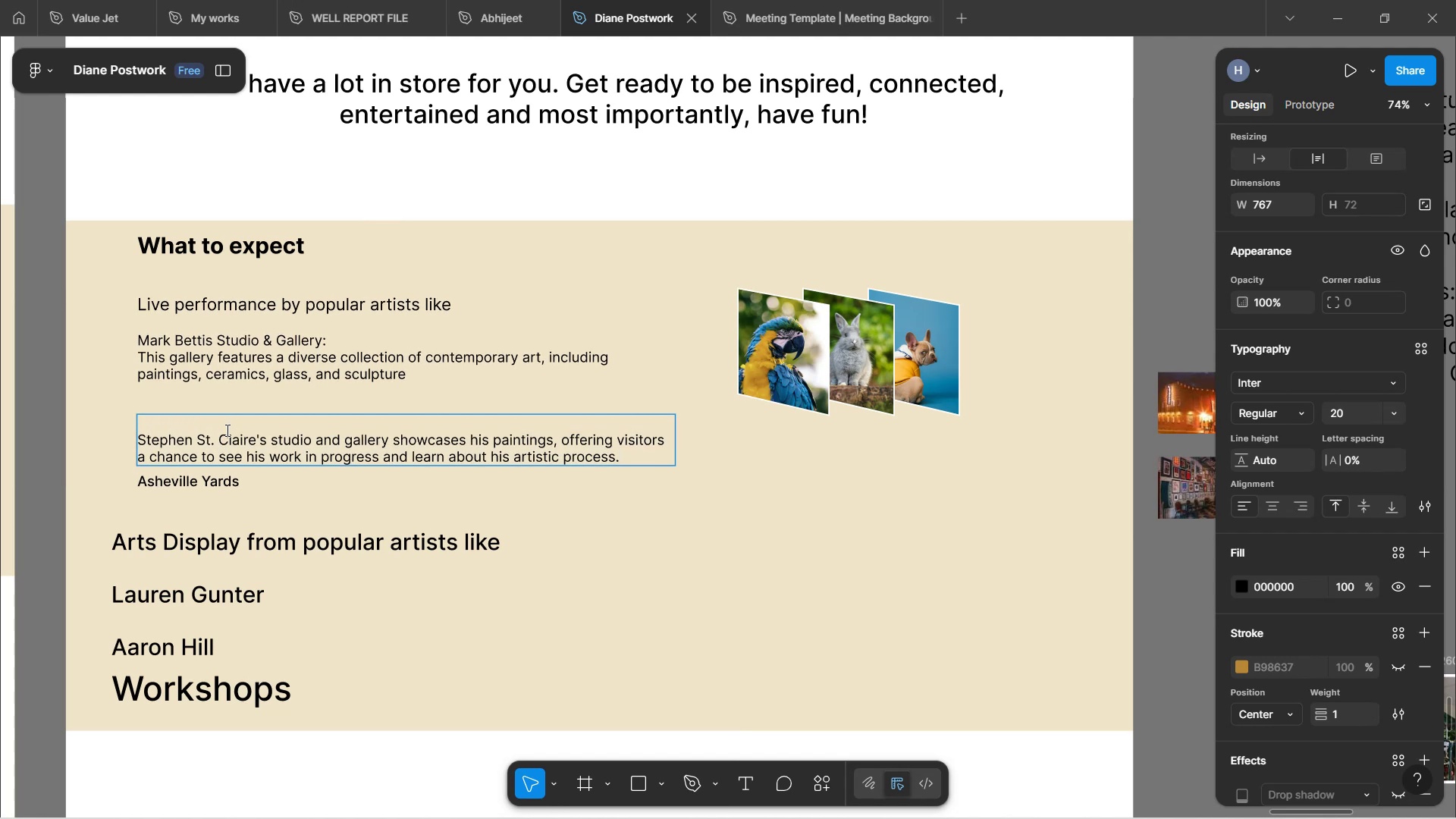 
key(ArrowDown)
 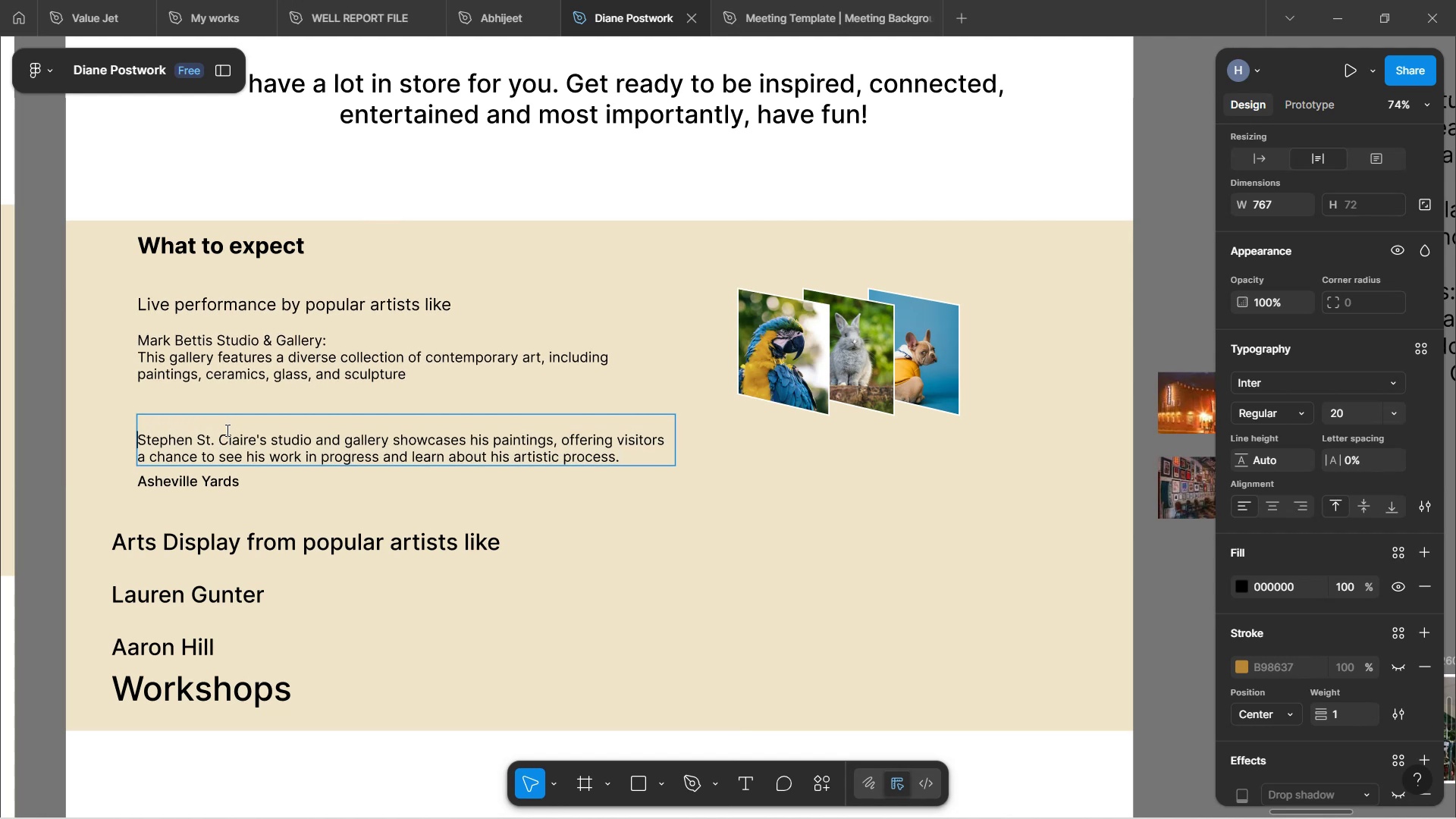 
key(Backspace)
 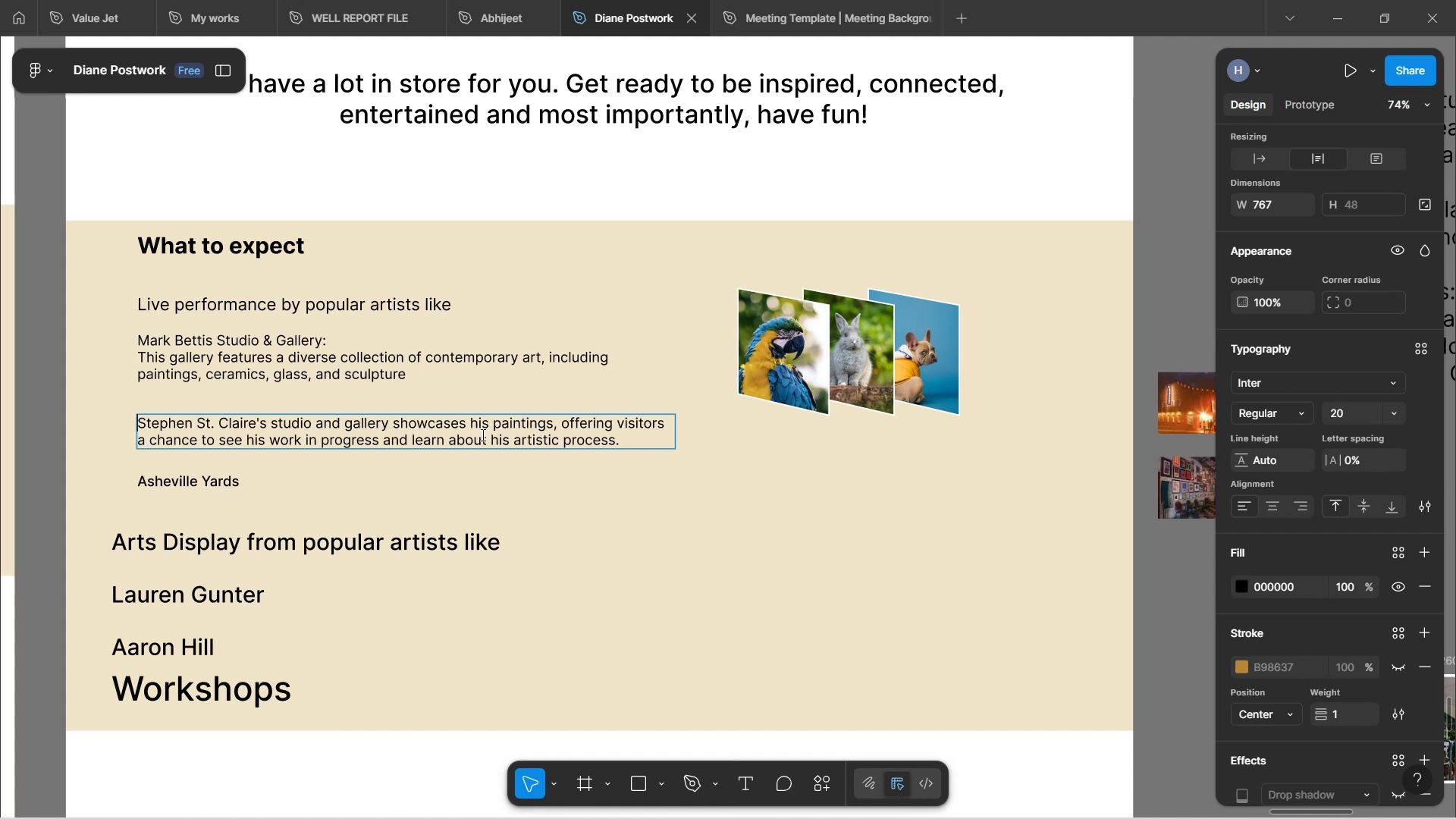 
wait(5.29)
 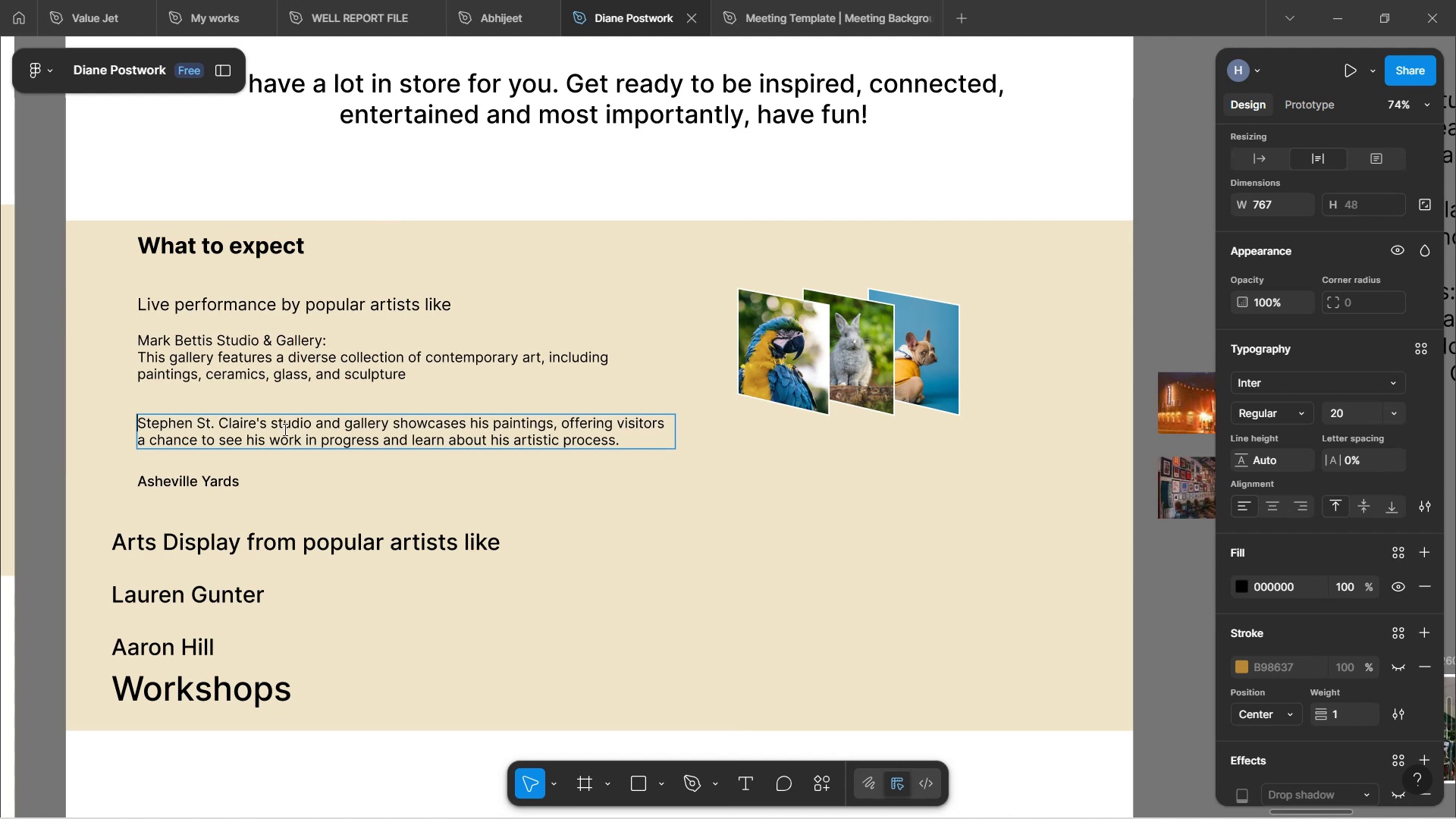 
key(Control+Z)
 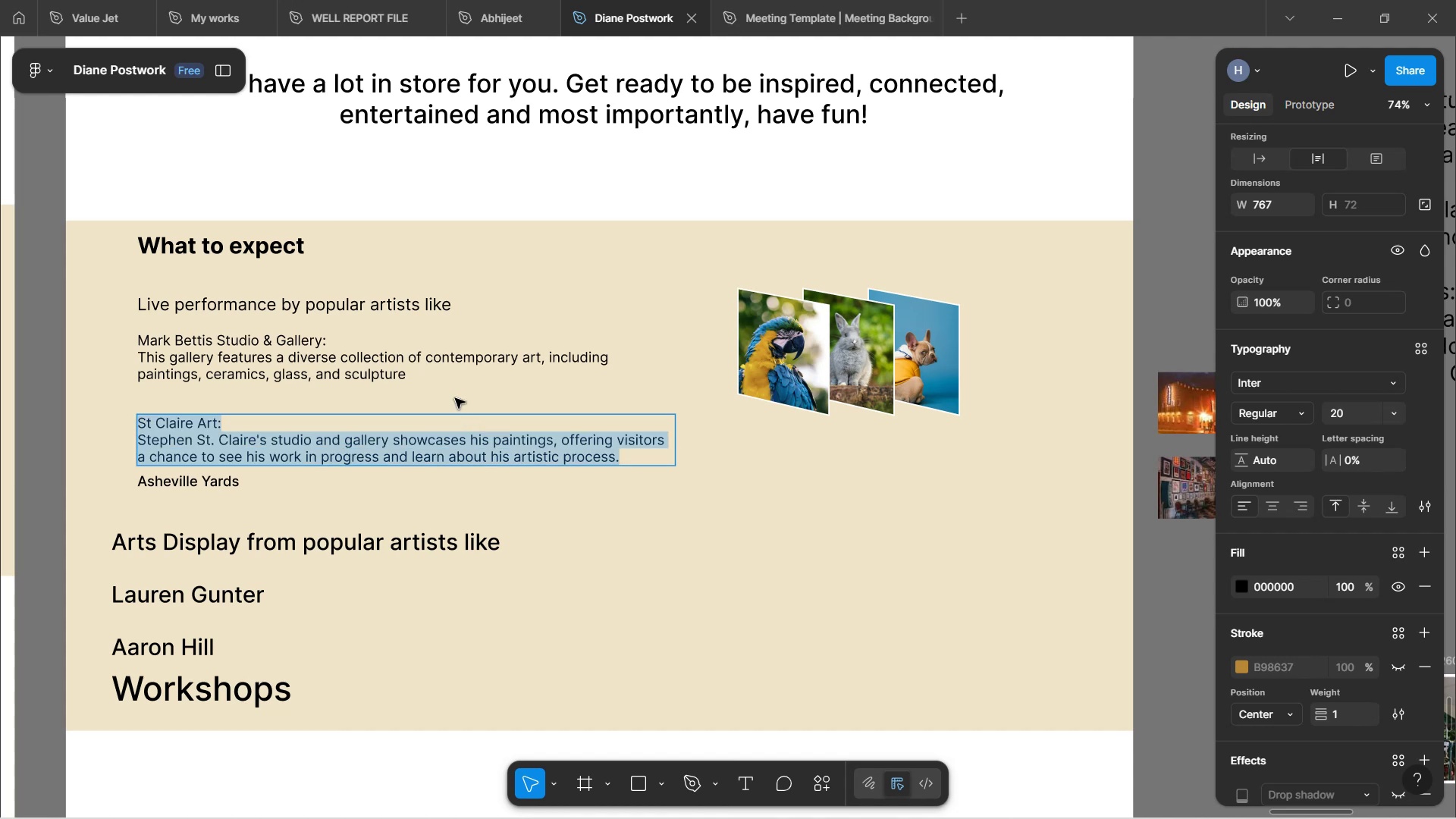 
left_click([452, 392])
 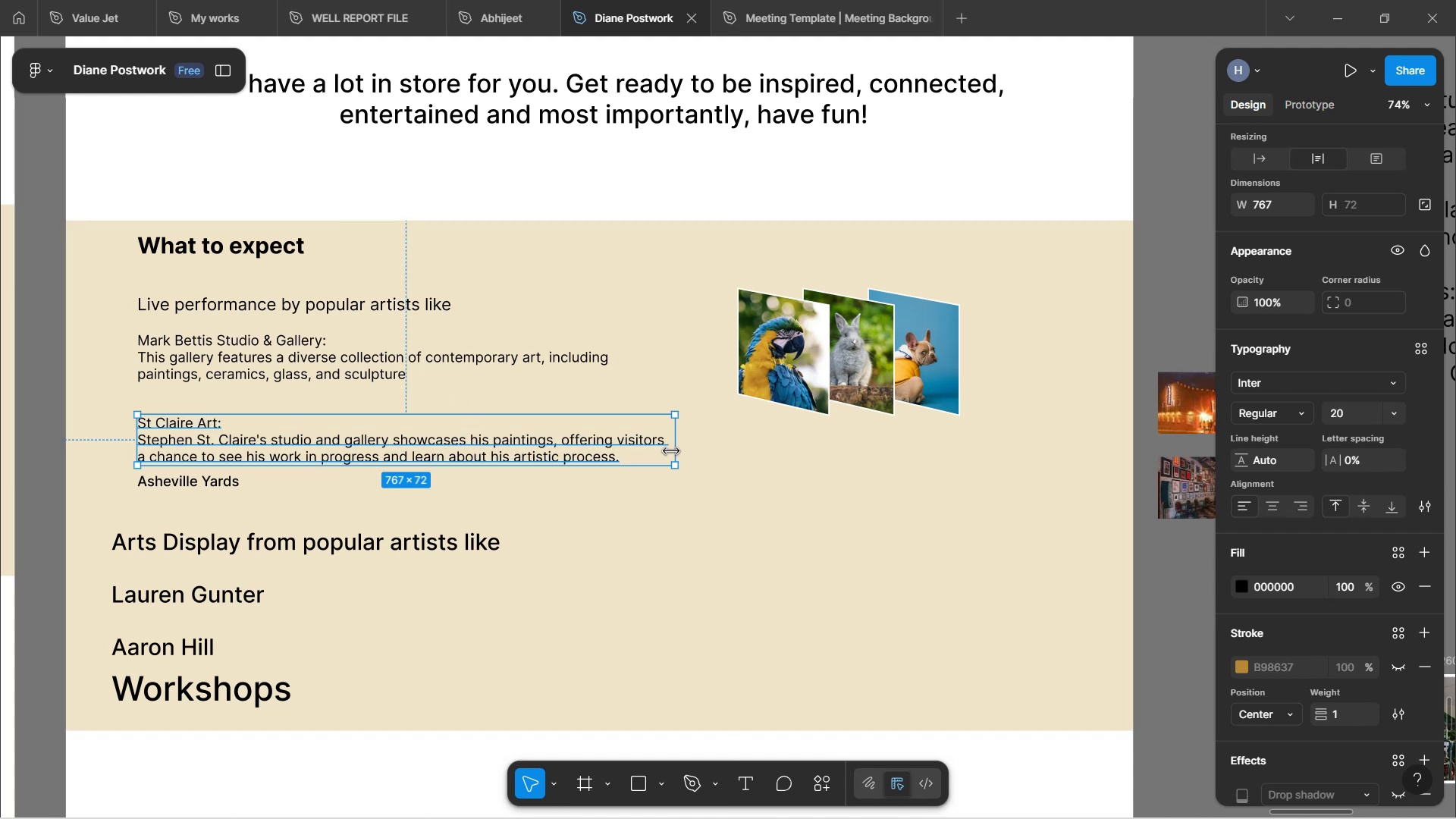 
wait(9.7)
 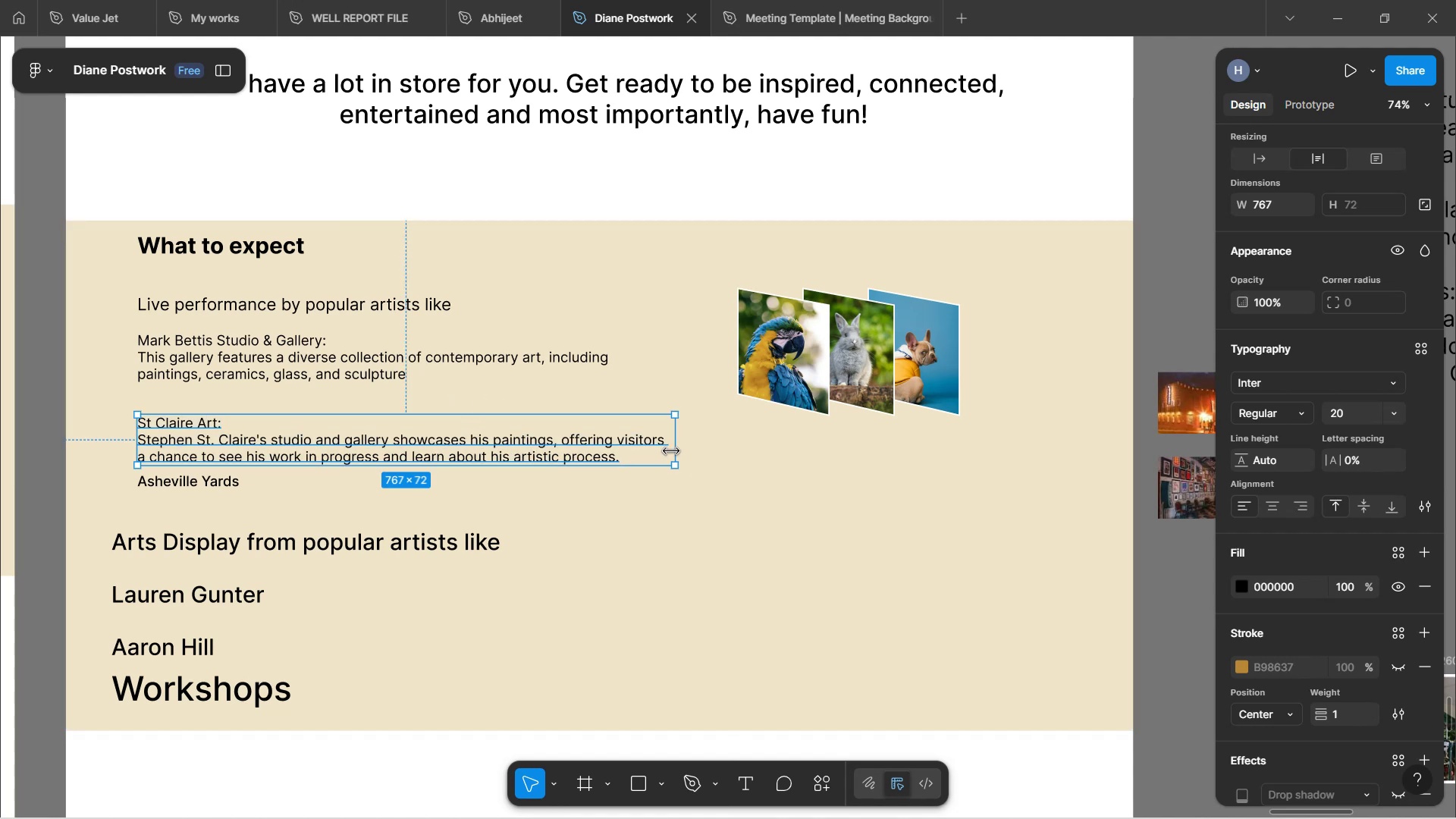 
left_click([642, 513])
 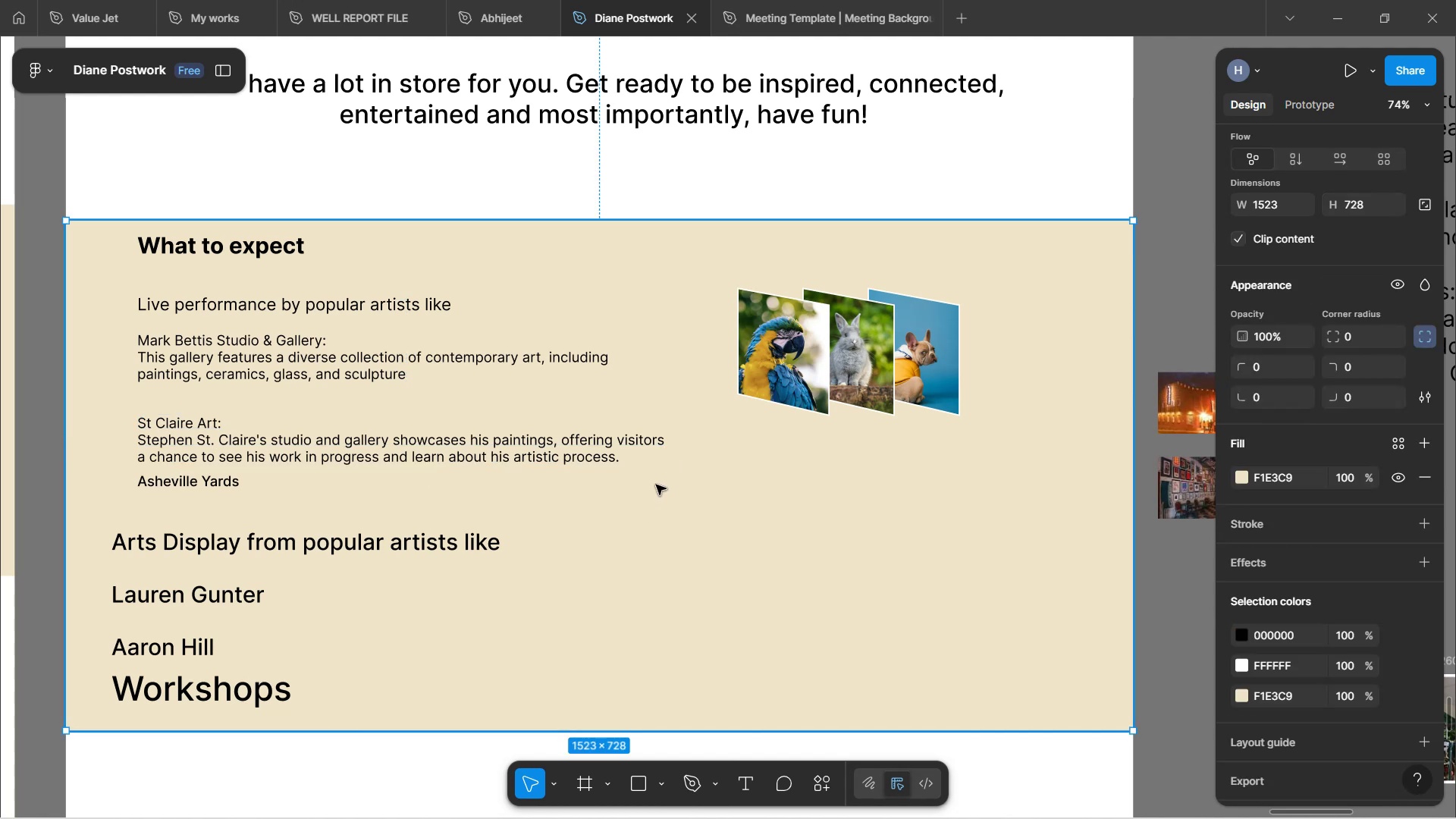 
hold_key(key=ControlLeft, duration=0.46)
scroll: coordinate [656, 485], scroll_direction: down, amount: 1.0
 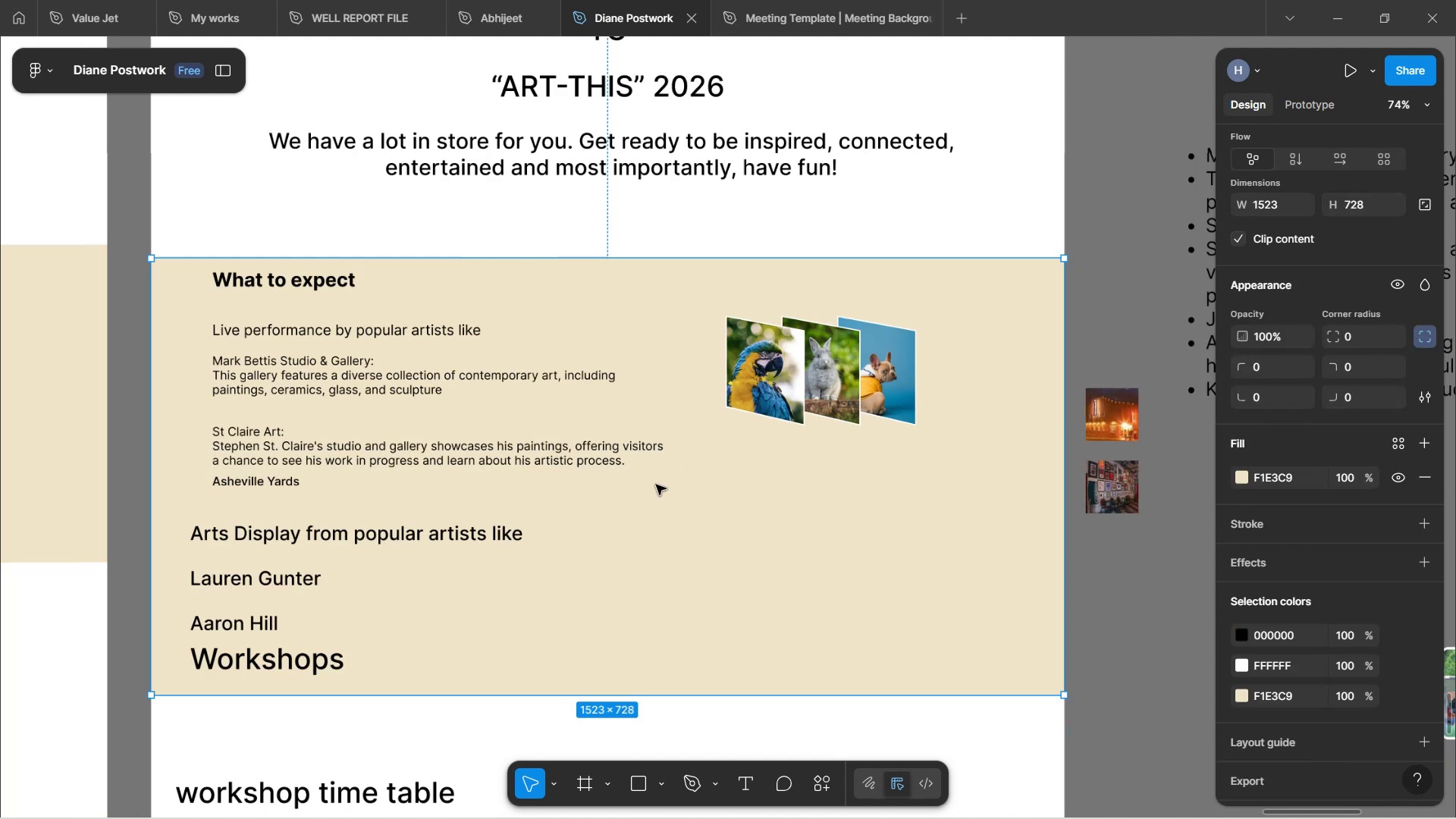 
hold_key(key=ShiftLeft, duration=1.49)
scroll: coordinate [657, 481], scroll_direction: down, amount: 12.0
 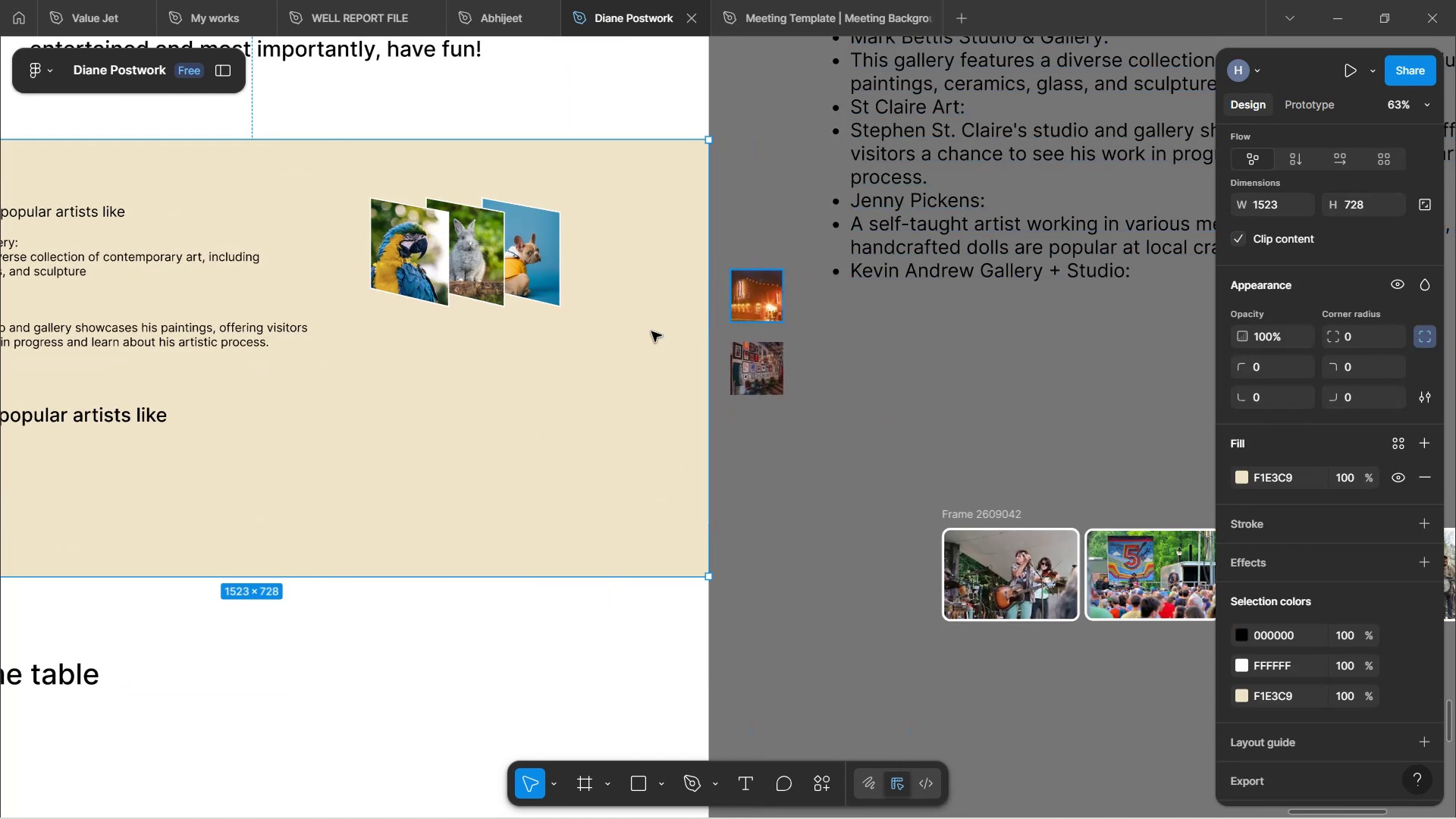 
hold_key(key=ControlLeft, duration=0.31)
 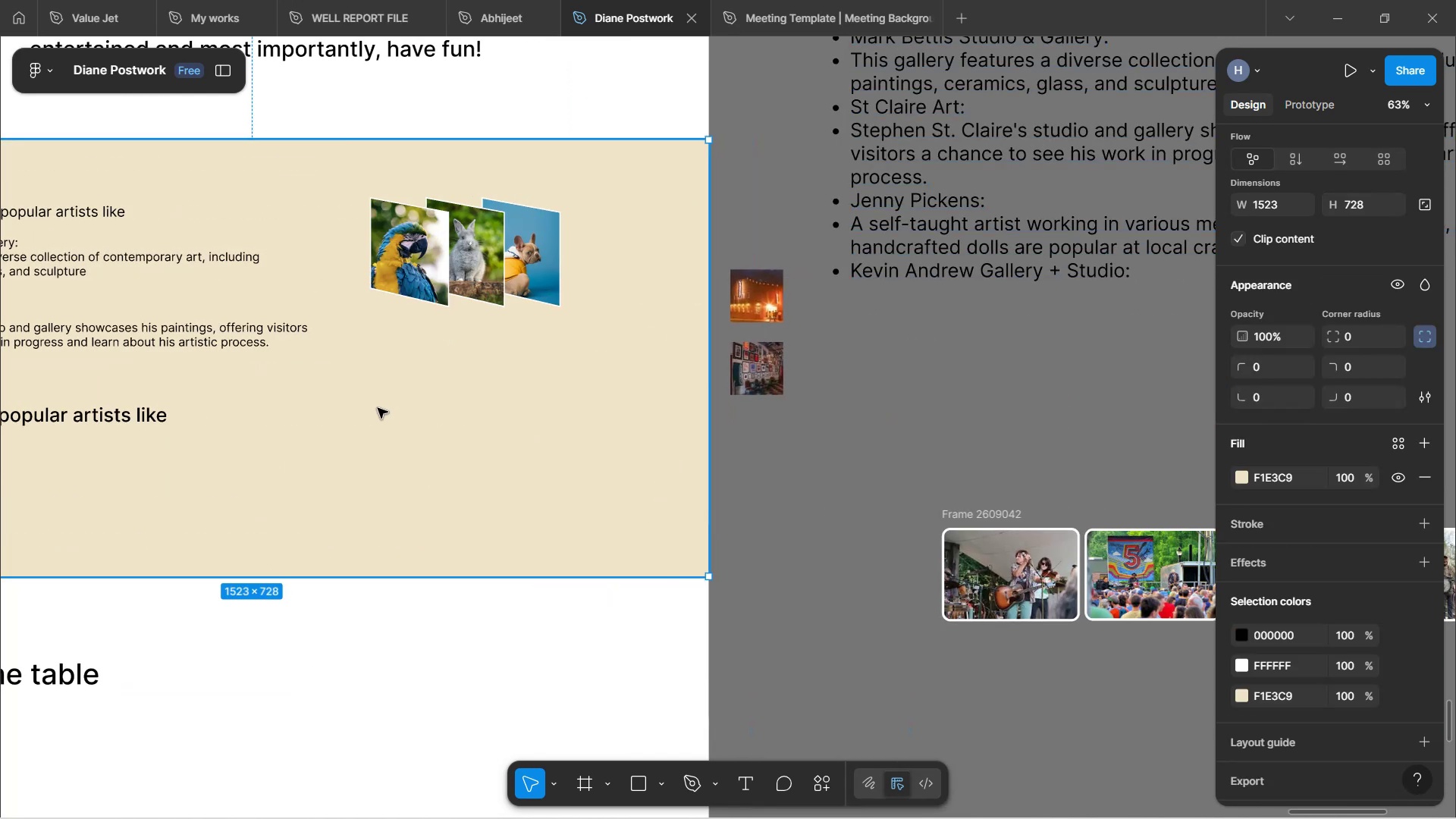 
hold_key(key=ShiftLeft, duration=1.09)
scroll: coordinate [375, 406], scroll_direction: up, amount: 7.0
 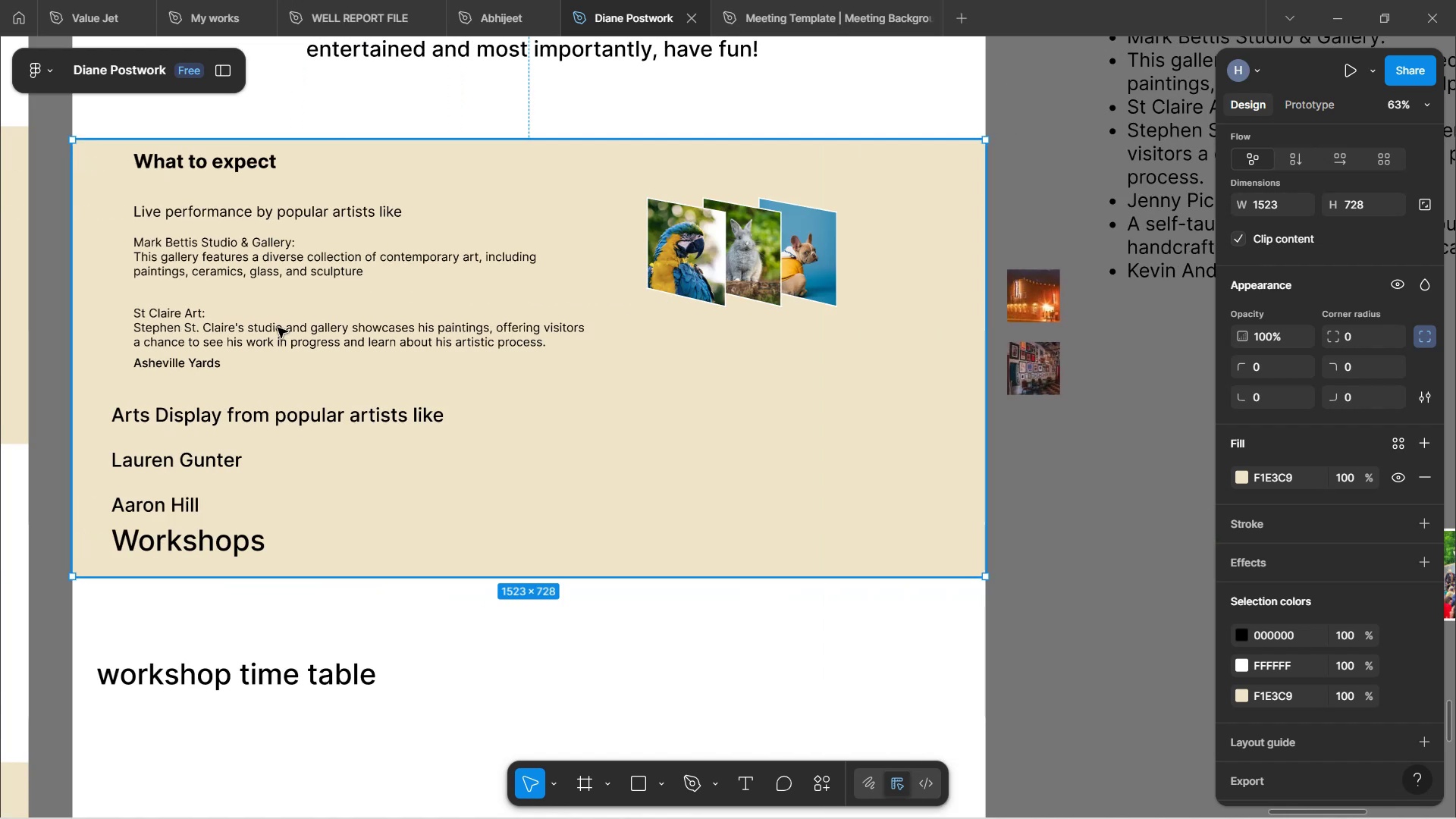 
double_click([278, 328])
 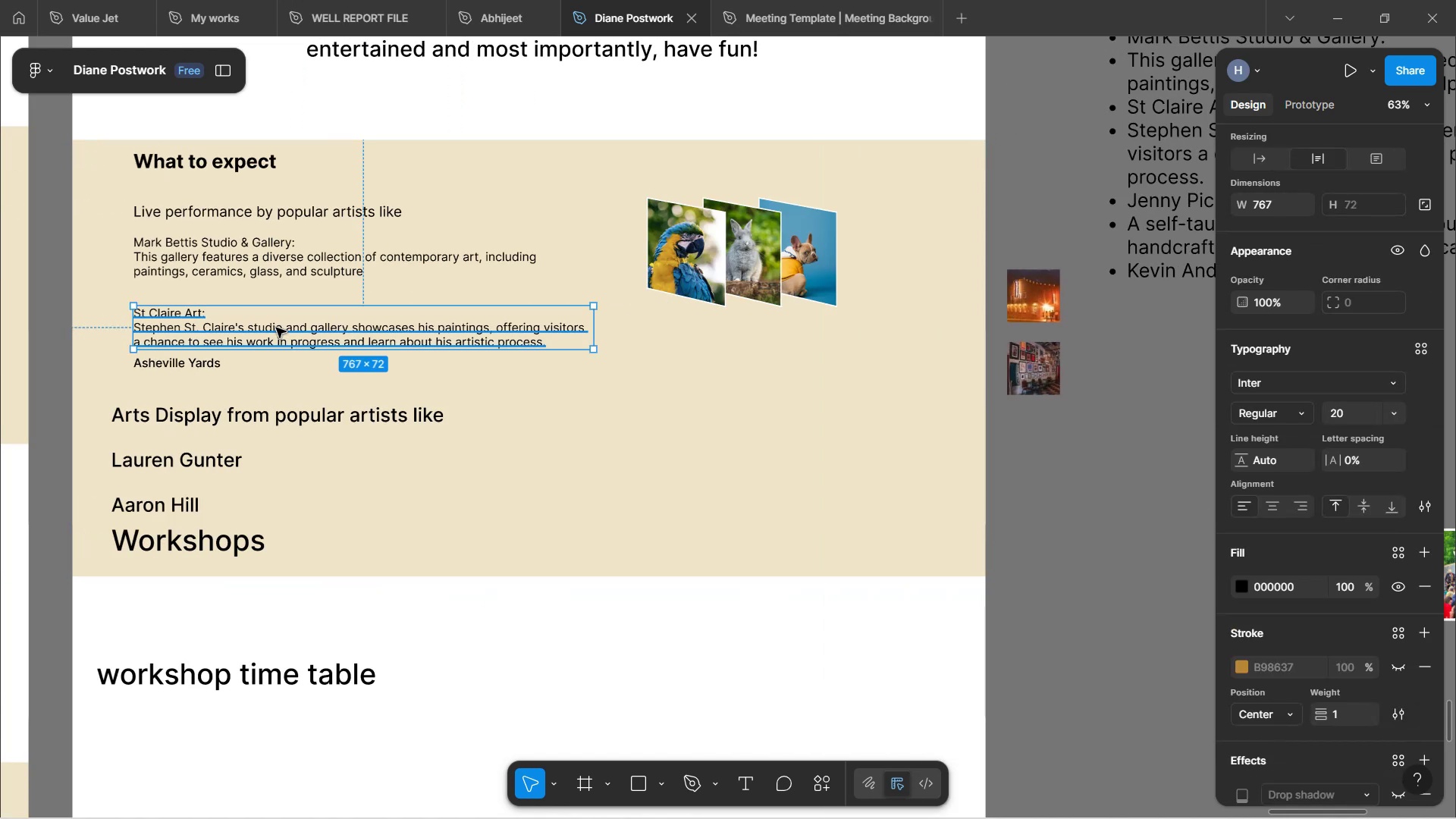 
left_click_drag(start_coordinate=[276, 328], to_coordinate=[277, 310])
 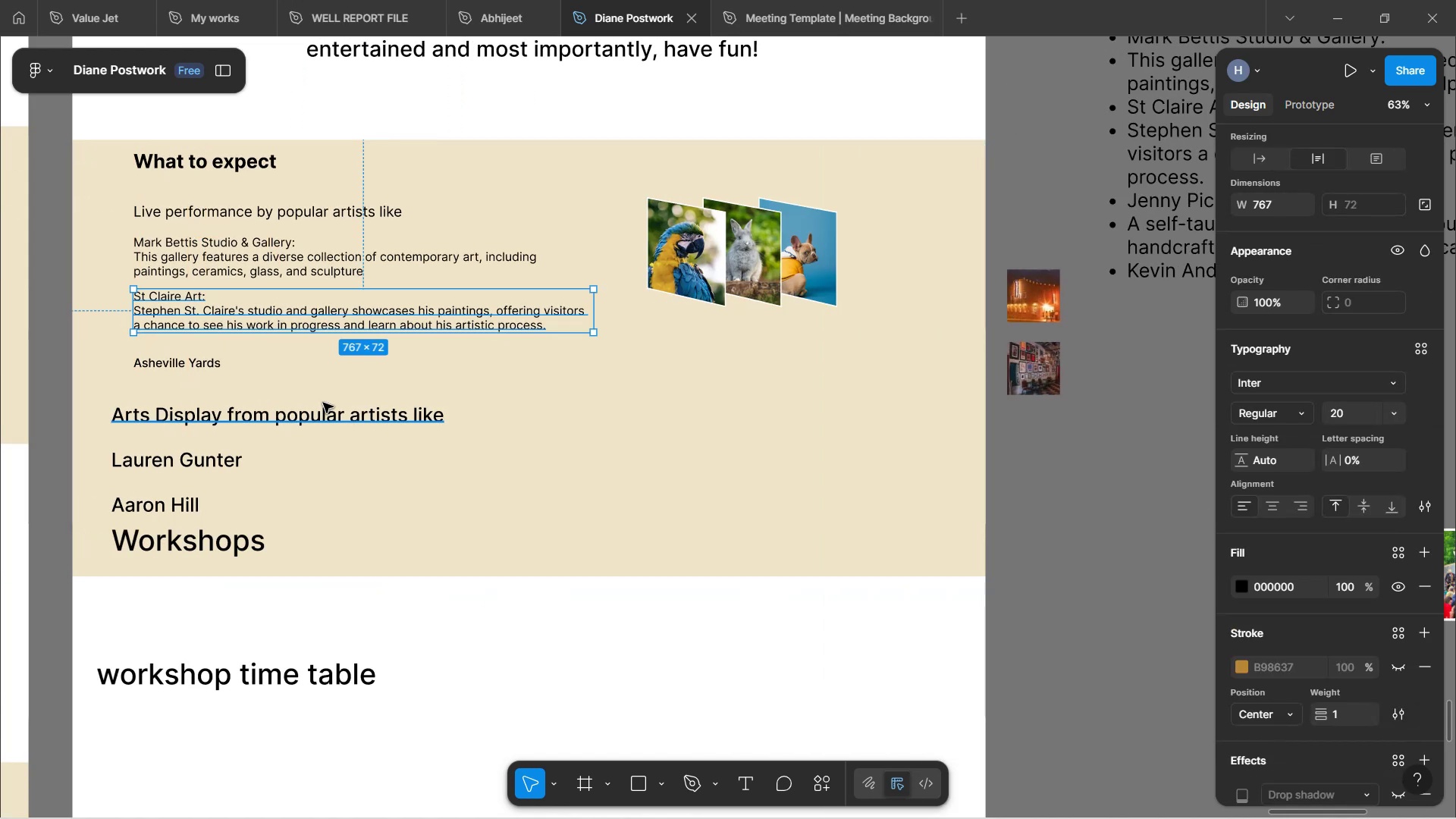 
left_click([330, 391])
 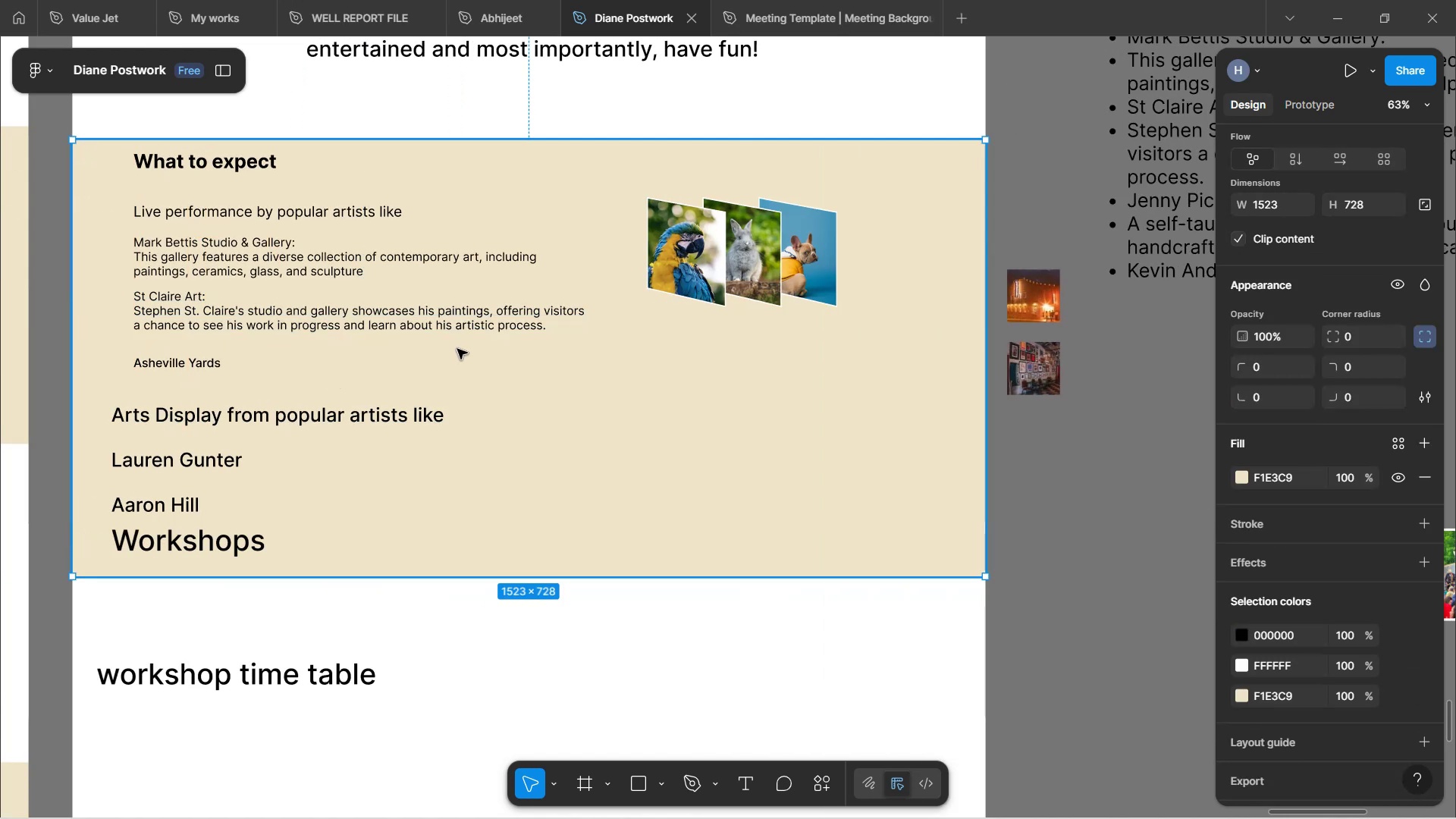 
scroll: coordinate [475, 359], scroll_direction: up, amount: 3.0
 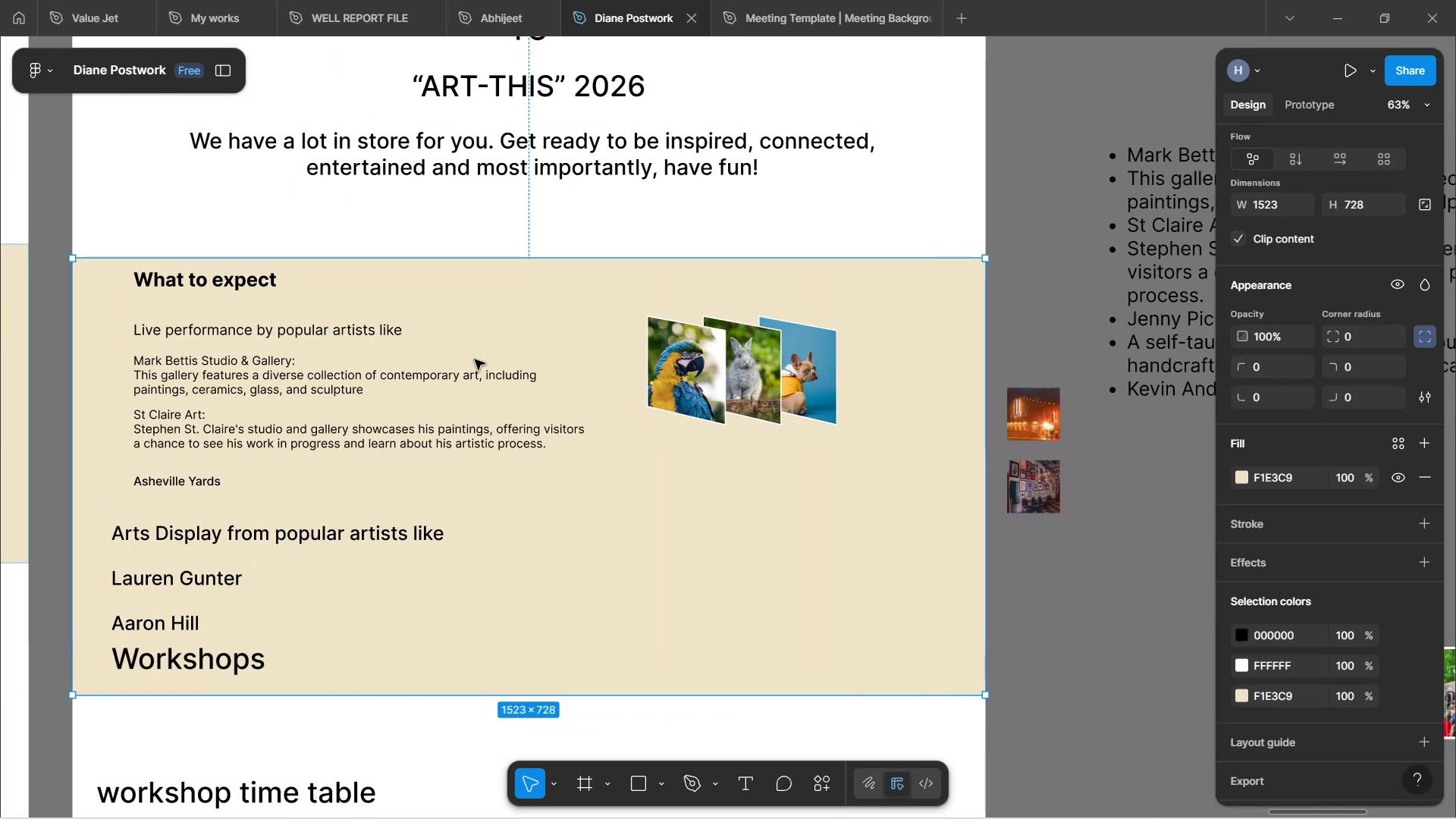 
hold_key(key=ShiftLeft, duration=1.54)
 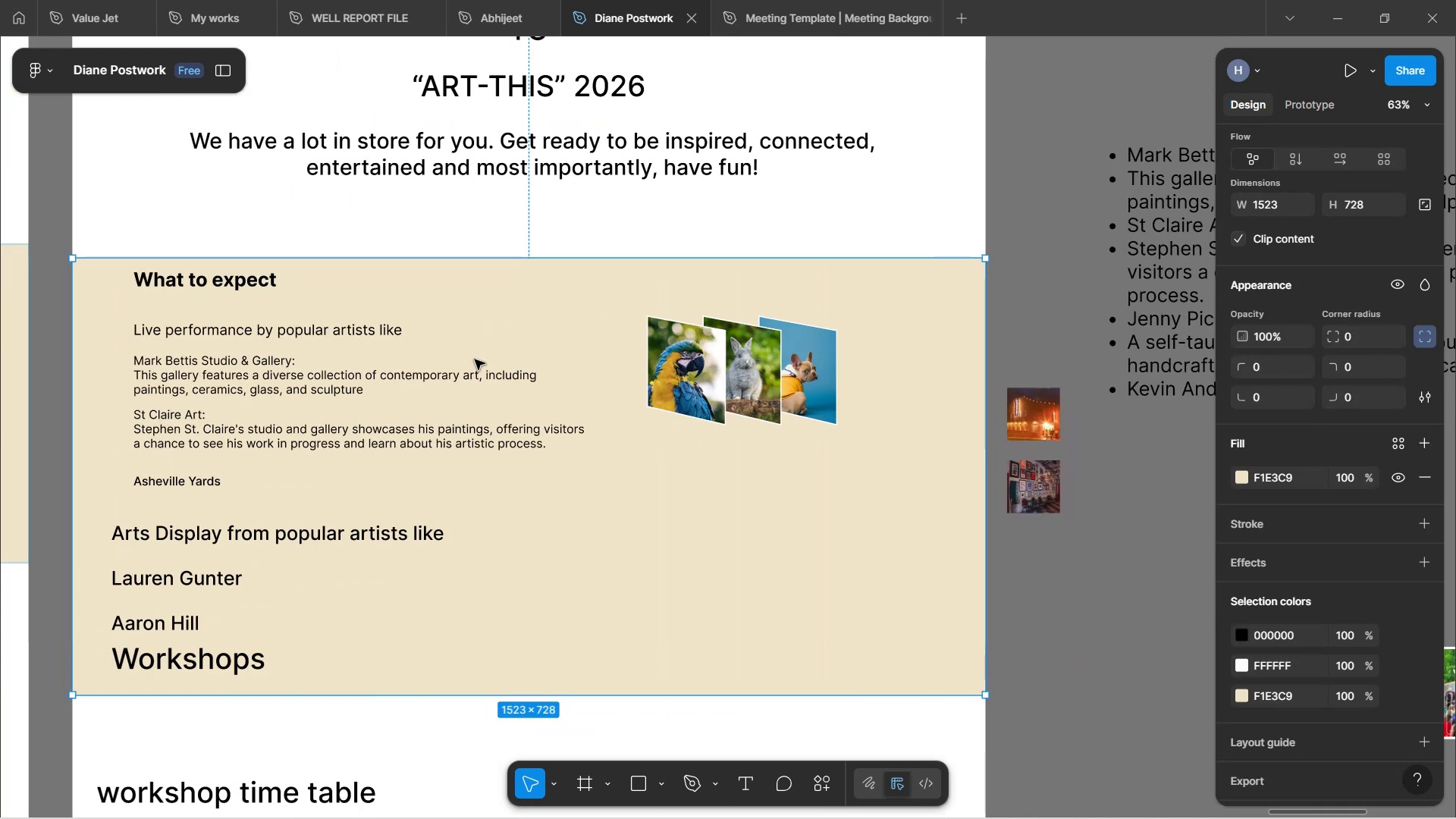 
hold_key(key=ShiftLeft, duration=0.54)
 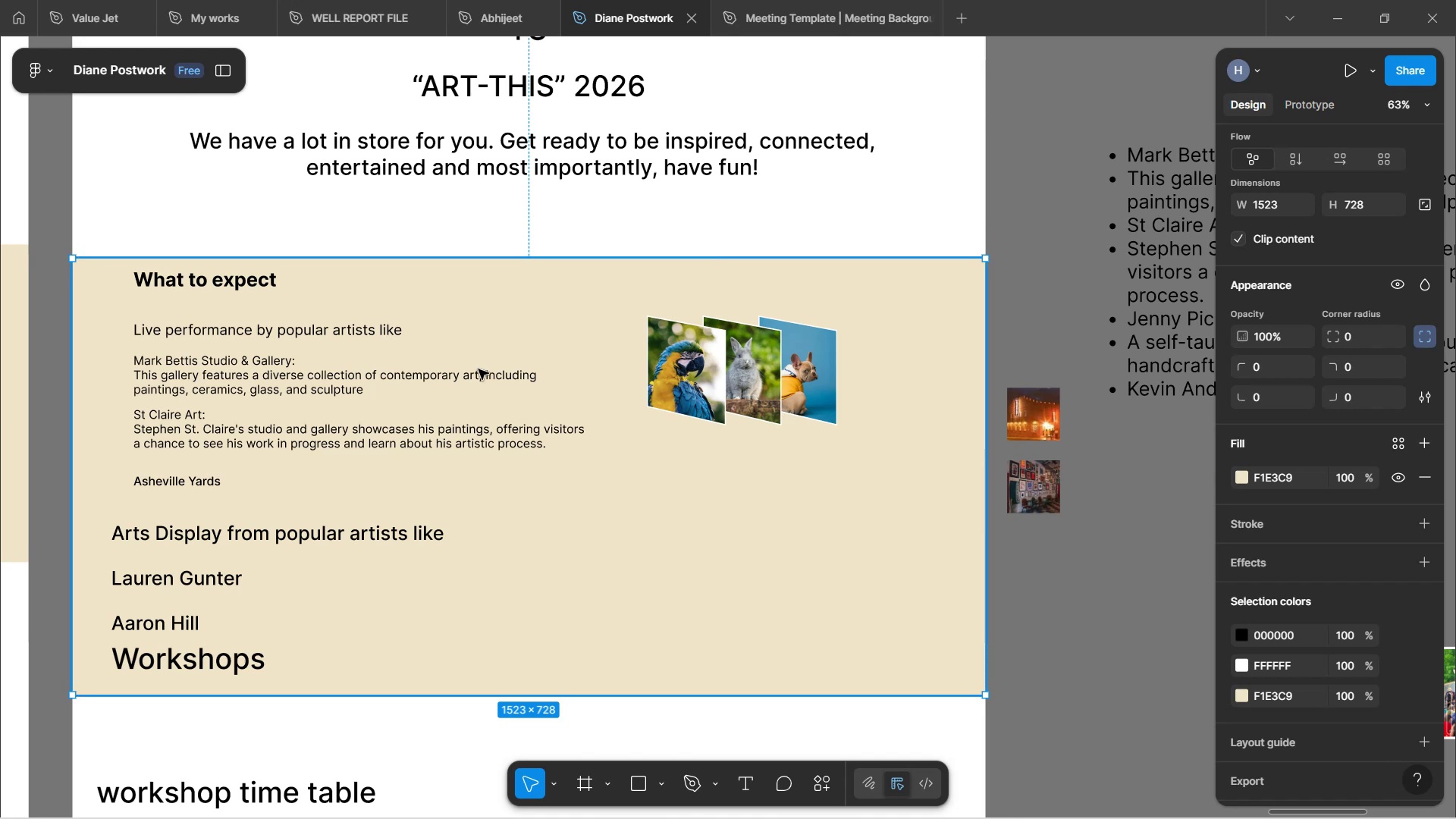 
hold_key(key=ShiftLeft, duration=1.03)
scroll: coordinate [481, 366], scroll_direction: down, amount: 9.0
 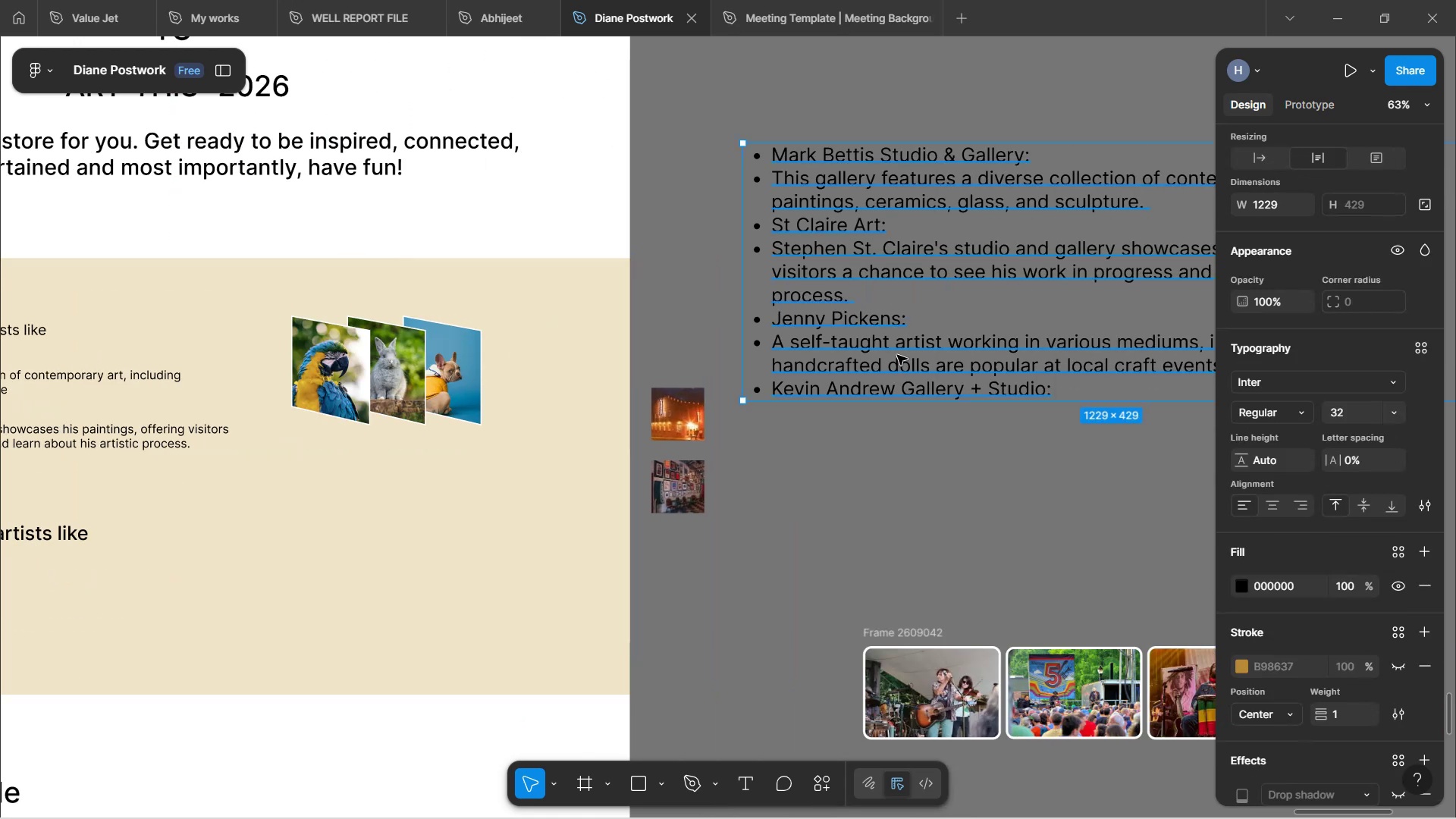 
double_click([900, 348])
 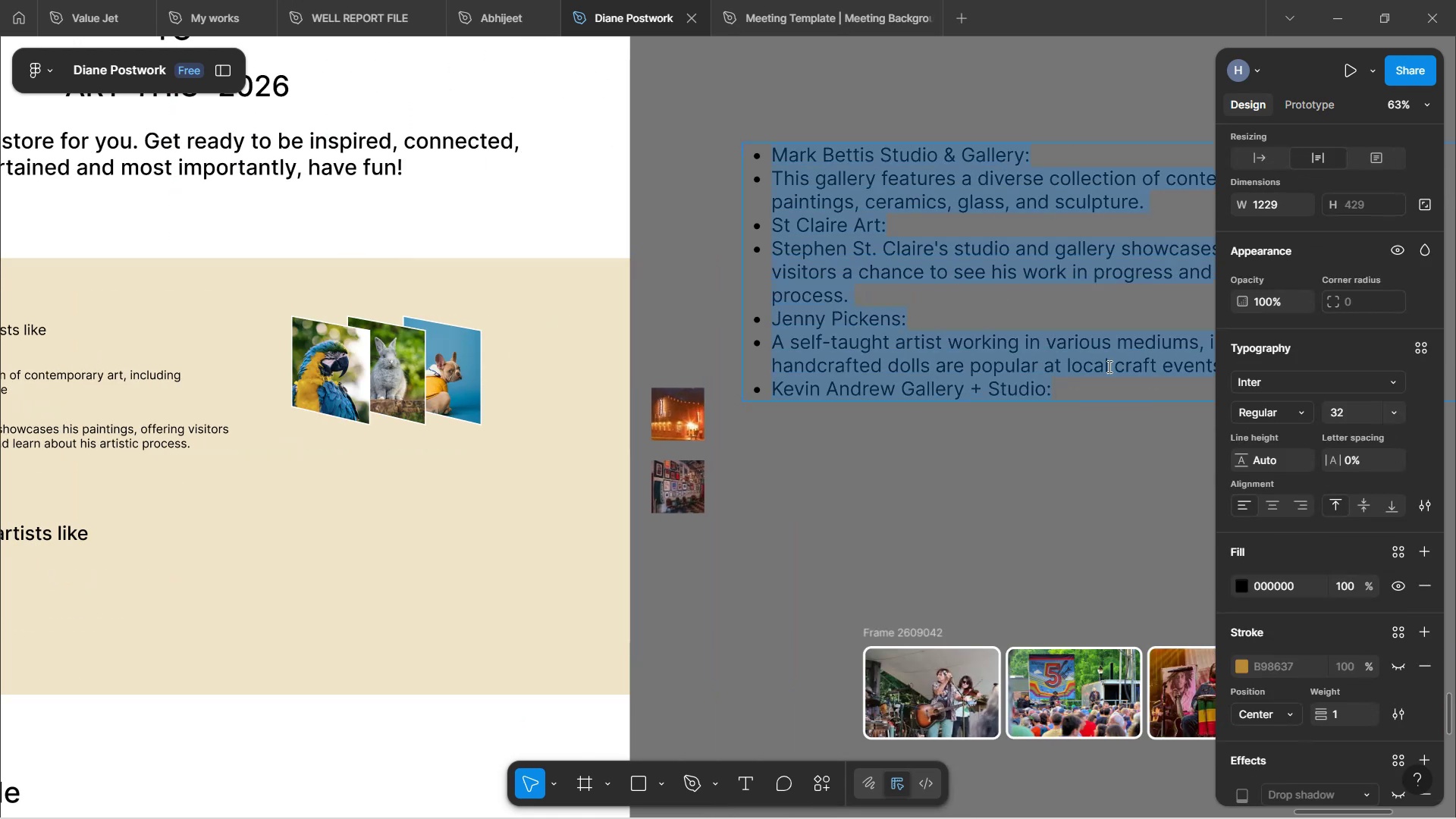 
left_click([1108, 366])
 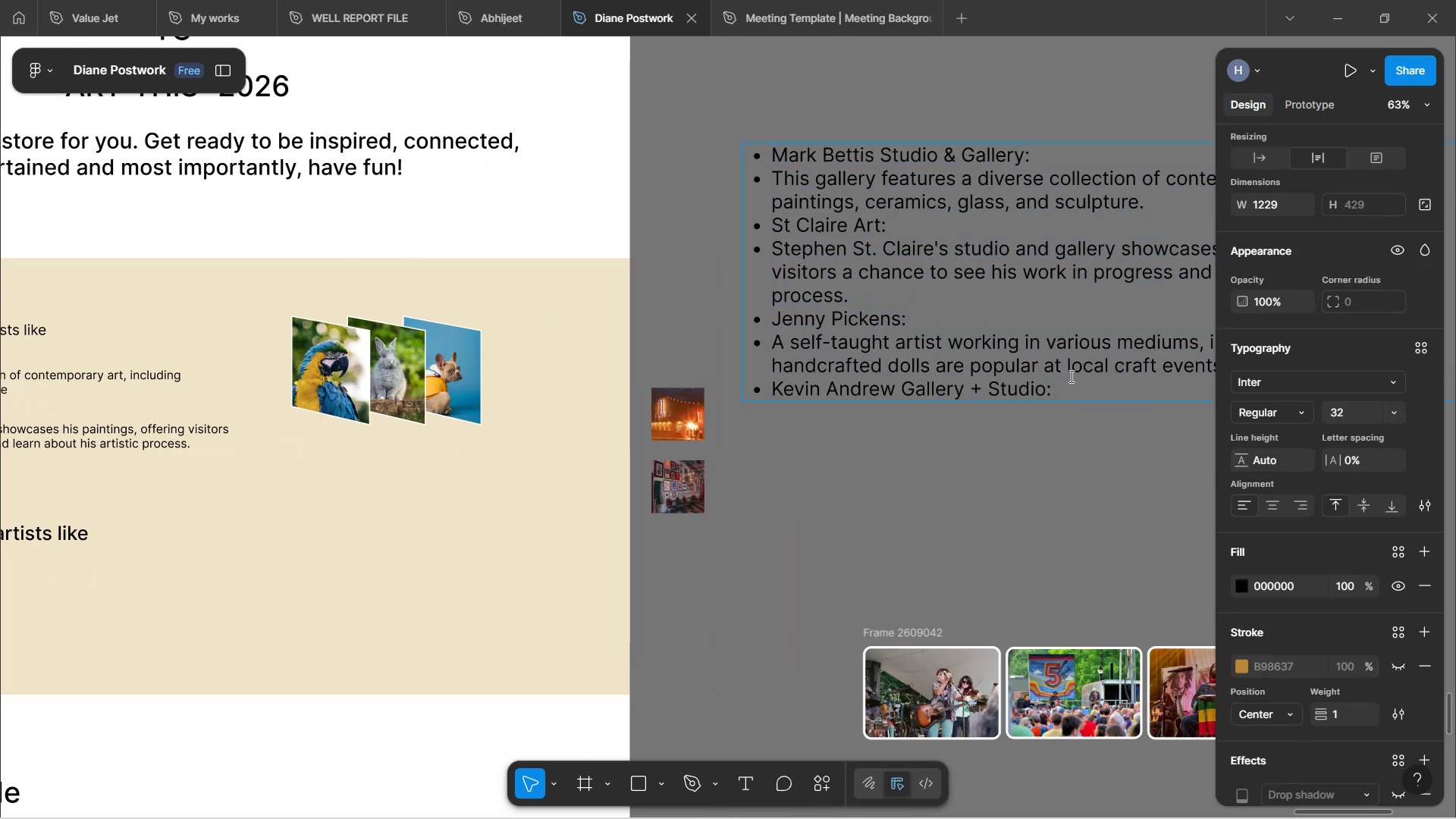 
hold_key(key=ShiftLeft, duration=0.82)
scroll: coordinate [1062, 359], scroll_direction: down, amount: 5.0
 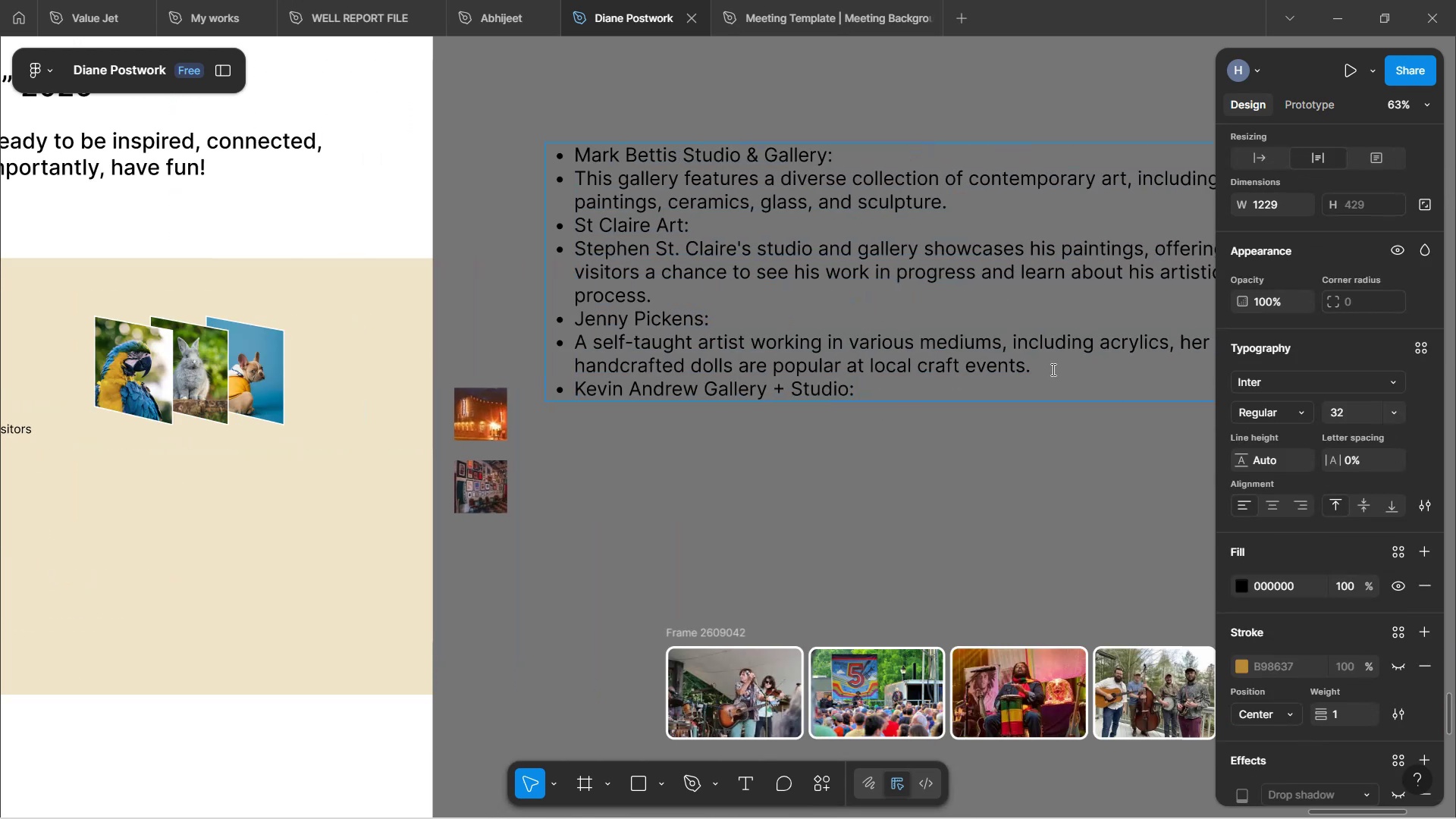 
left_click_drag(start_coordinate=[1044, 372], to_coordinate=[481, 322])
 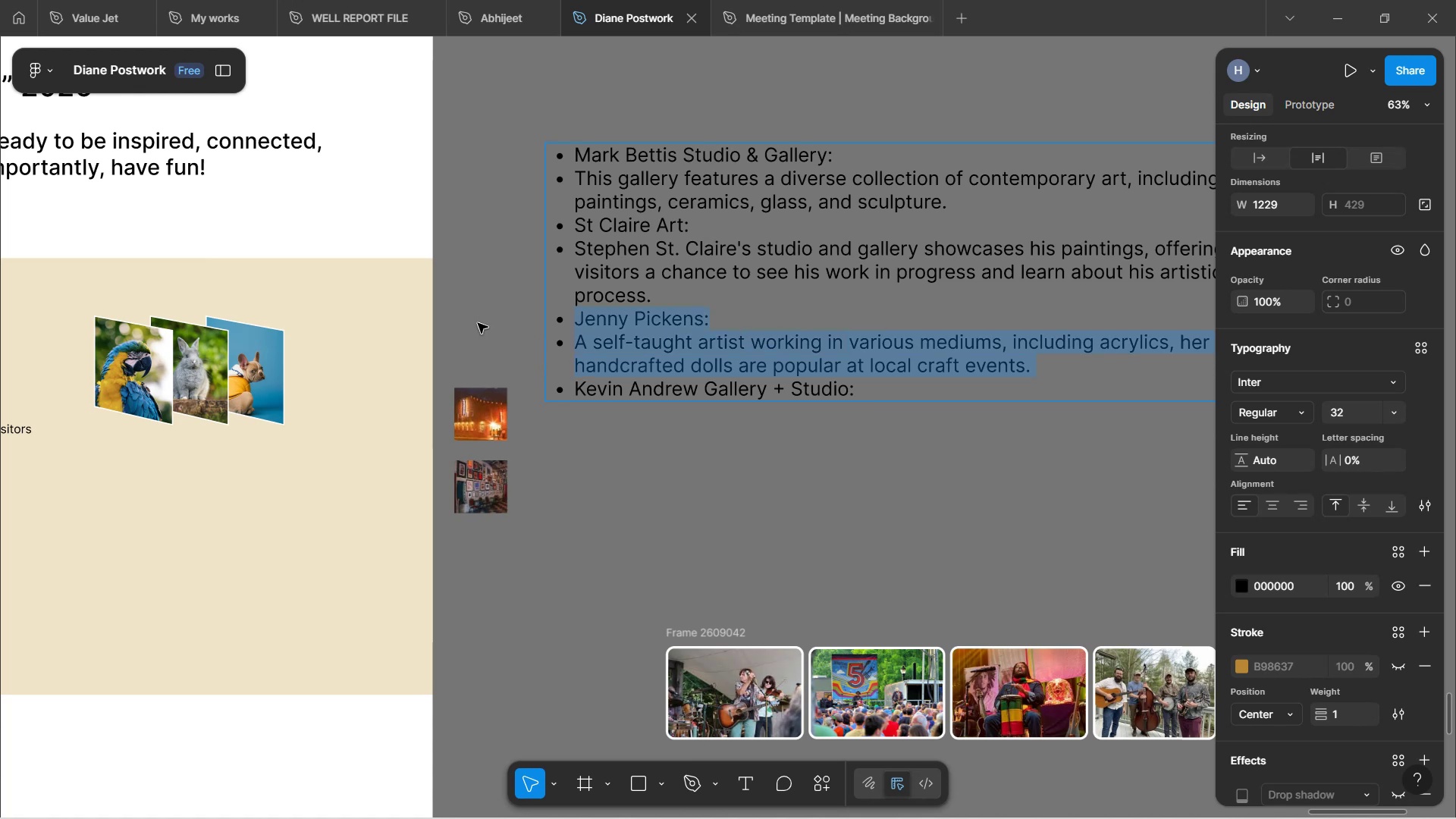 
key(Control+C)
 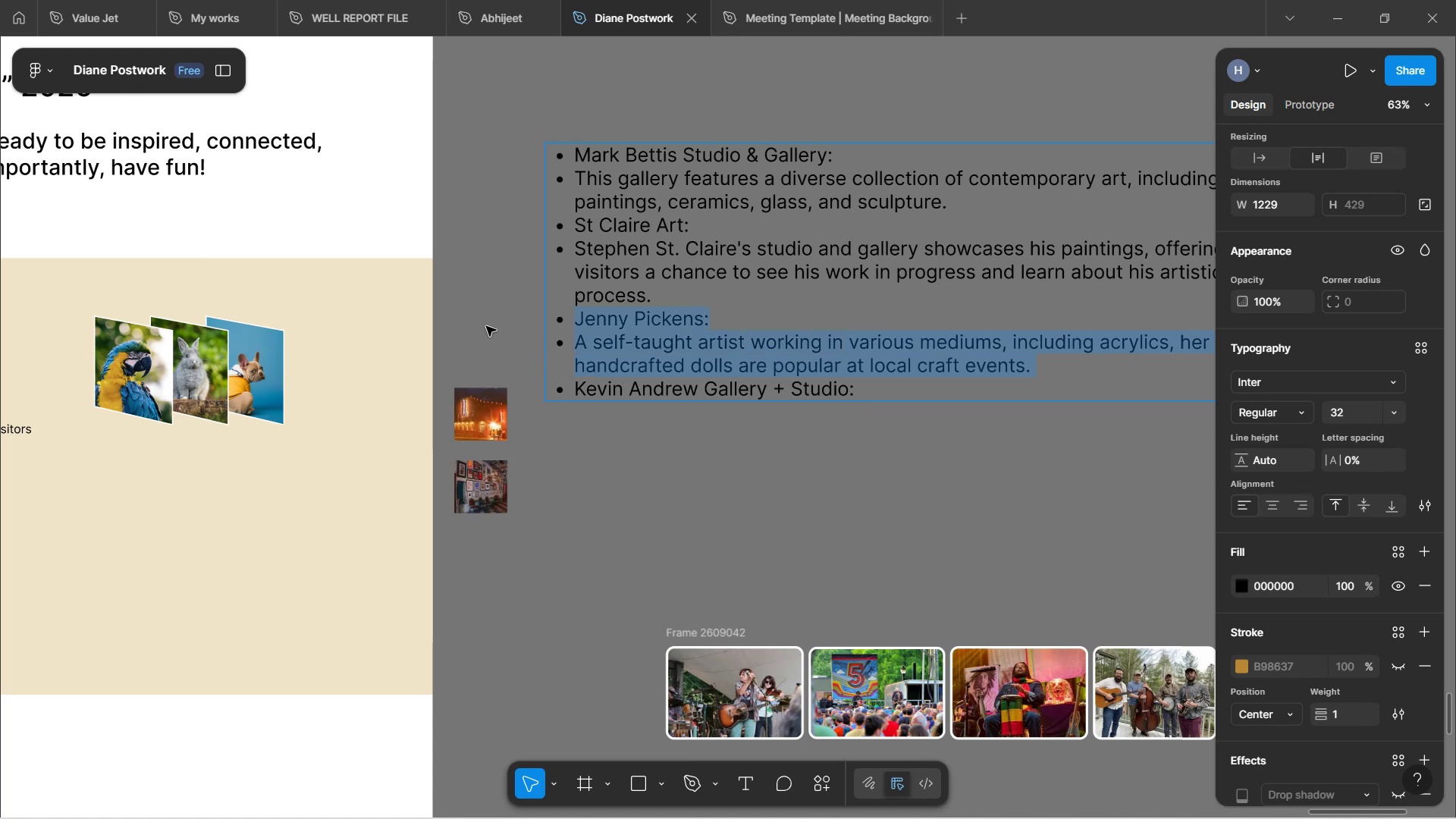 
hold_key(key=ShiftLeft, duration=0.3)
scroll: coordinate [491, 324], scroll_direction: down, amount: 3.0
 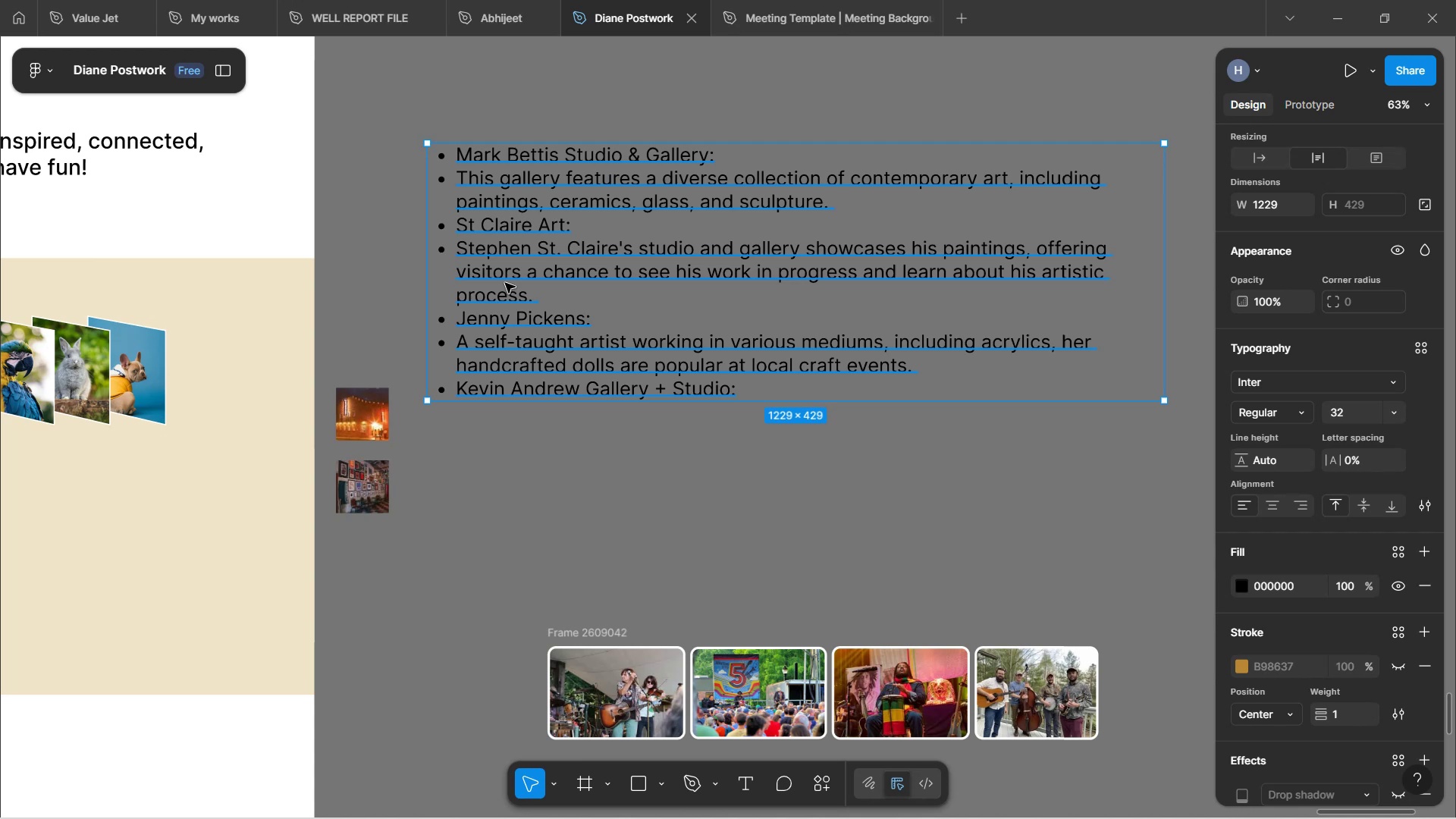 
wait(6.97)
 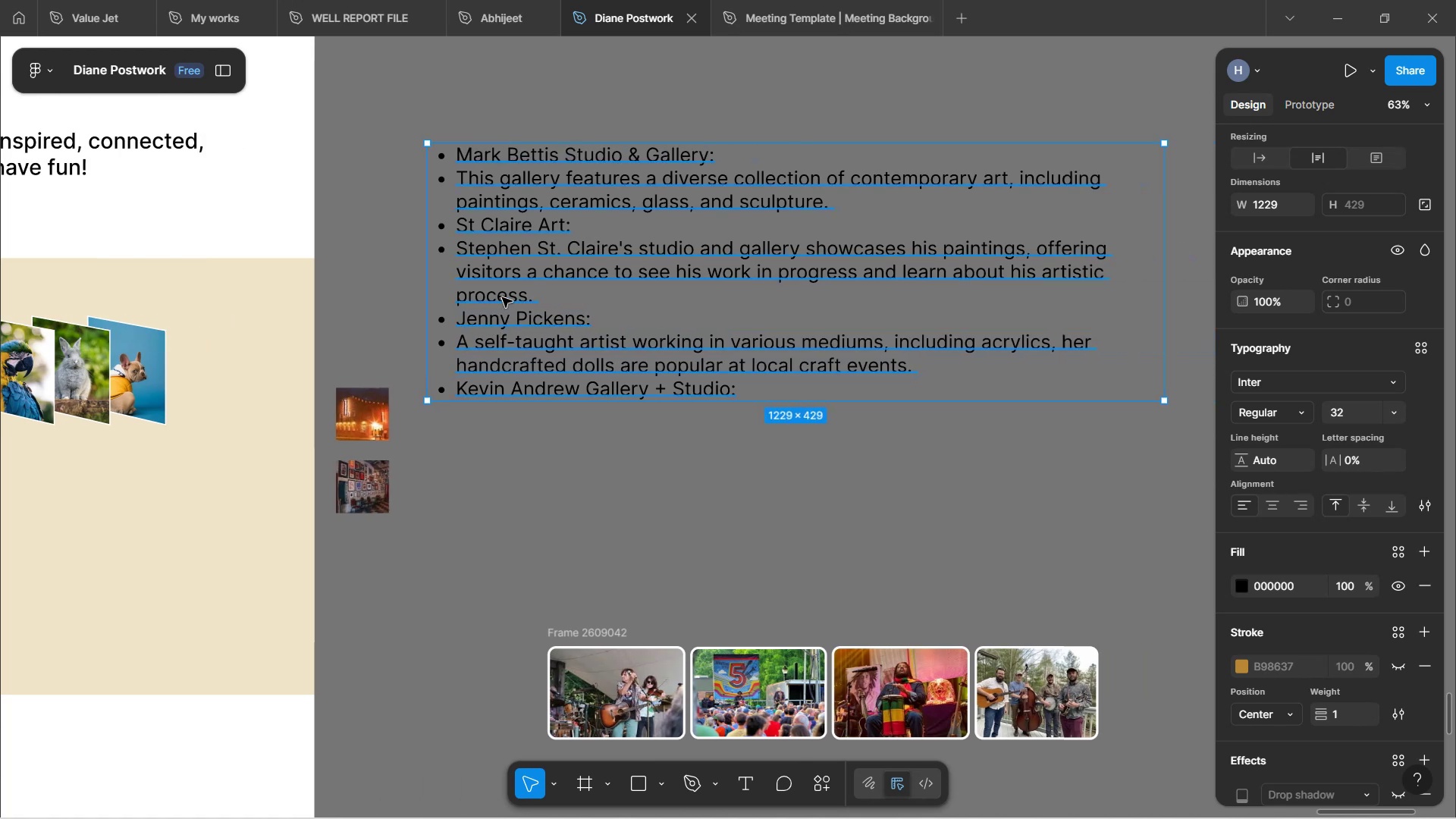 
hold_key(key=ShiftLeft, duration=1.41)
scroll: coordinate [457, 407], scroll_direction: up, amount: 20.0
 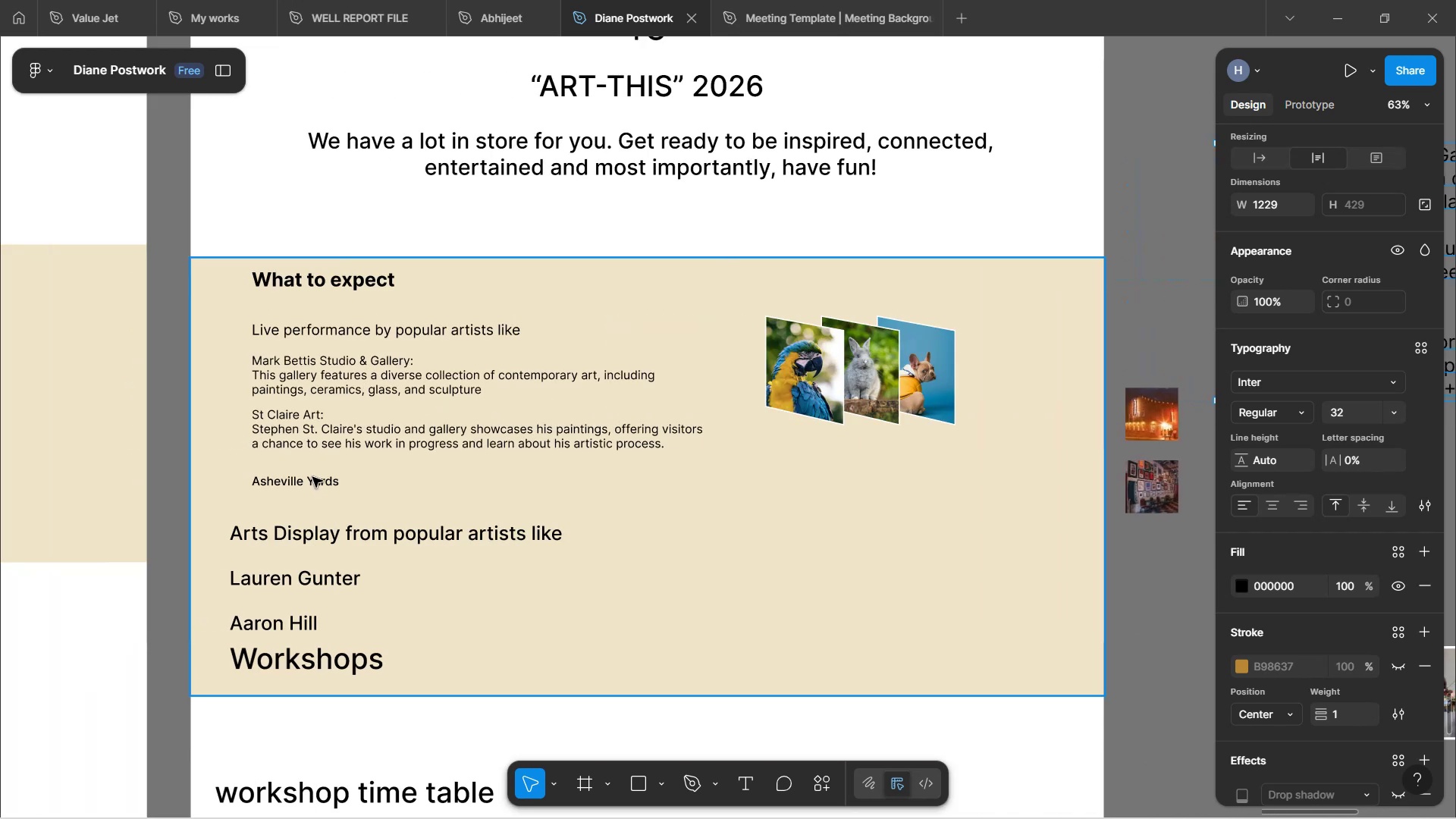 
double_click([312, 477])
 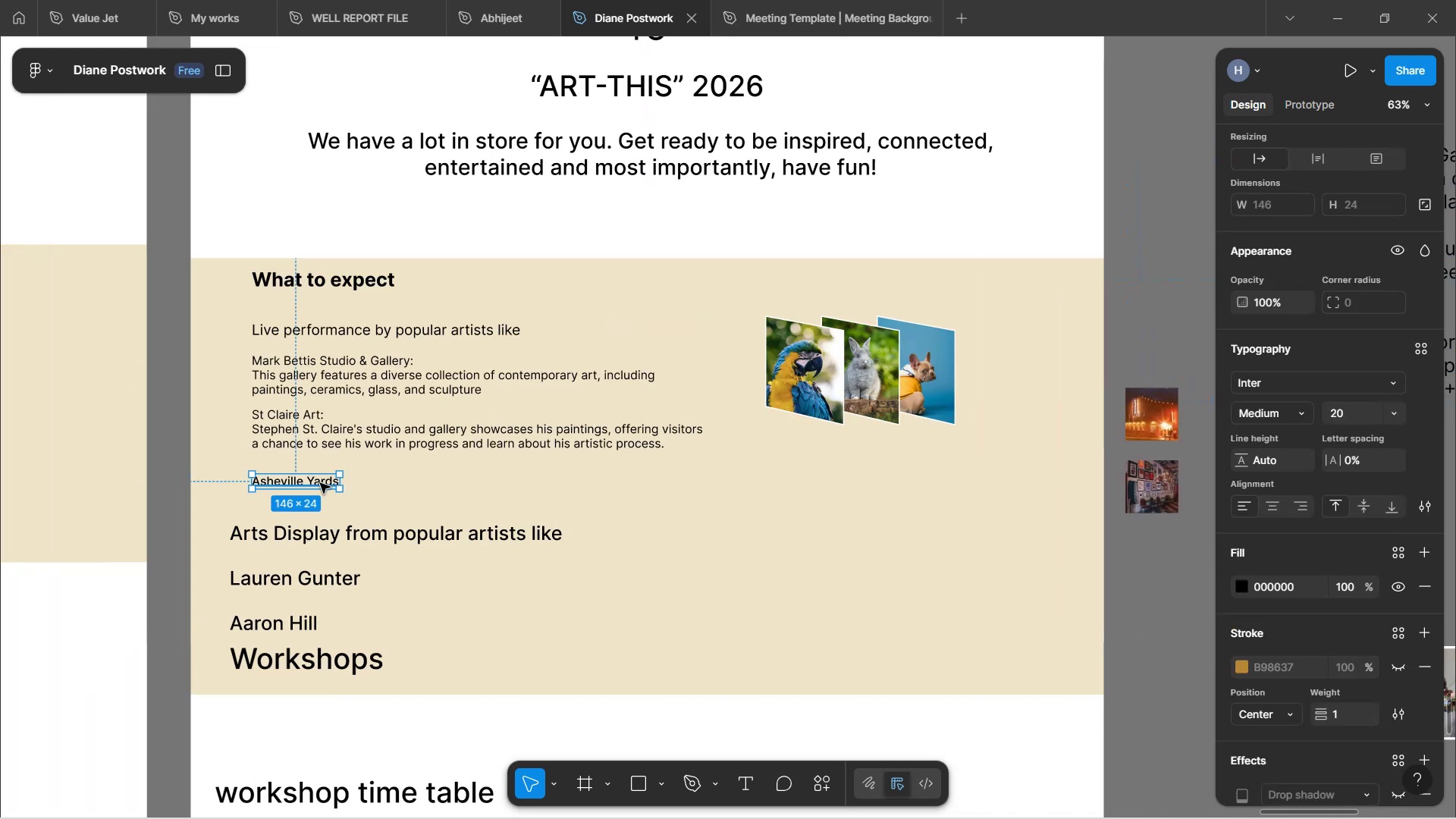 
double_click([320, 483])
 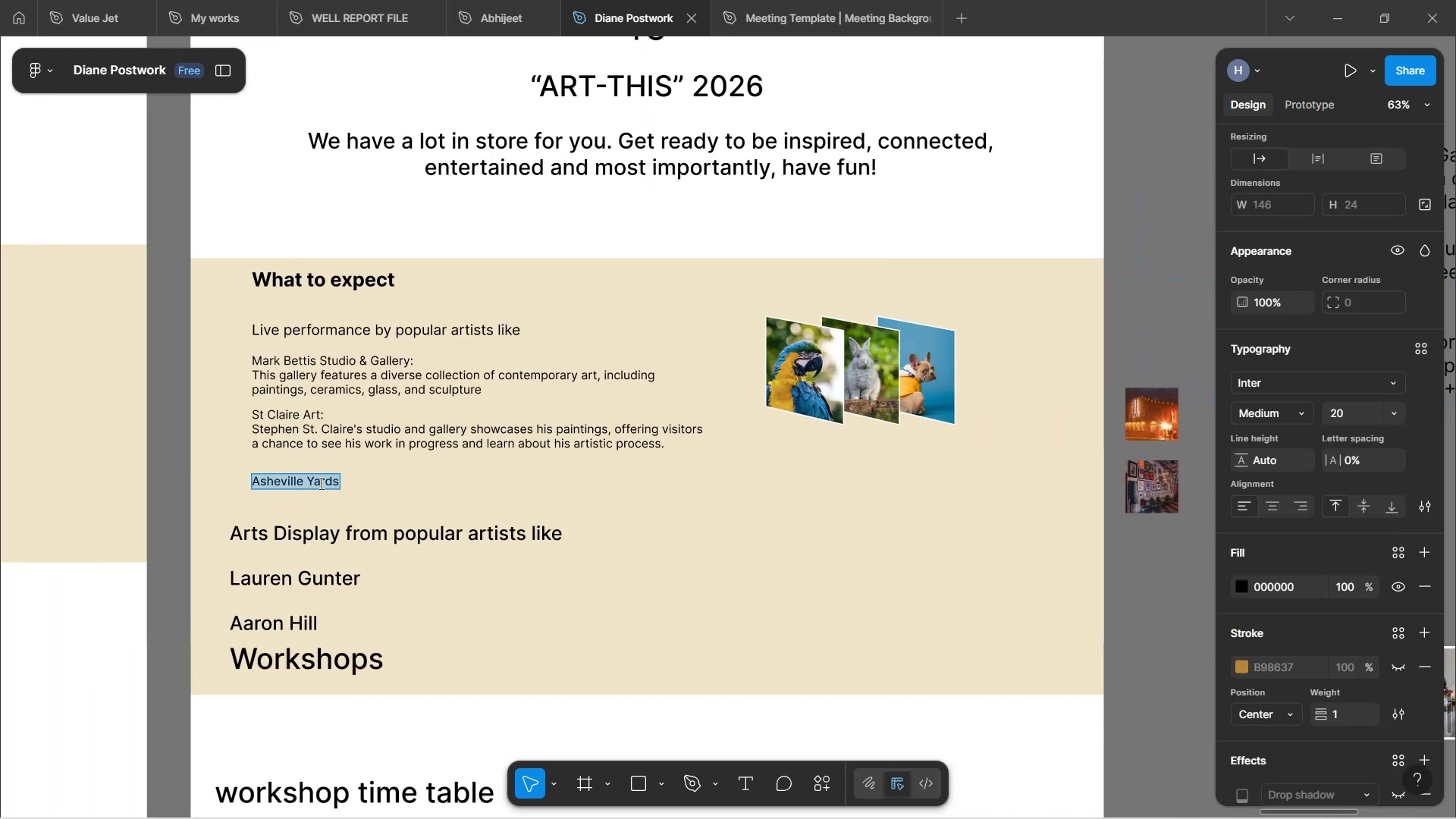 
hold_key(key=ControlLeft, duration=1.54)
 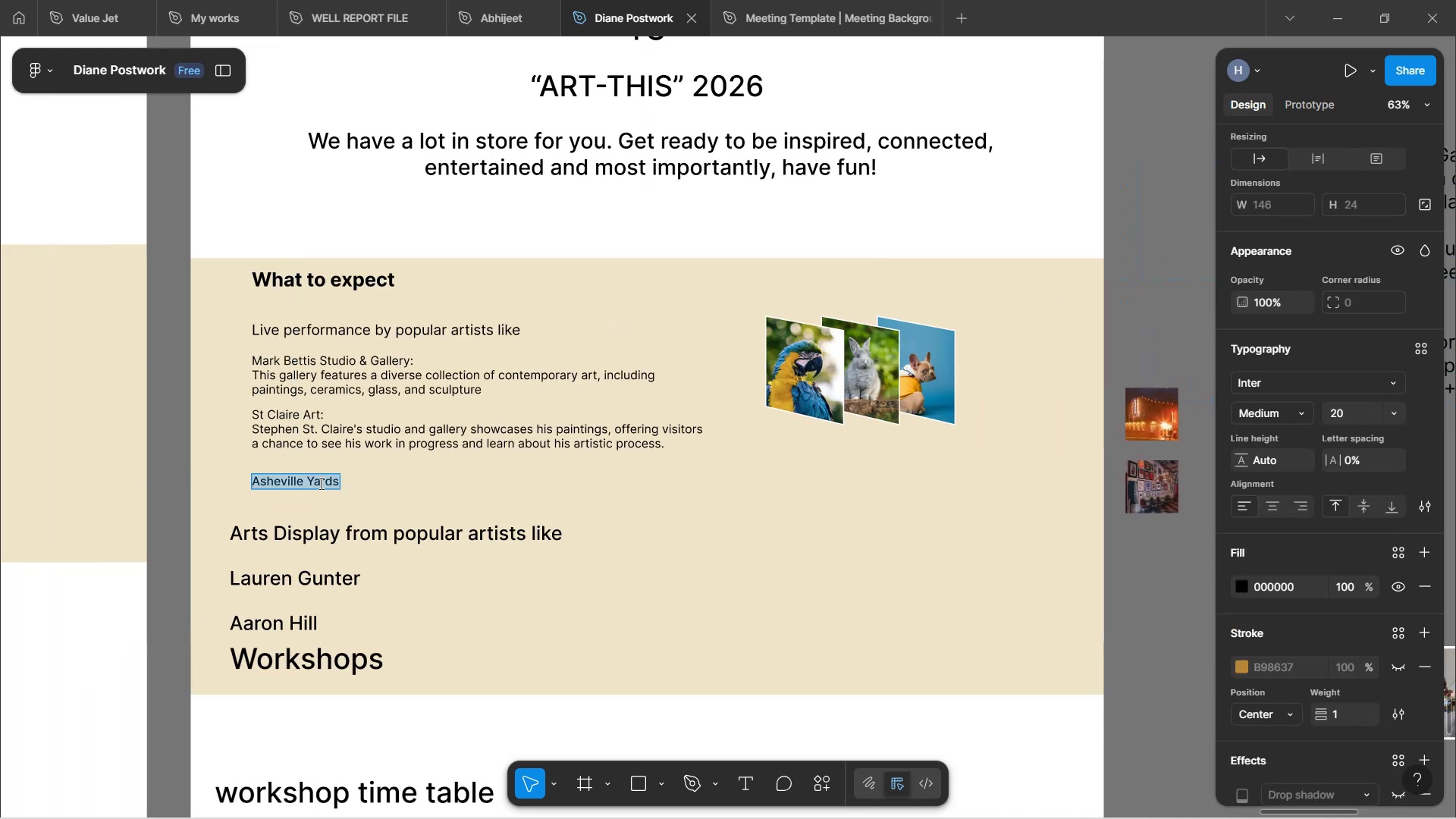 
key(Control+V)
 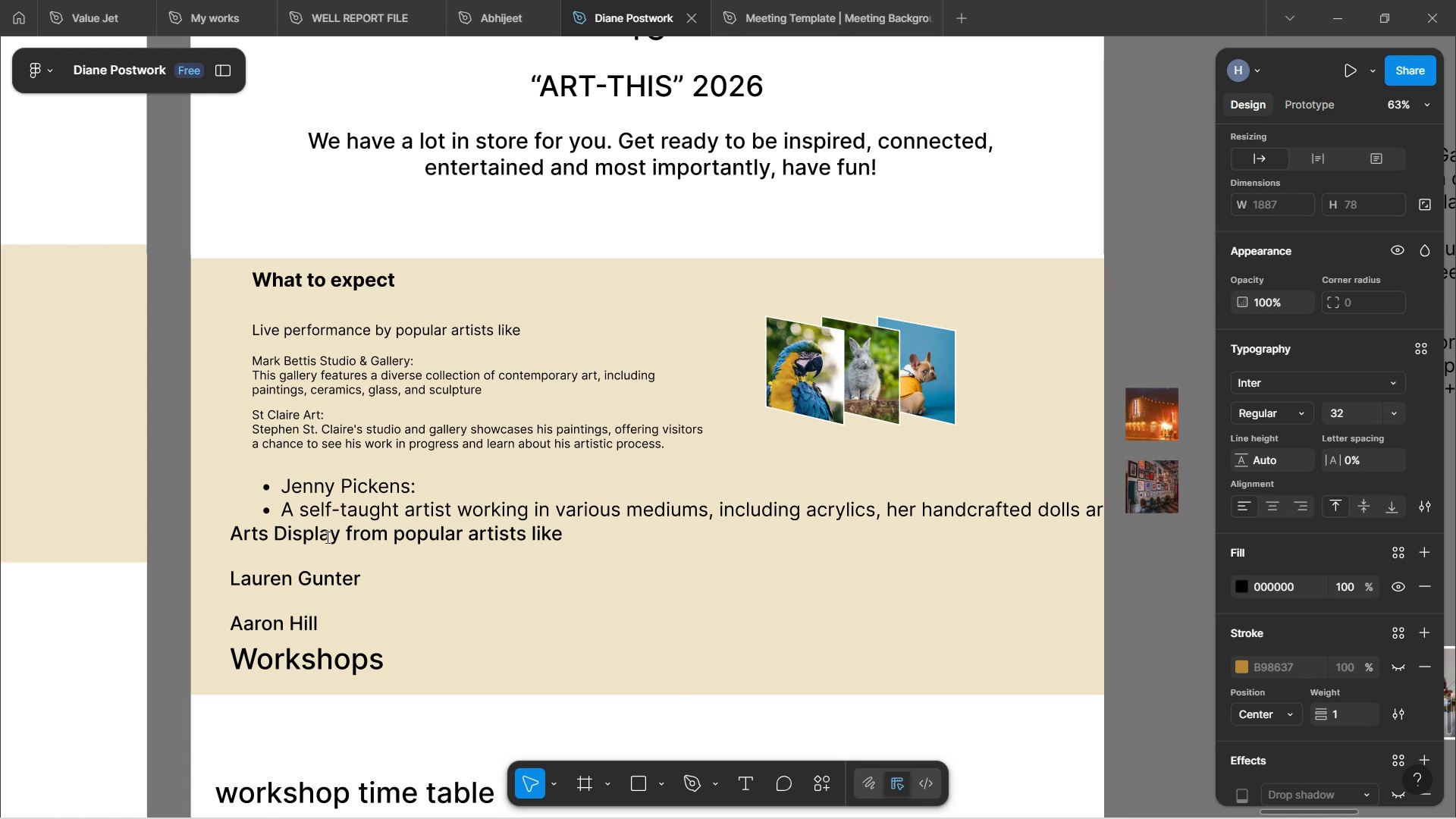 
left_click([513, 657])
 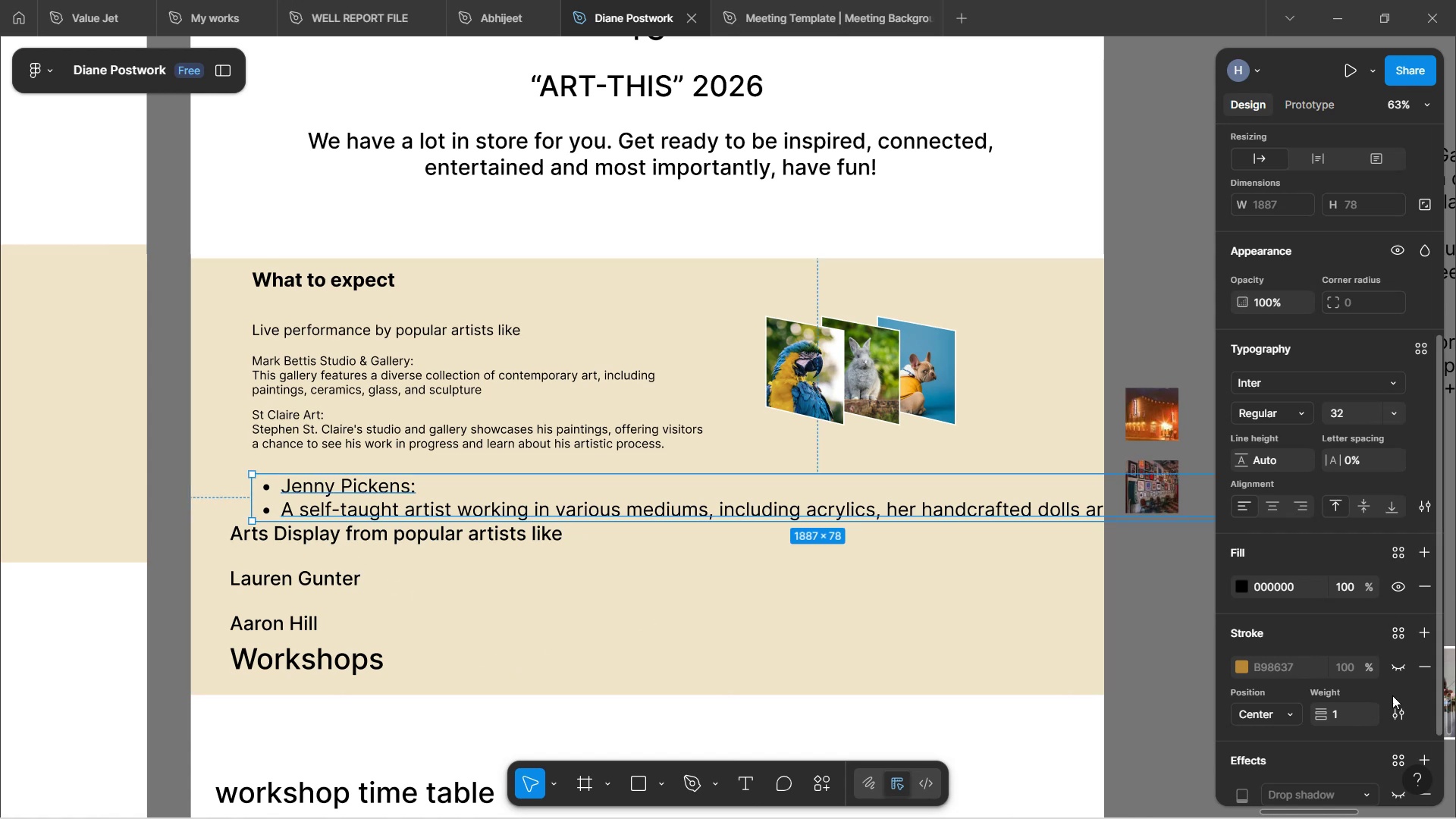 
scroll: coordinate [1368, 580], scroll_direction: down, amount: 2.0
 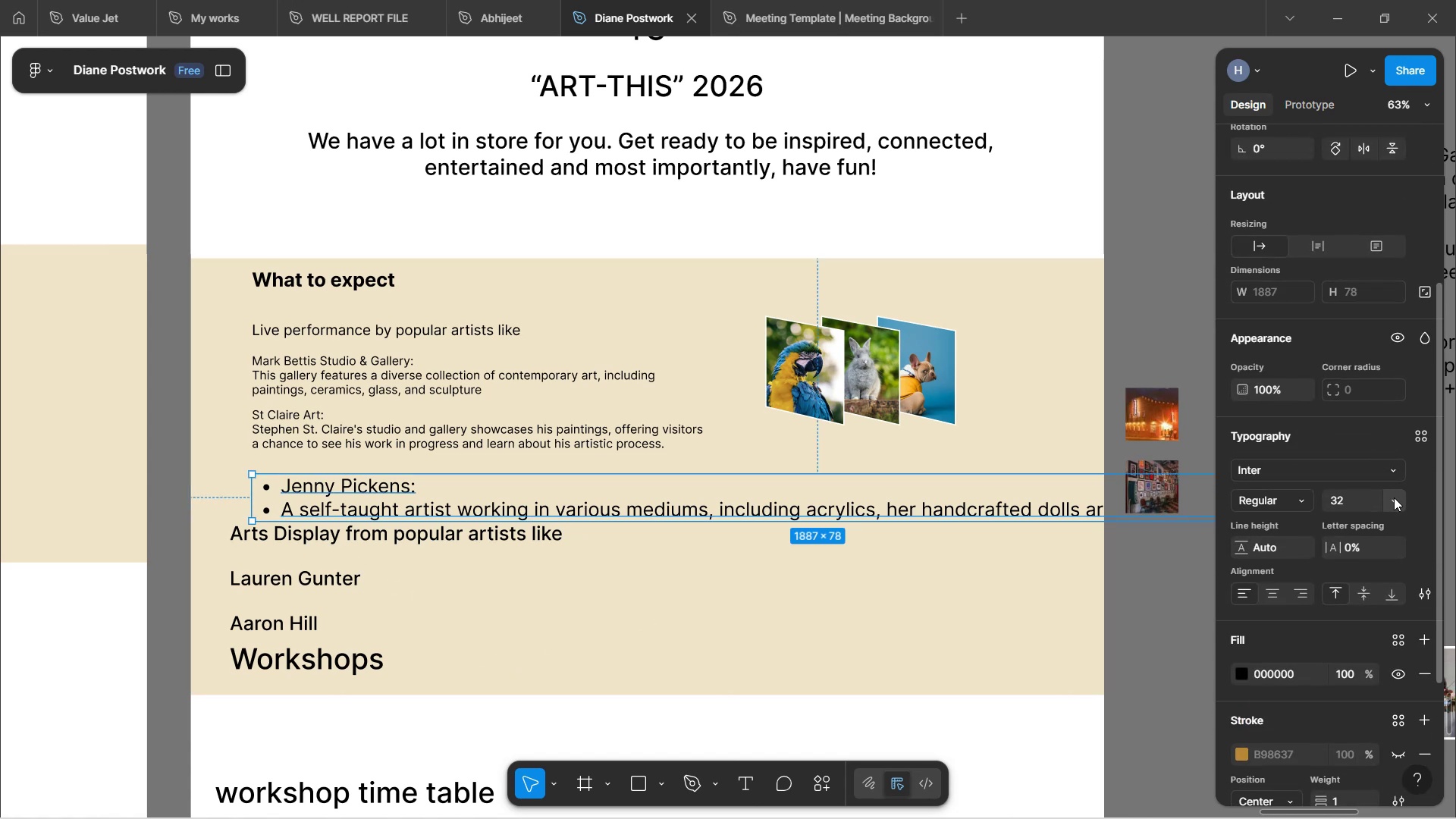 
left_click([1394, 502])
 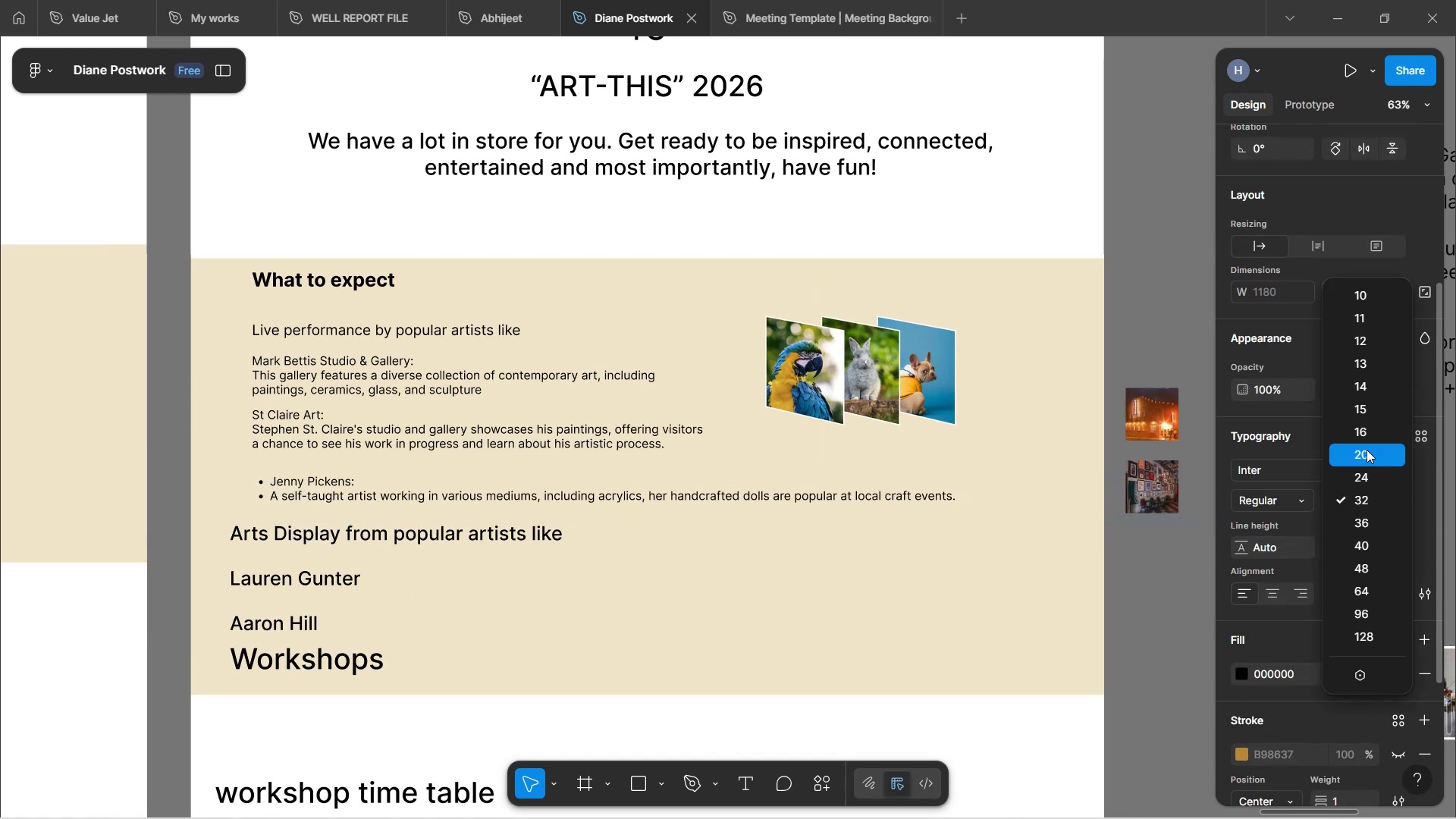 
wait(6.03)
 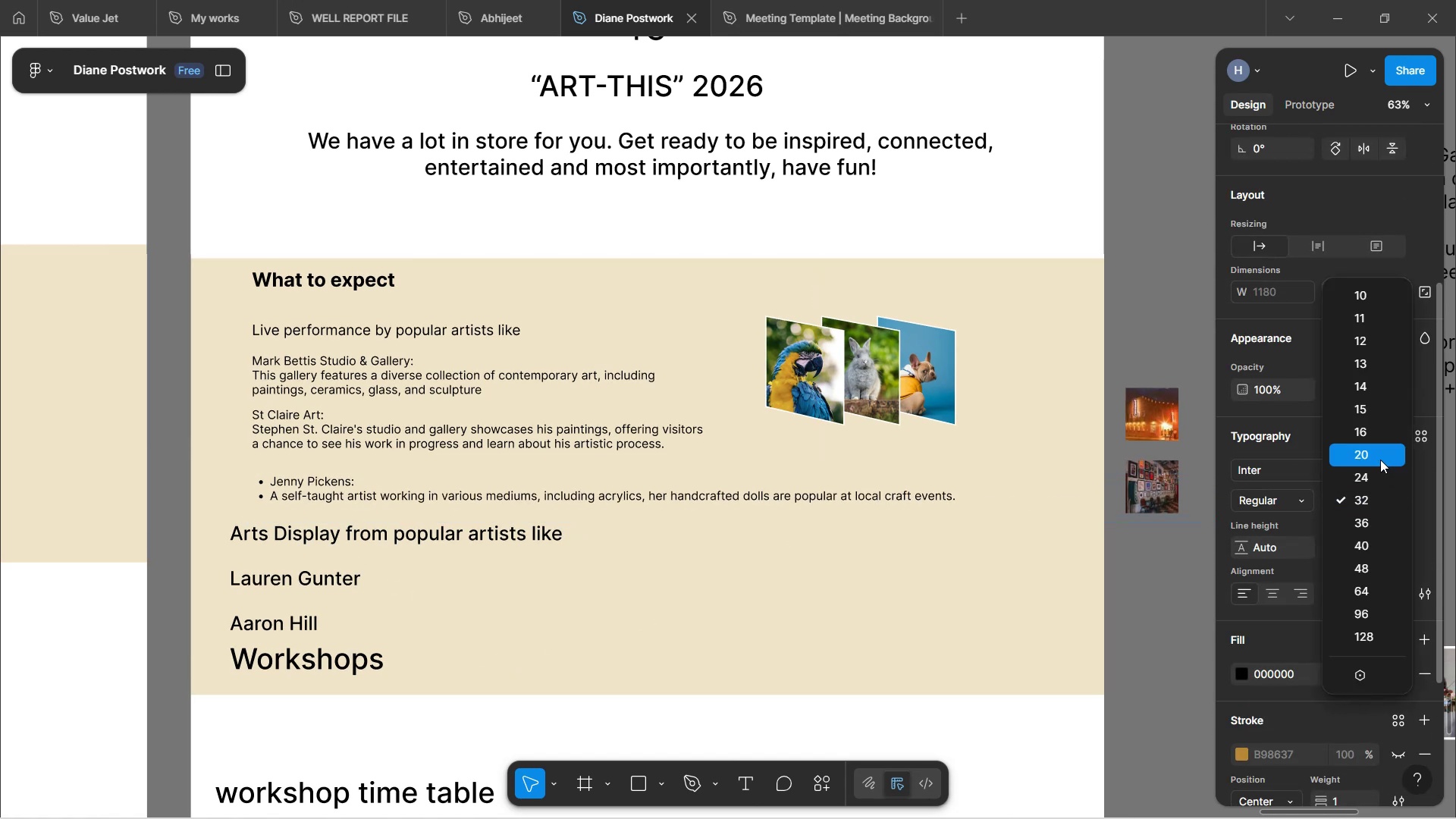 
left_click_drag(start_coordinate=[962, 489], to_coordinate=[709, 485])
 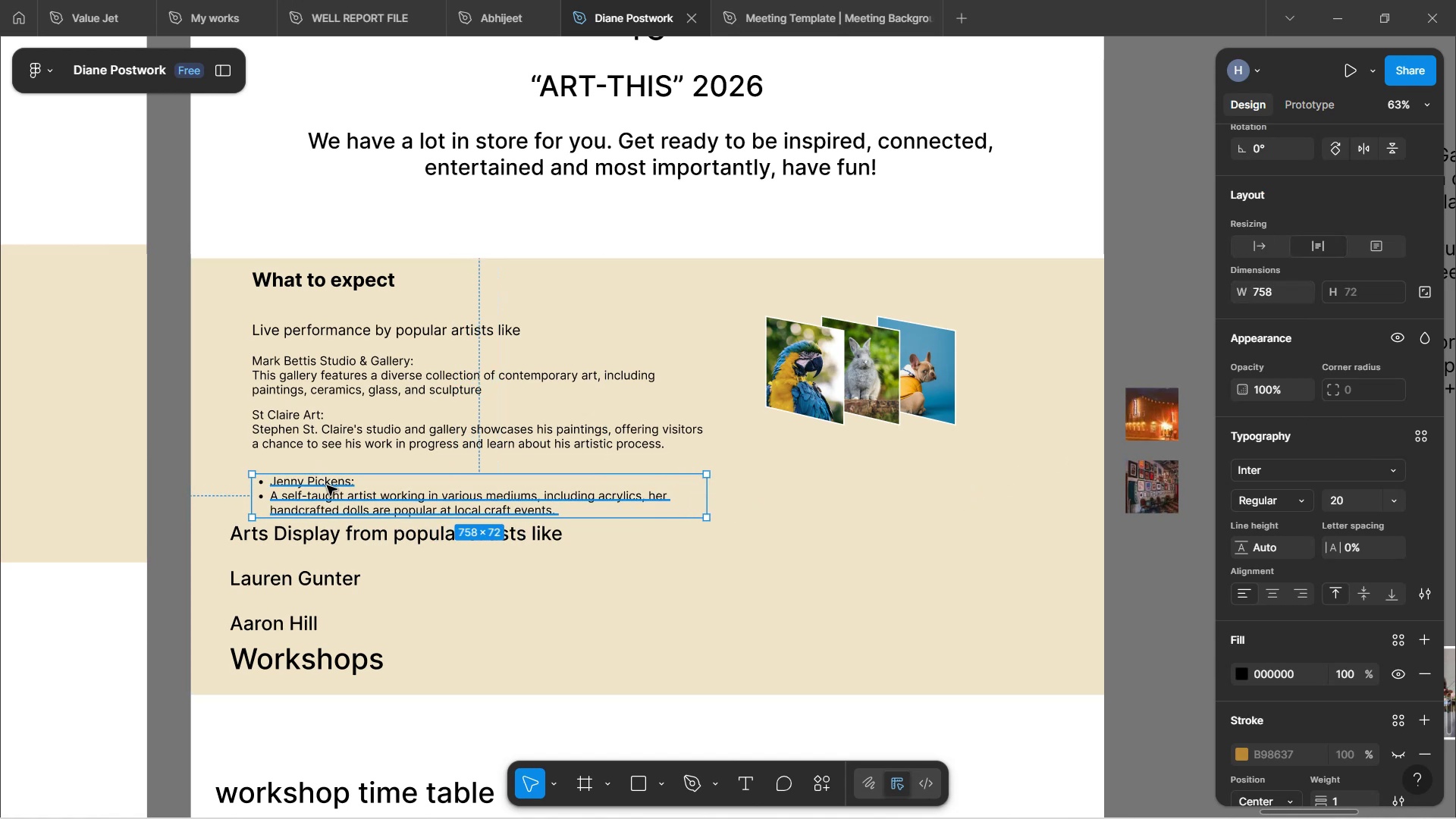 
double_click([327, 485])
 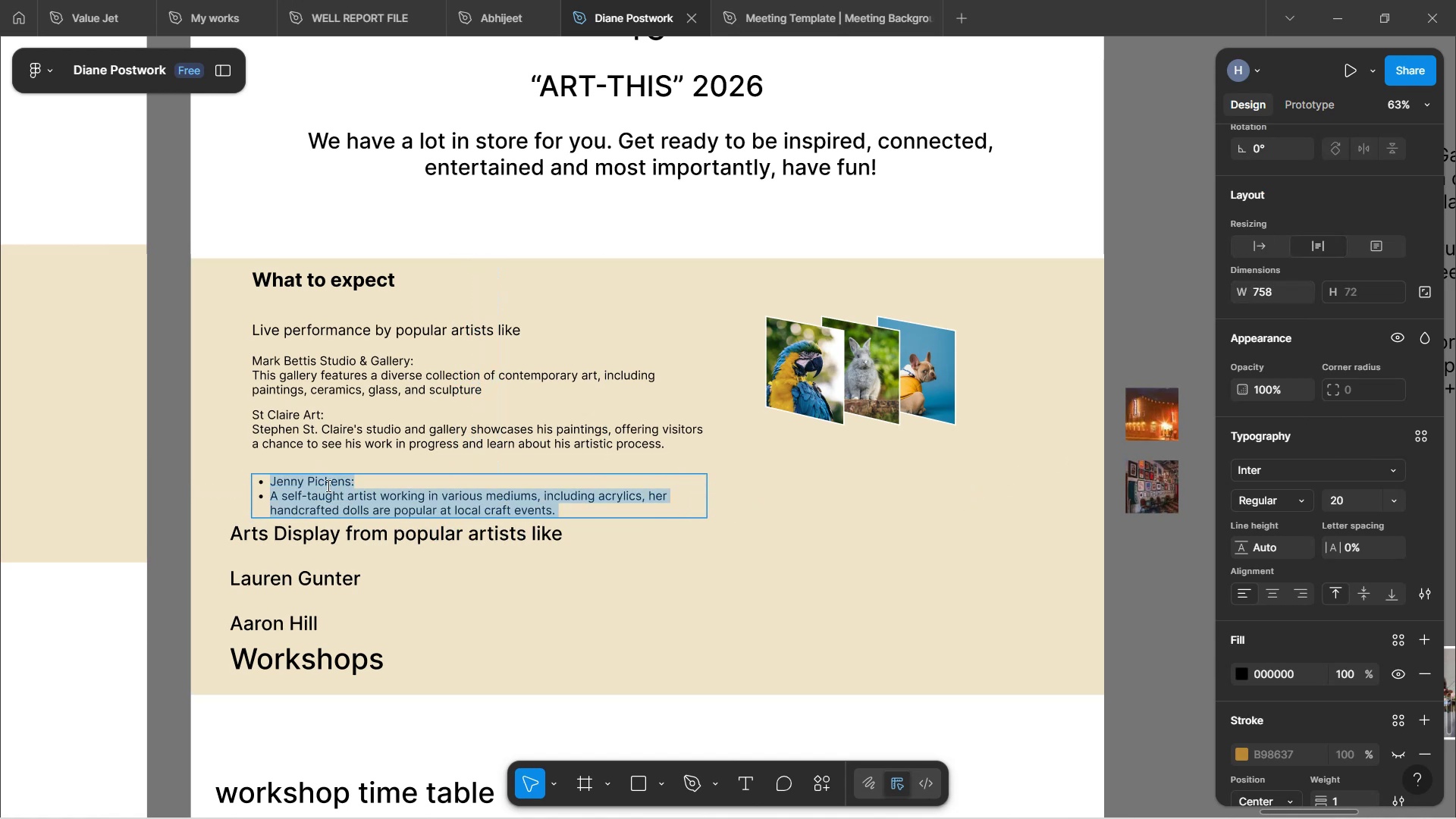 
left_click([327, 485])
 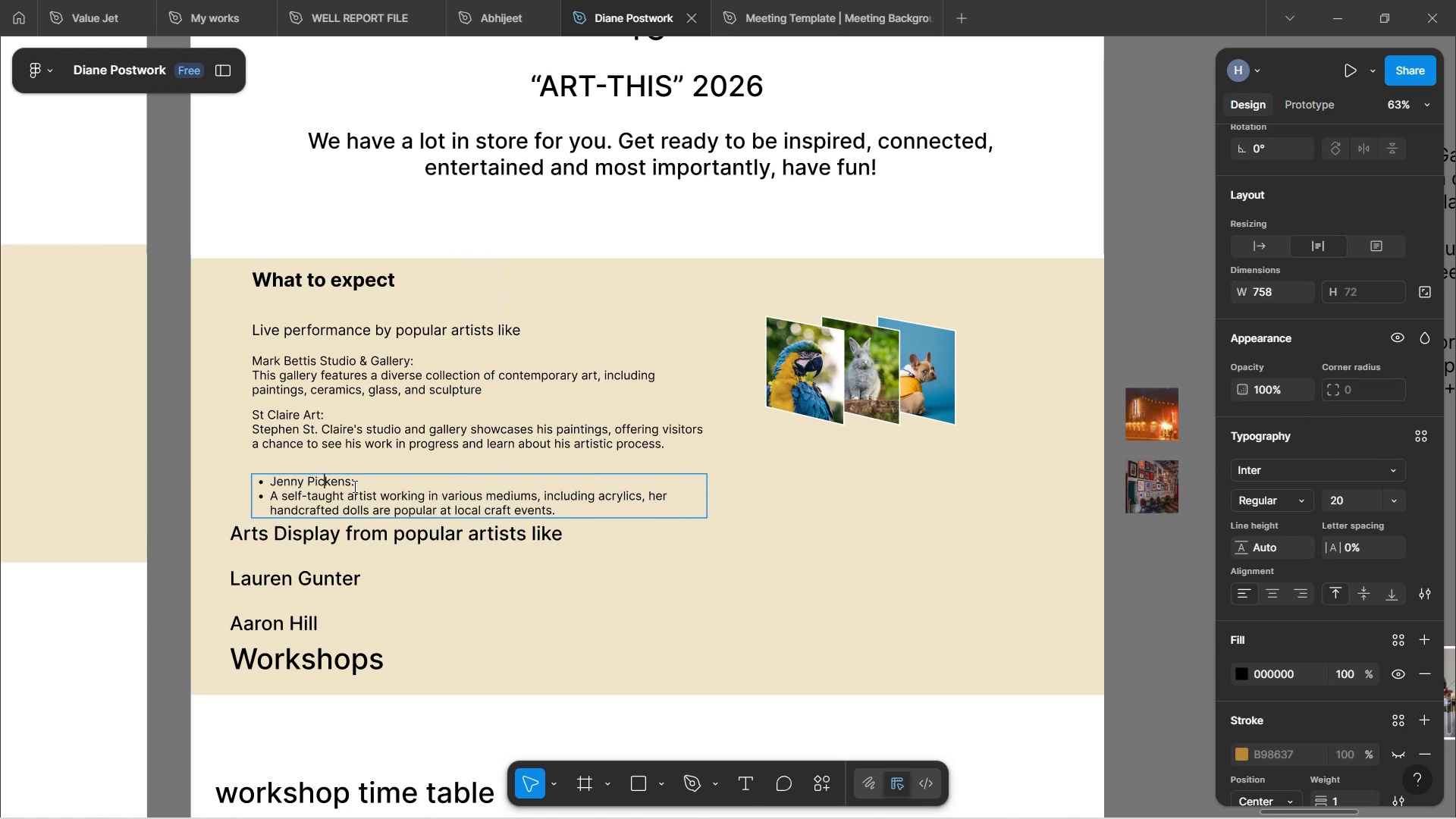 
left_click([356, 486])
 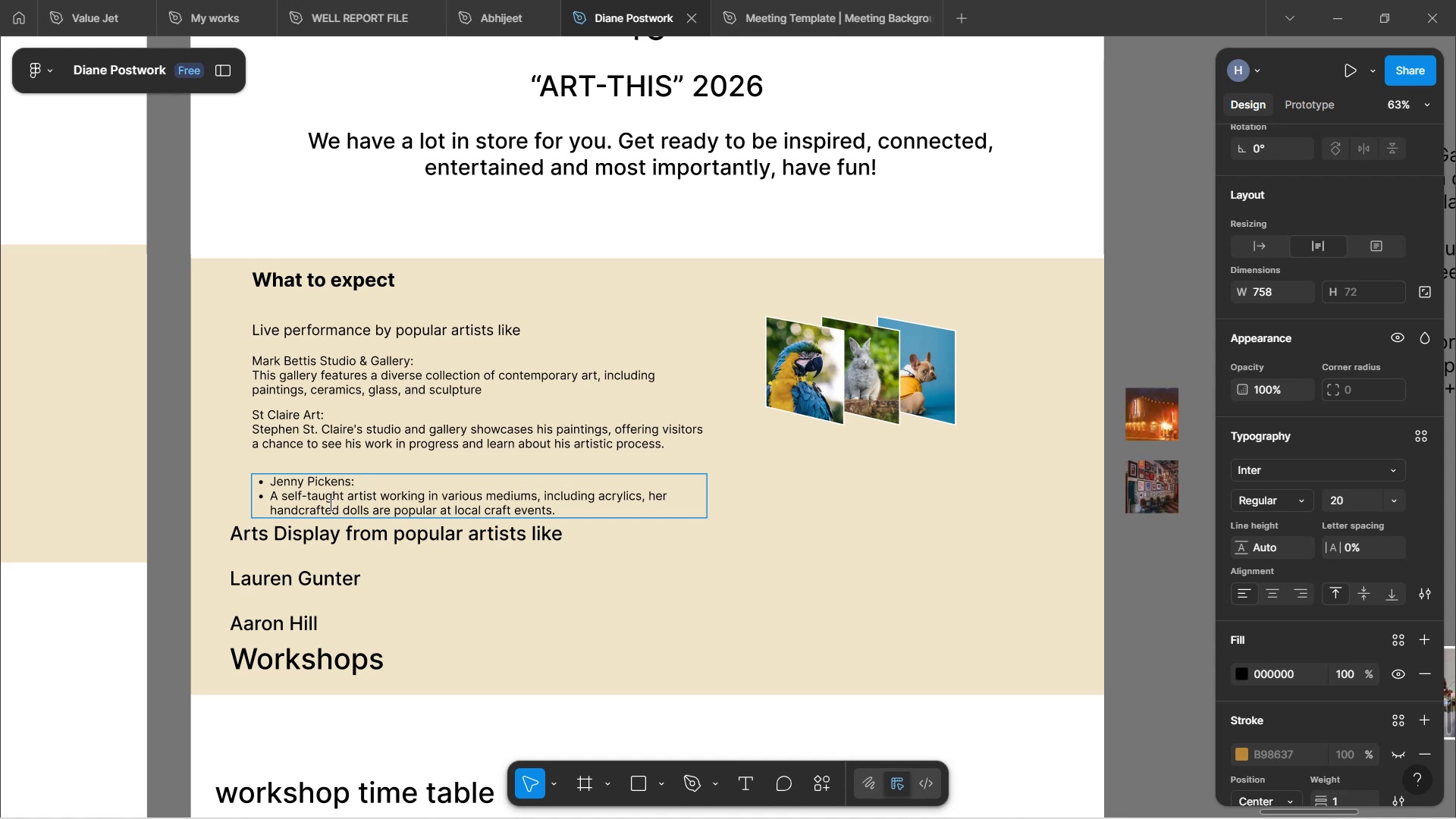 
left_click([273, 497])
 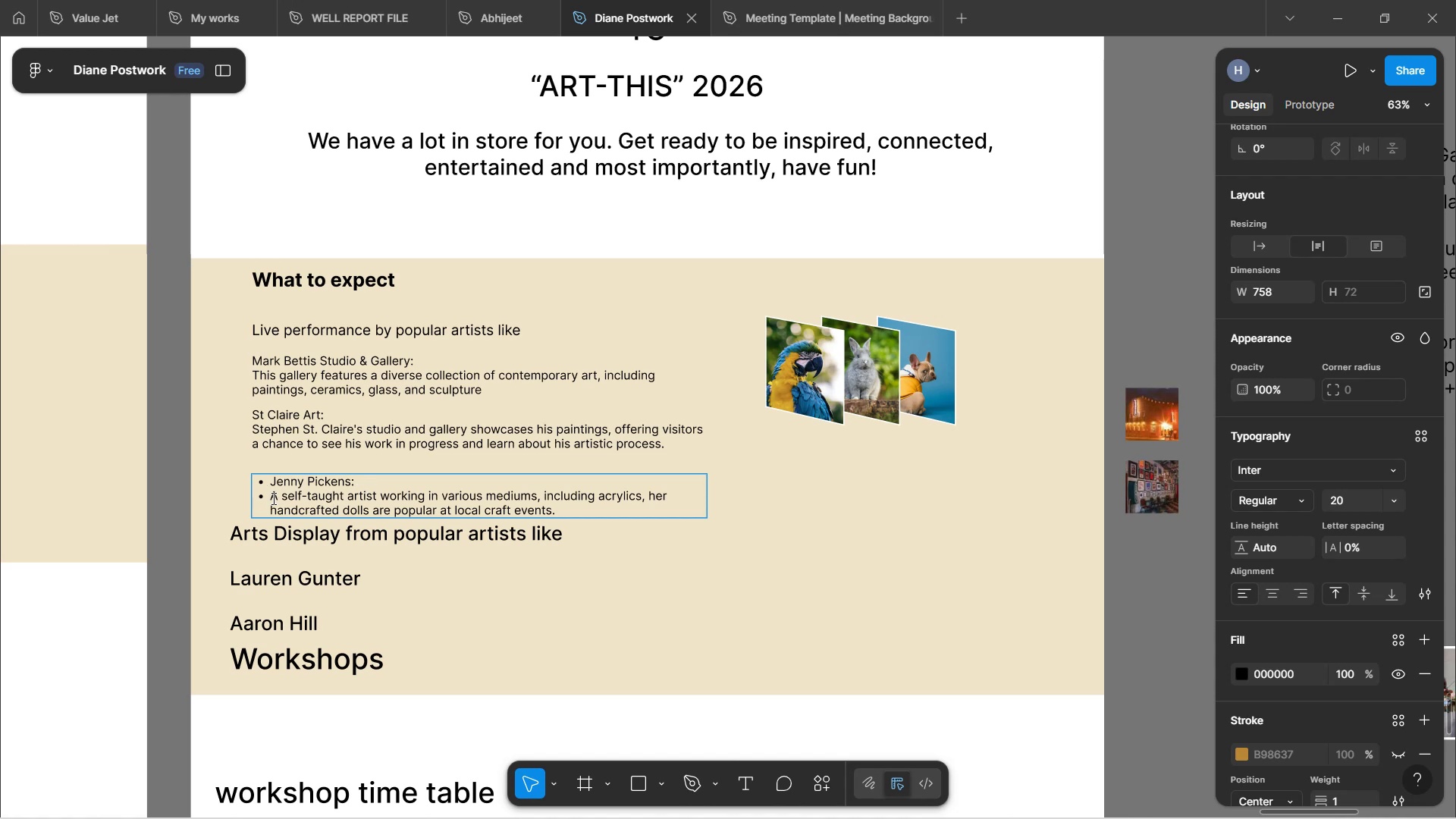 
key(Backspace)
 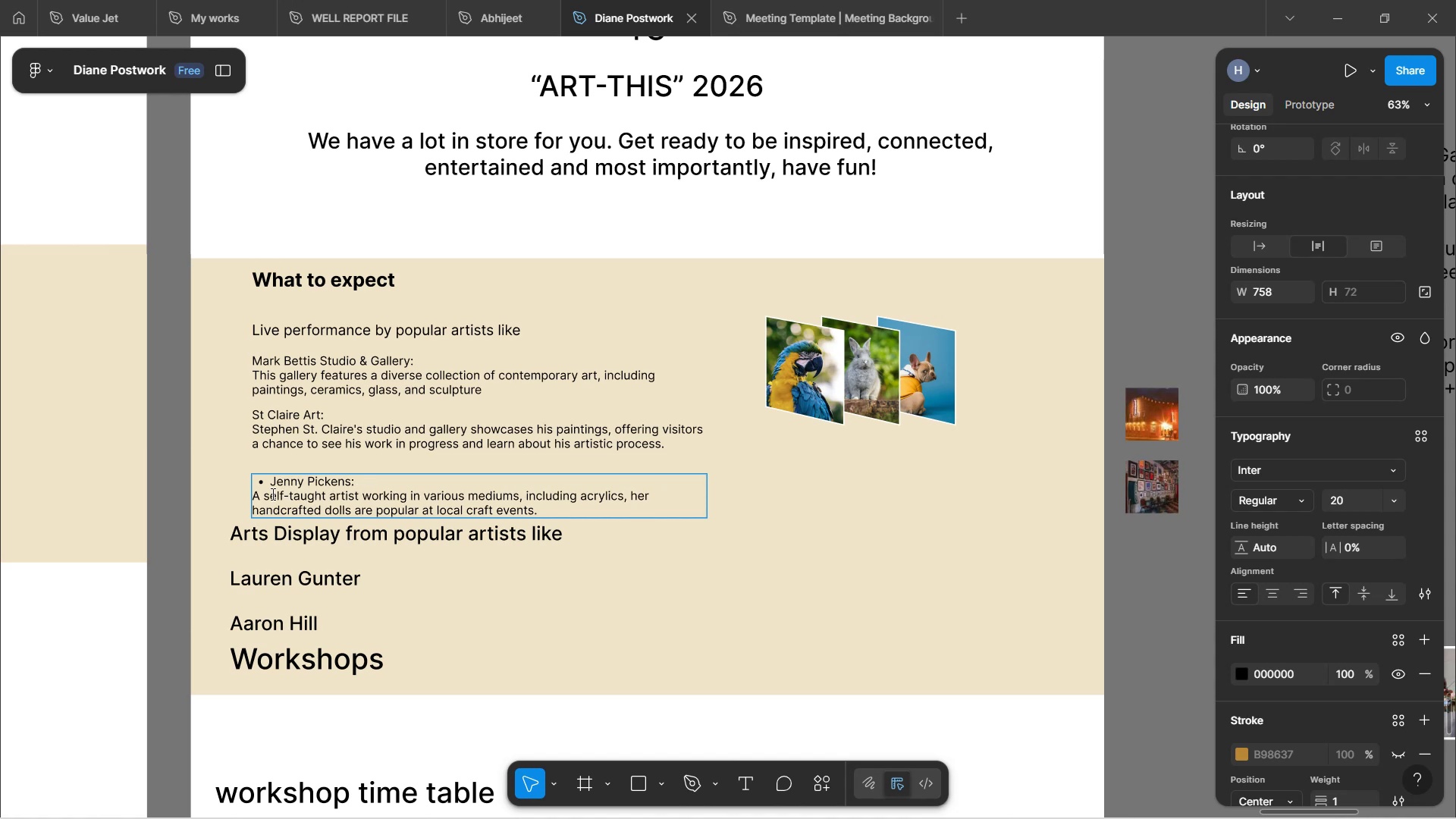 
left_click([275, 485])
 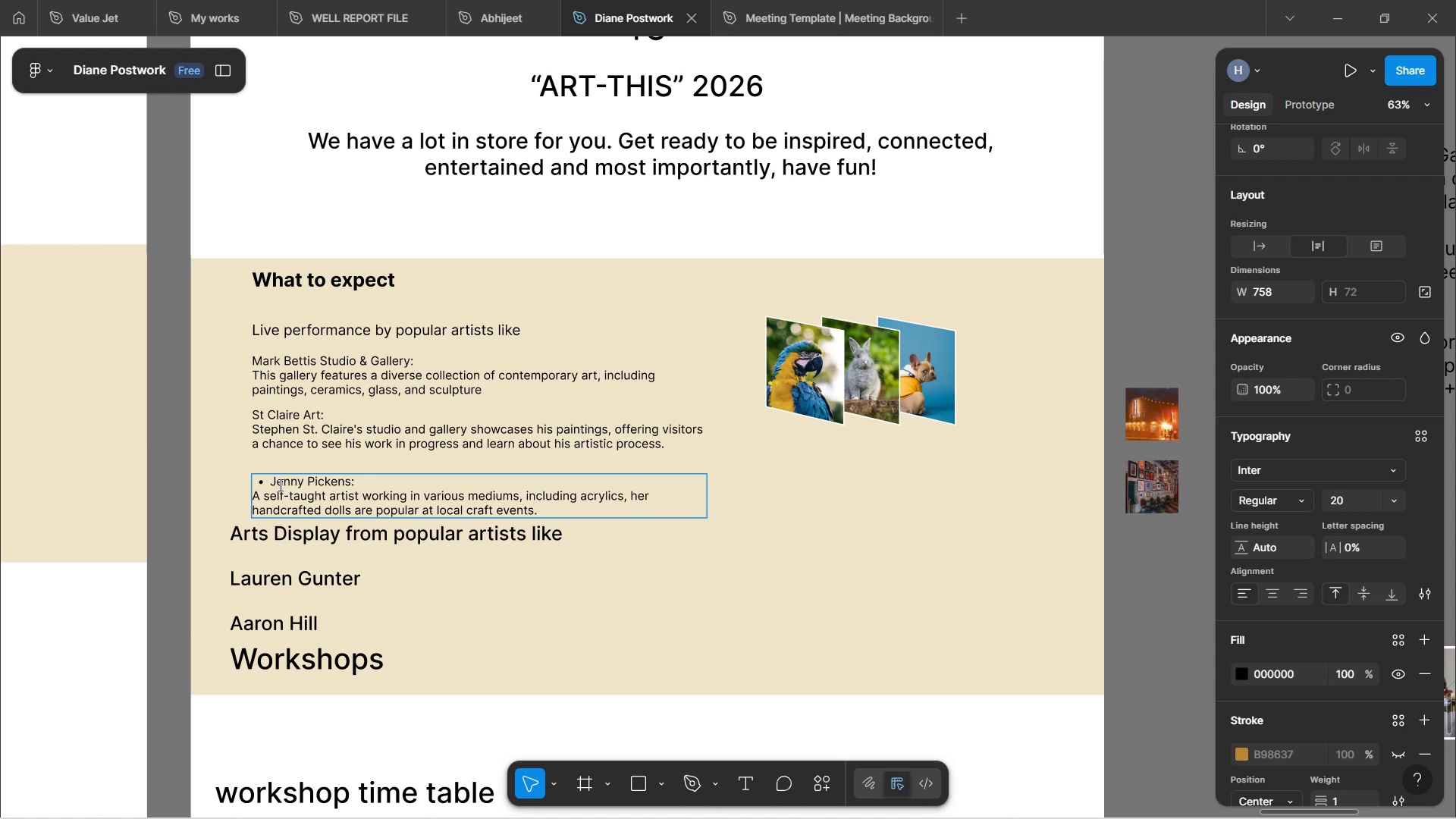 
key(ArrowLeft)
 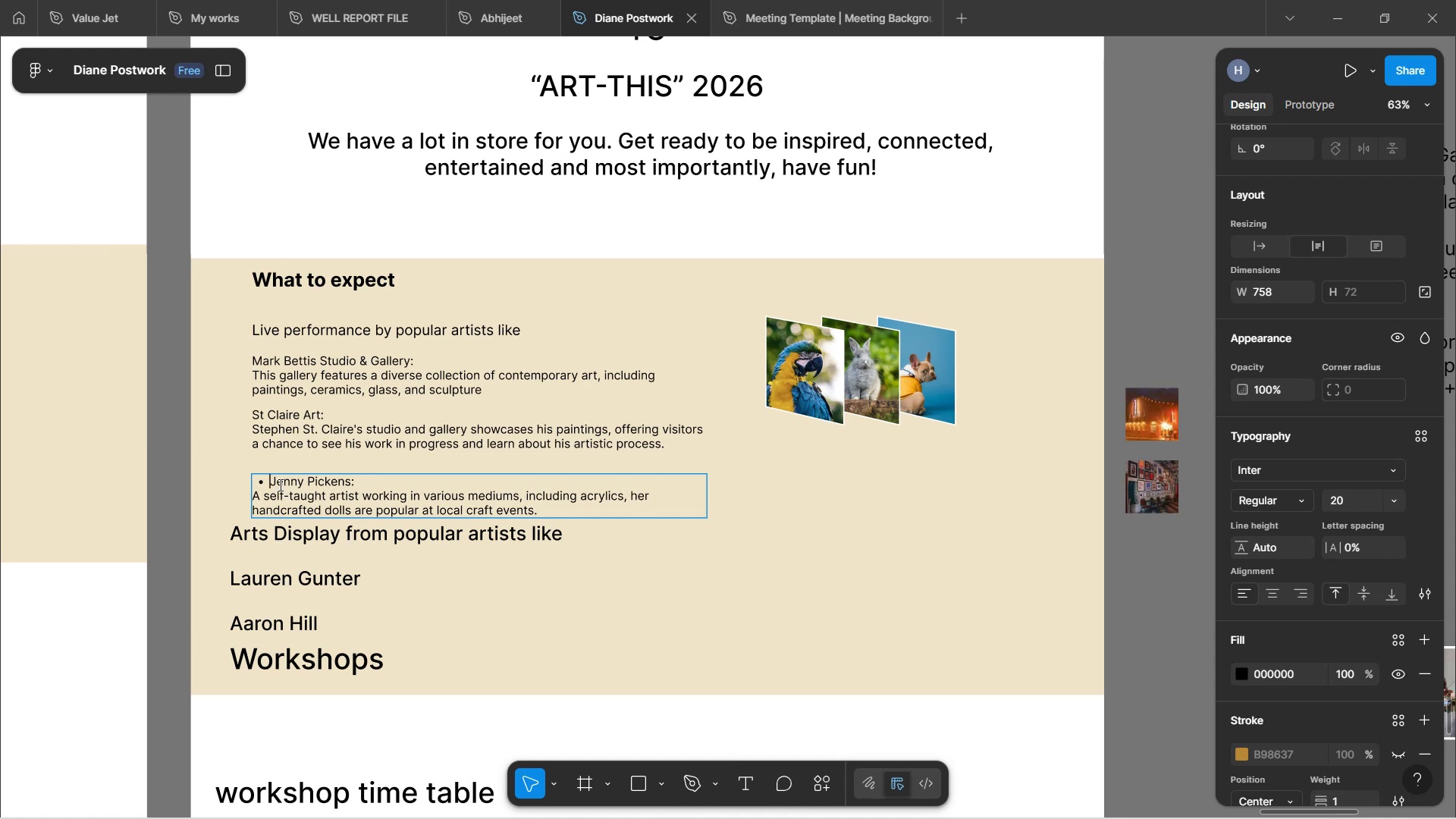 
key(Backspace)
 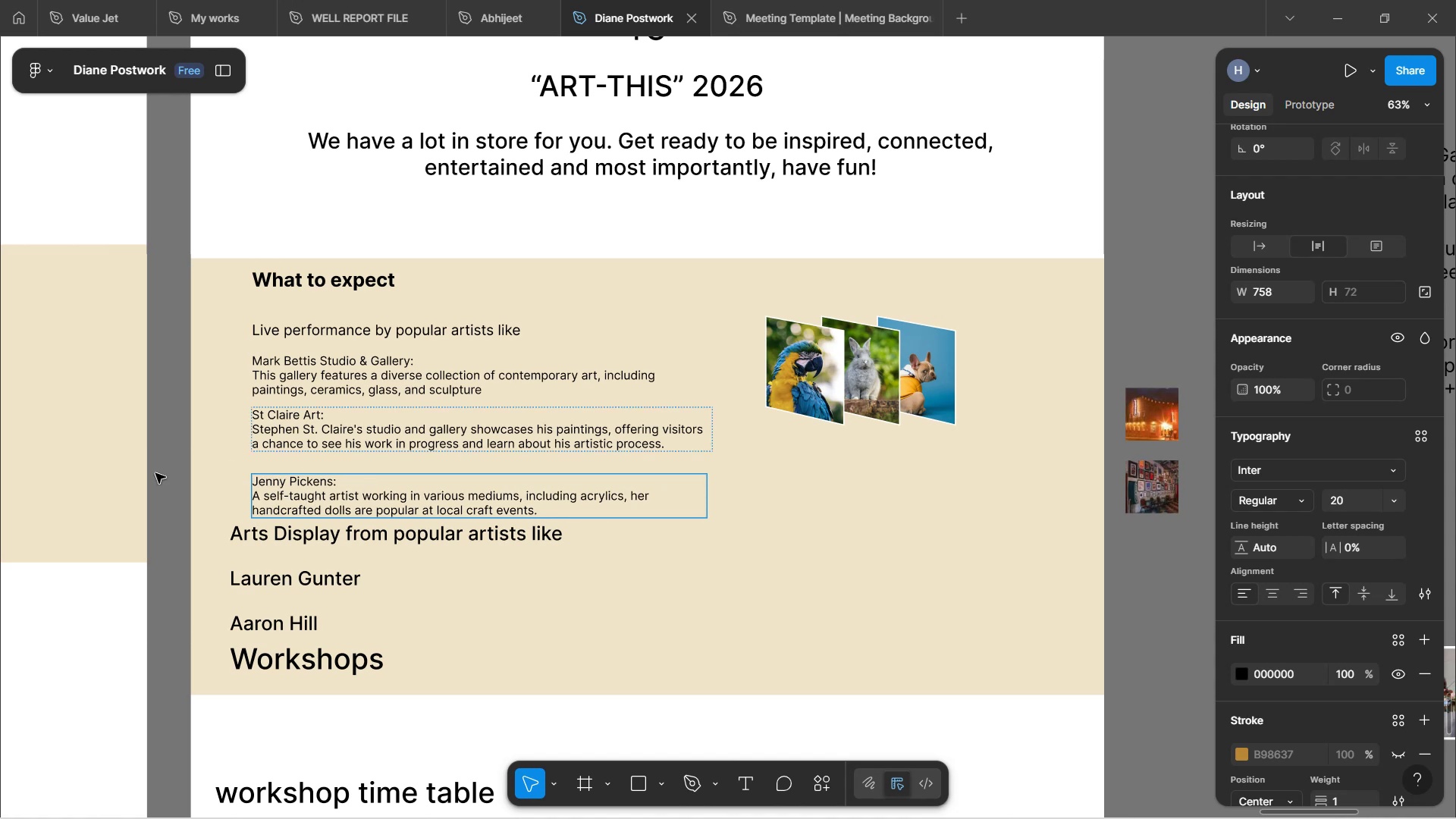 
left_click([212, 475])
 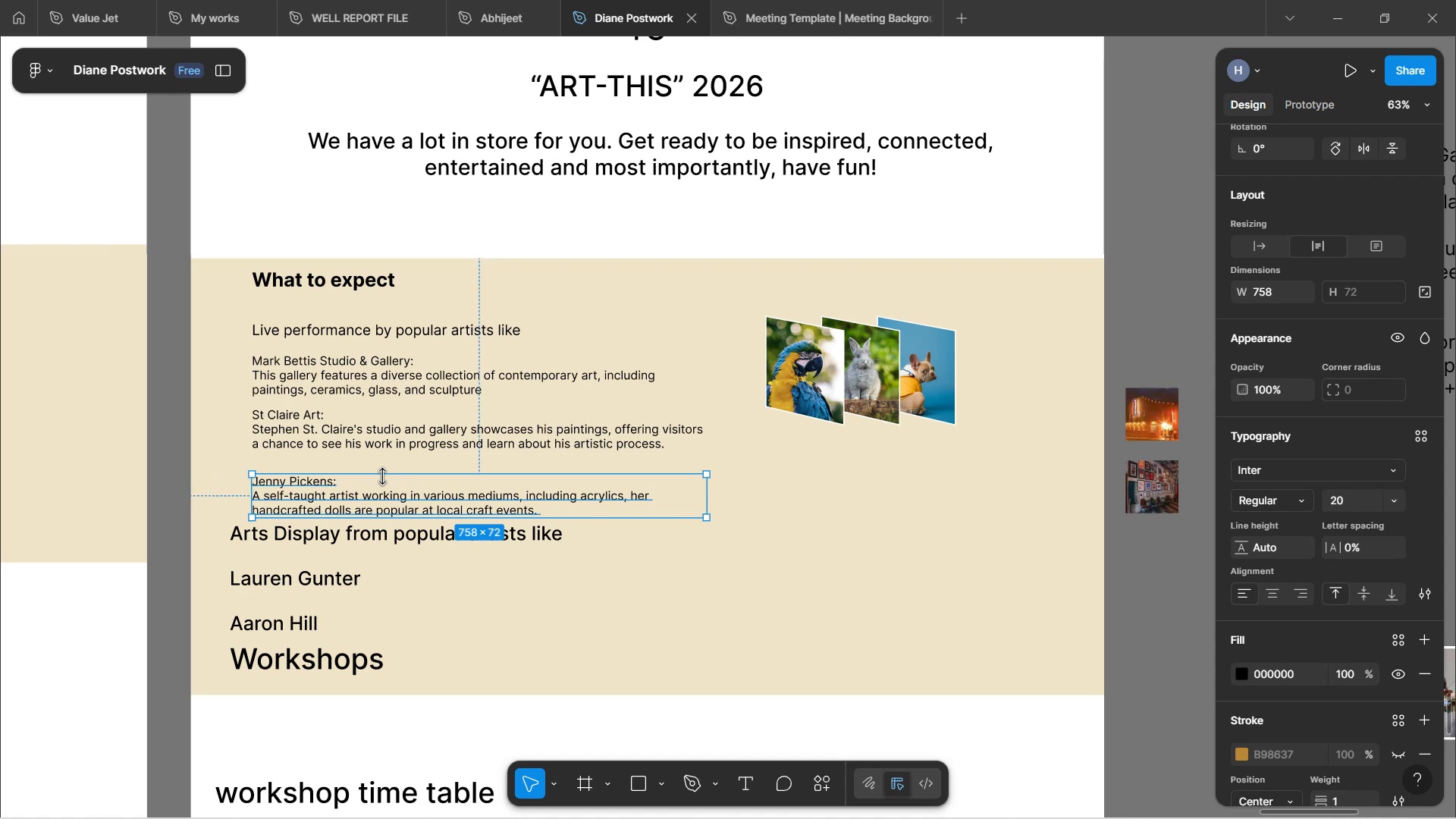 
scroll: coordinate [387, 476], scroll_direction: down, amount: 2.0
 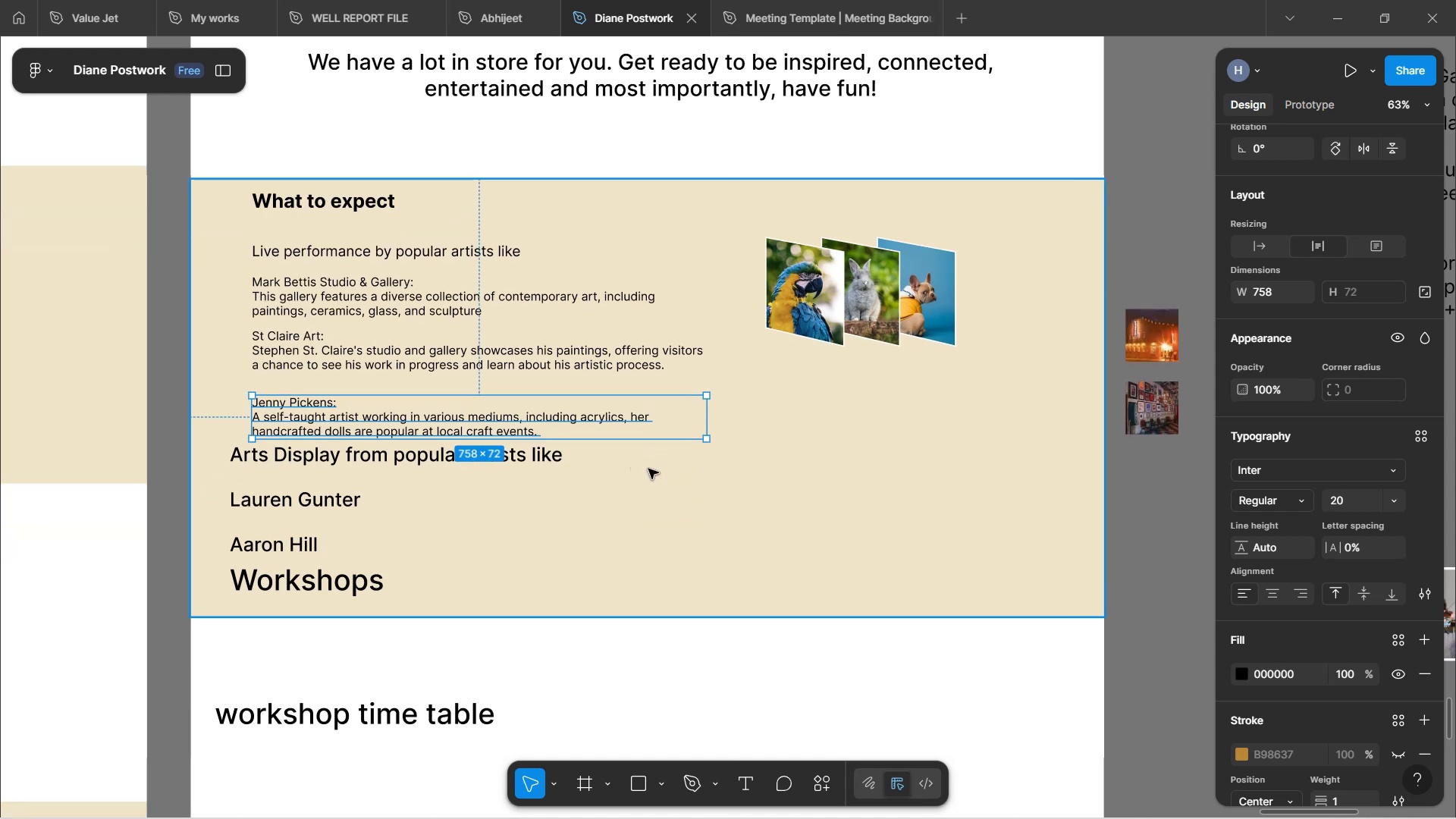 
left_click([649, 470])
 